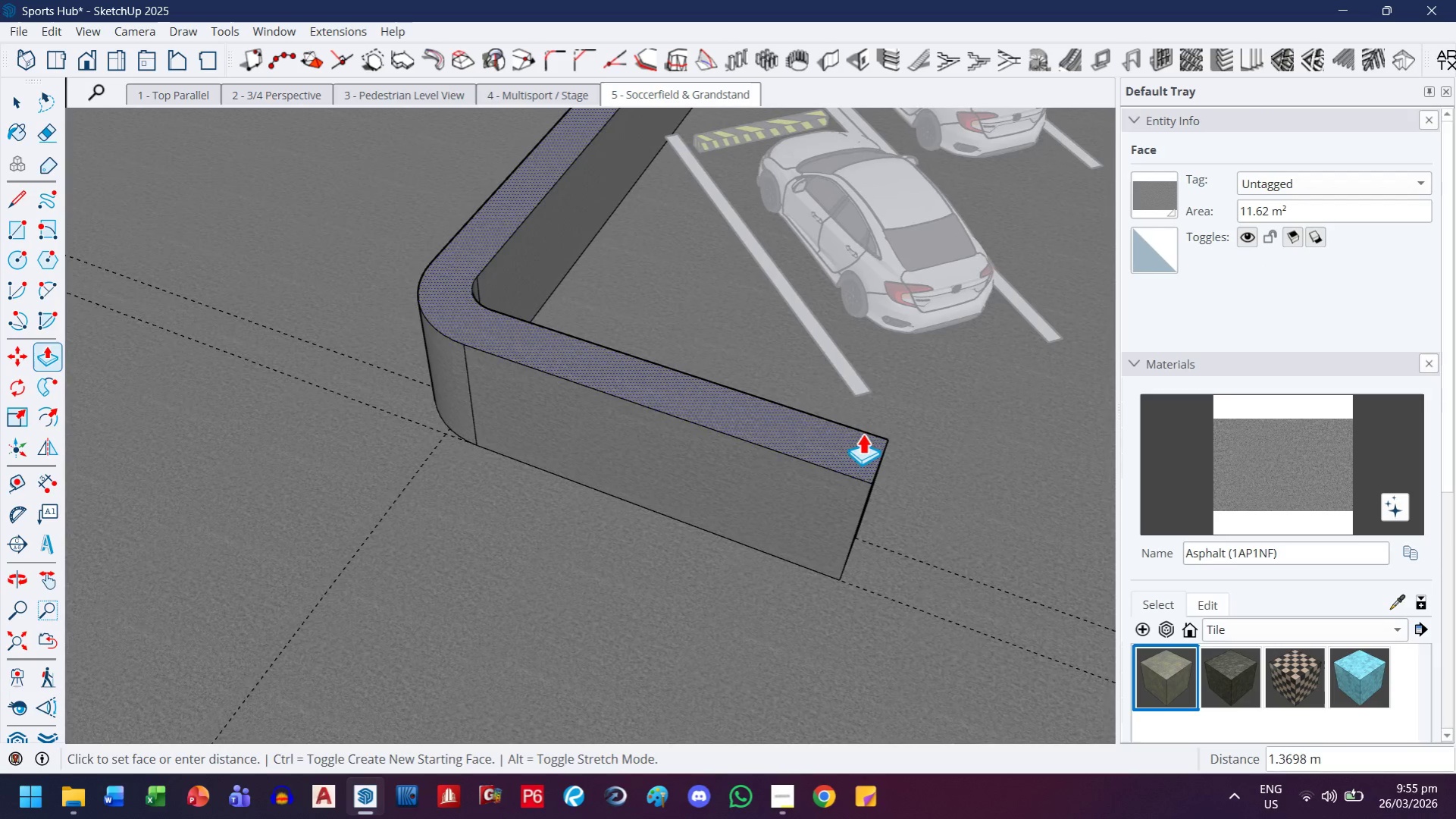 
key(Period)
 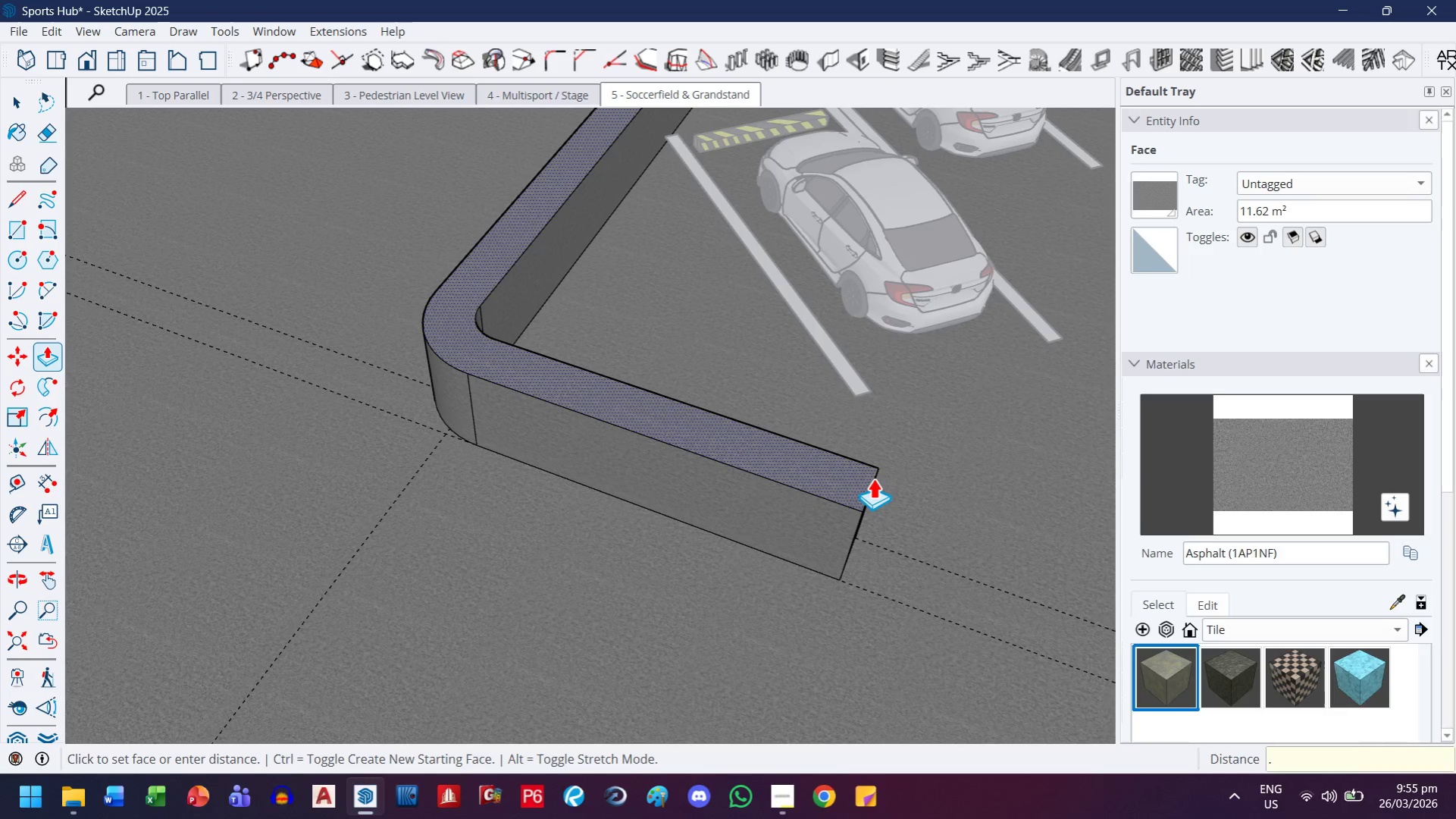 
key(5)
 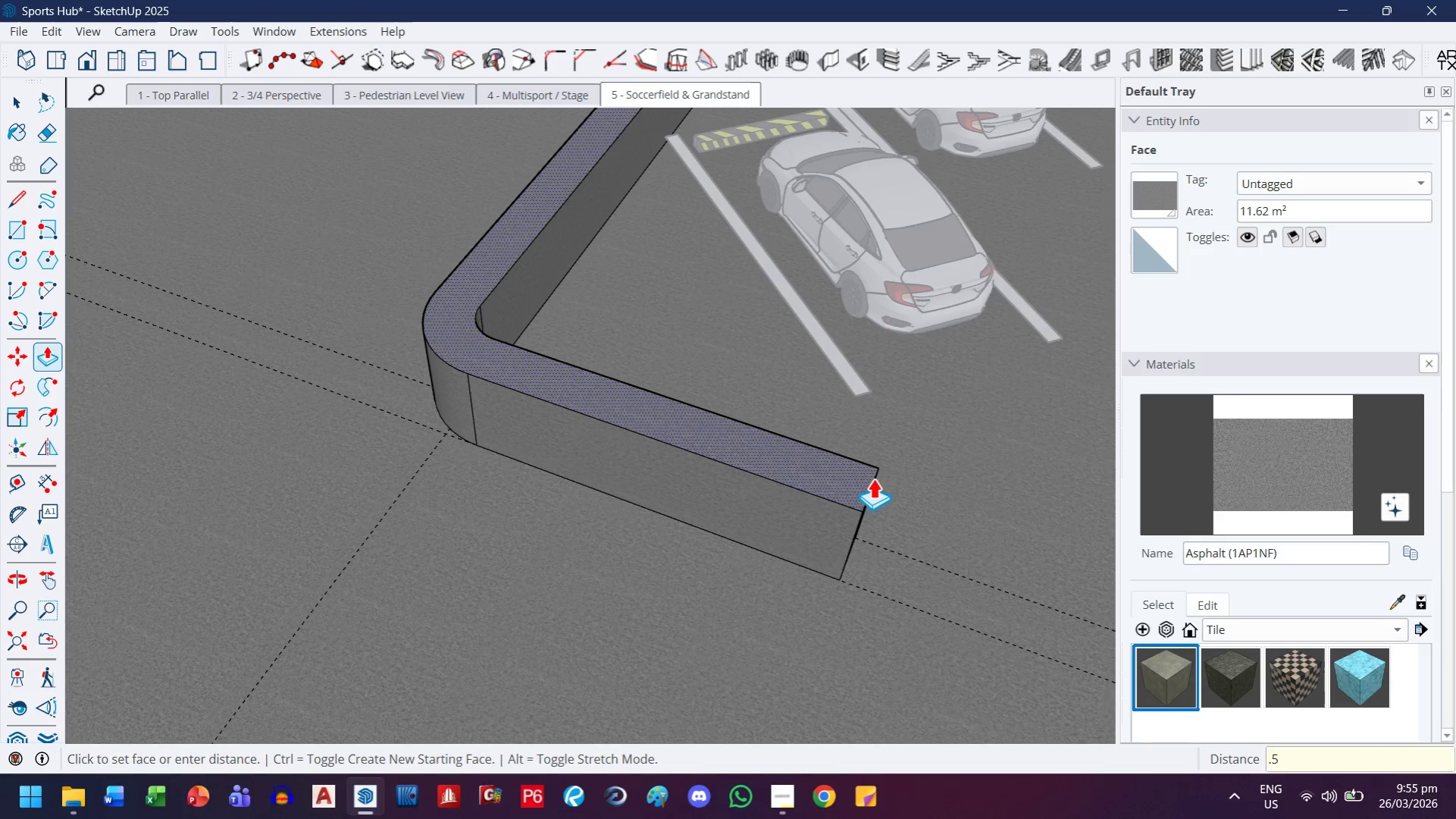 
key(Enter)
 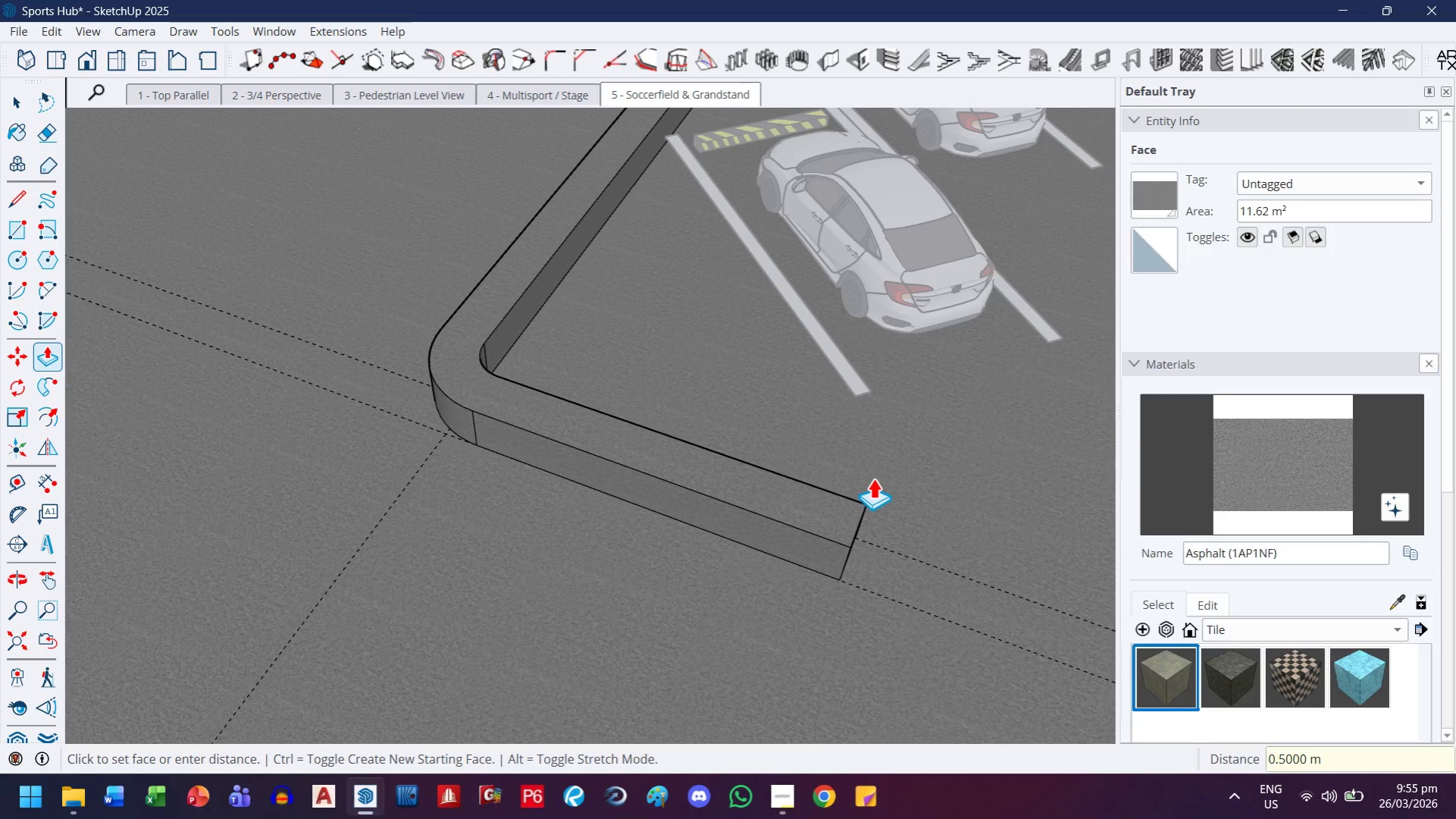 
scroll: coordinate [872, 478], scroll_direction: down, amount: 4.0
 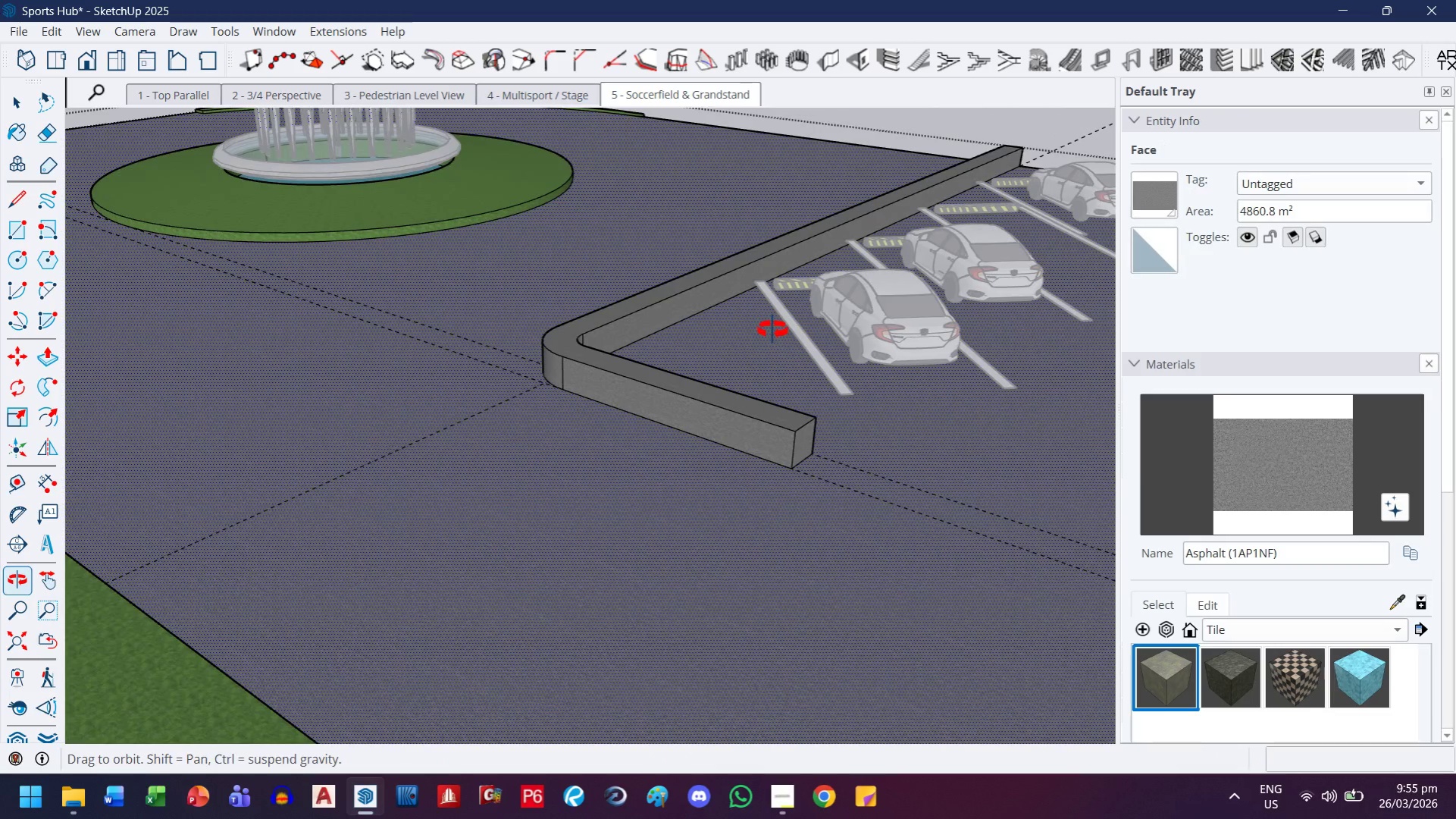 
key(H)
 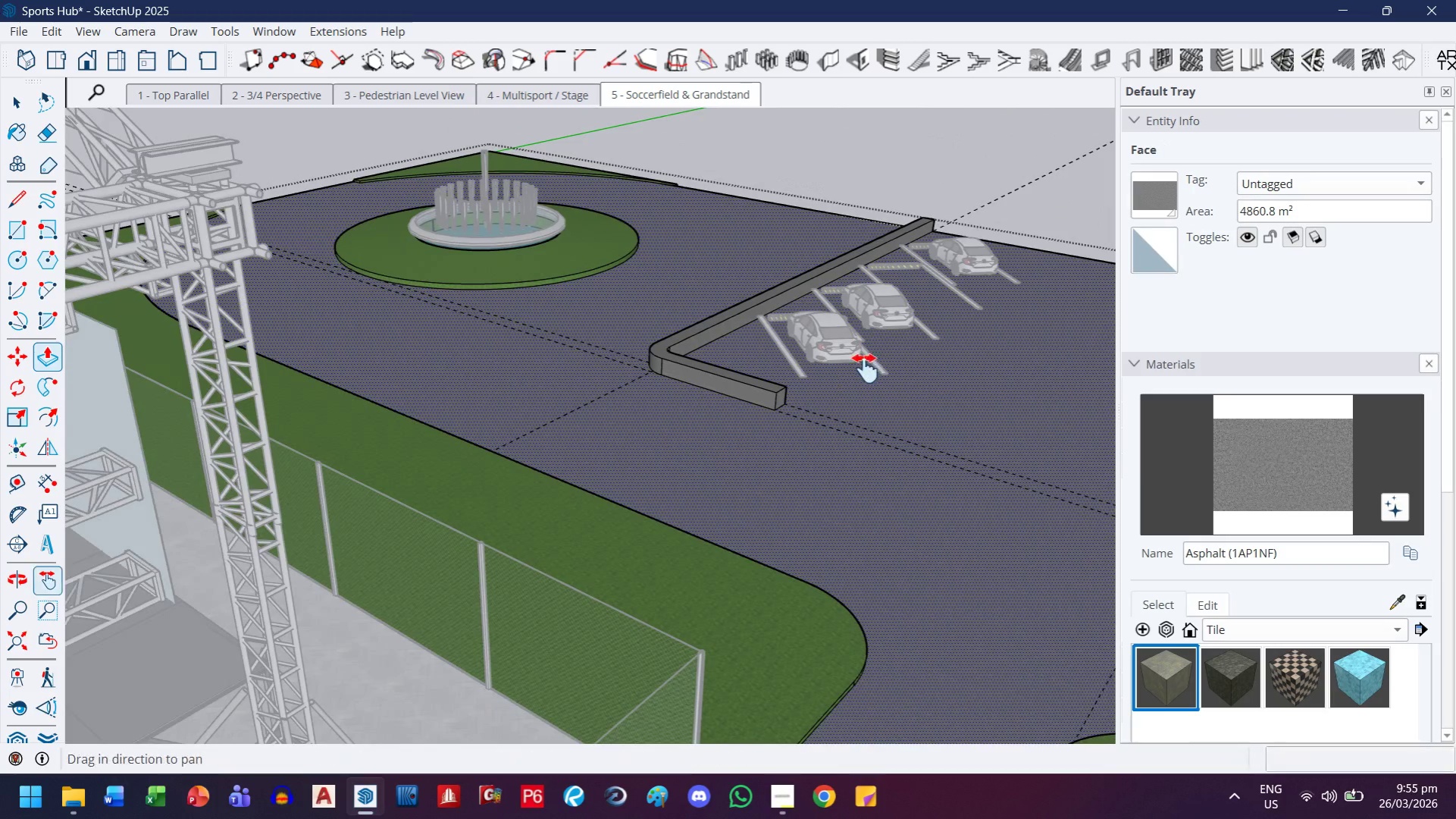 
left_click_drag(start_coordinate=[858, 366], to_coordinate=[520, 327])
 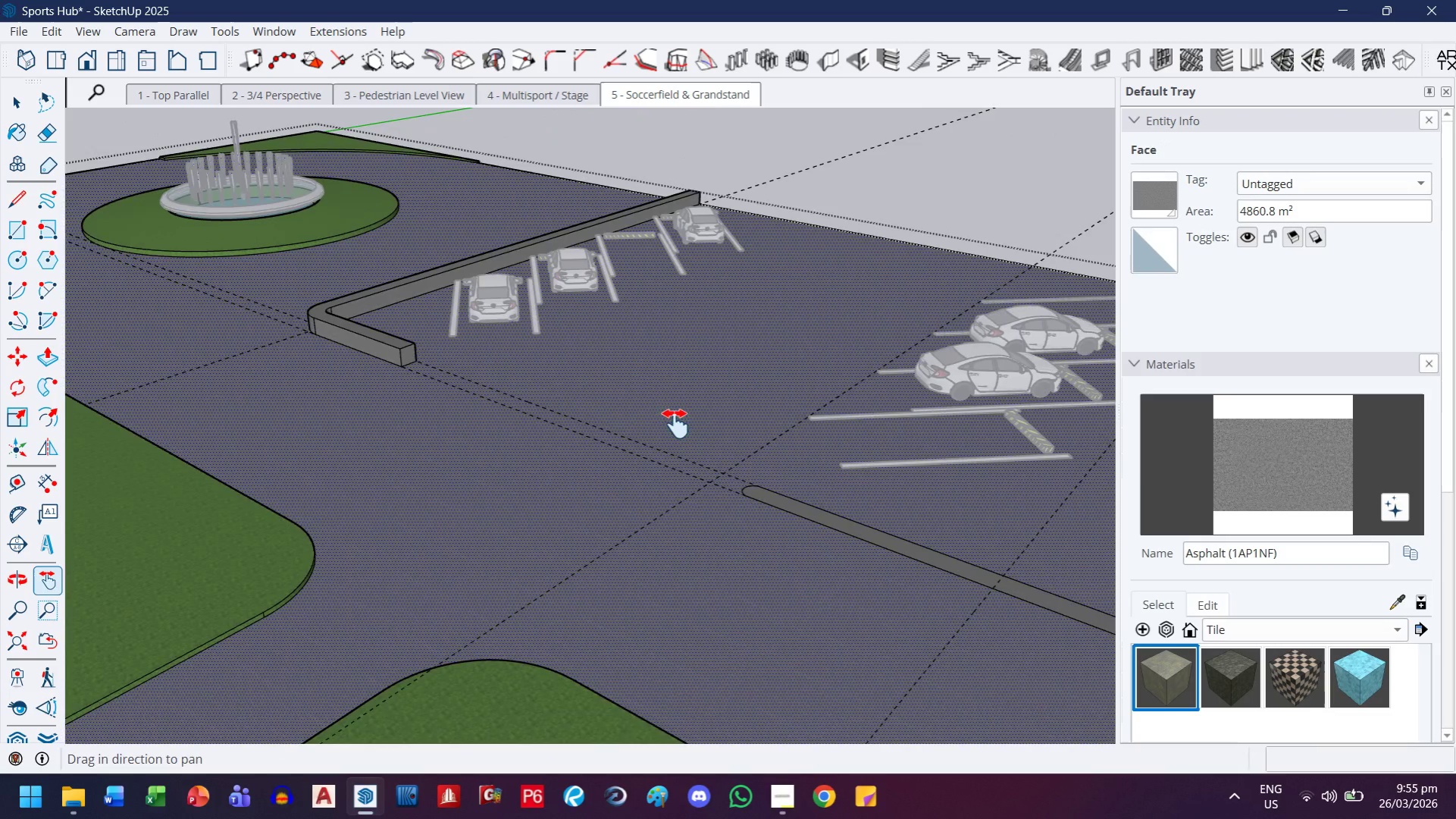 
scroll: coordinate [755, 374], scroll_direction: down, amount: 7.0
 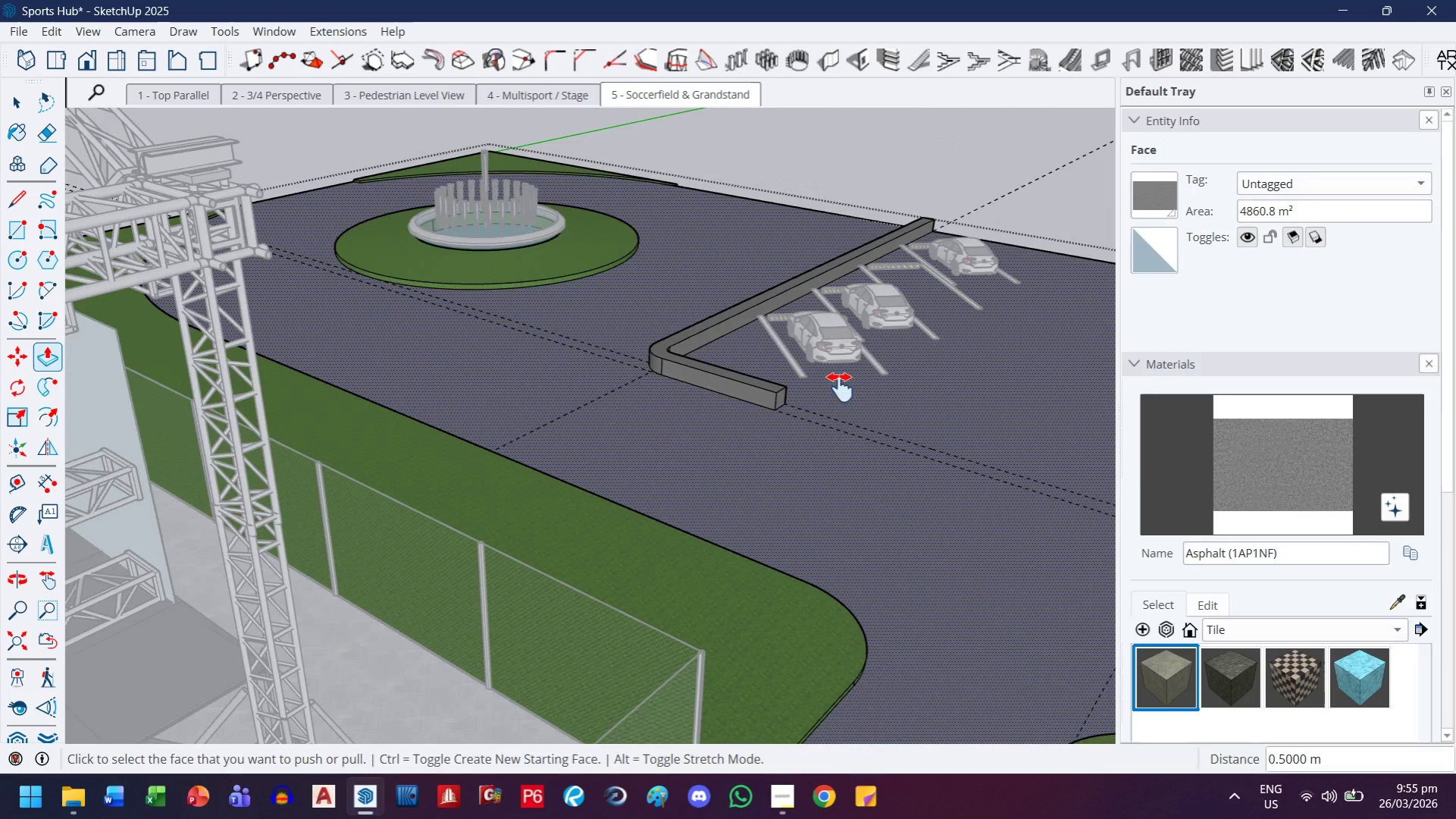 
key(Escape)
 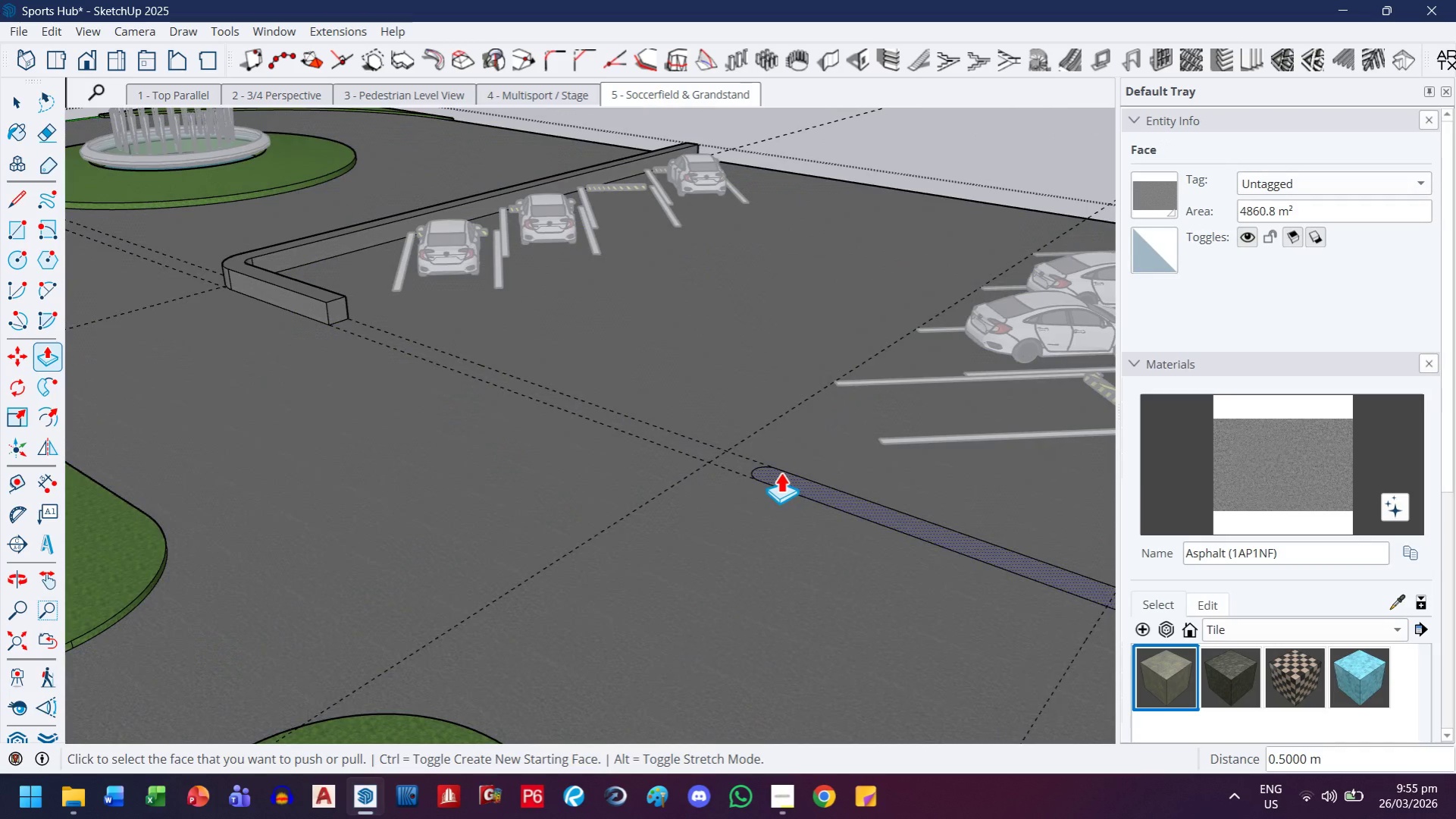 
scroll: coordinate [739, 570], scroll_direction: up, amount: 3.0
 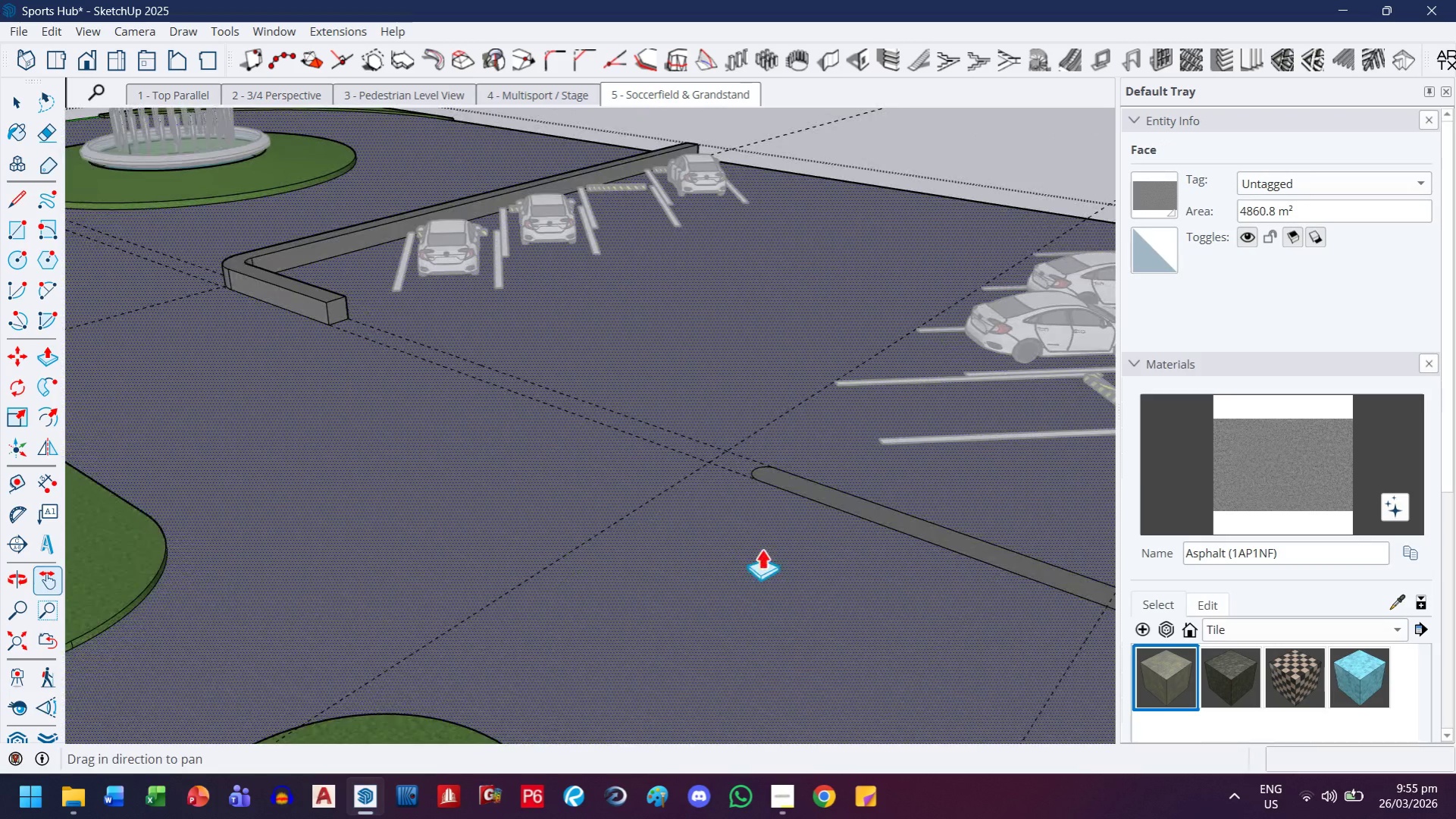 
left_click([780, 472])
 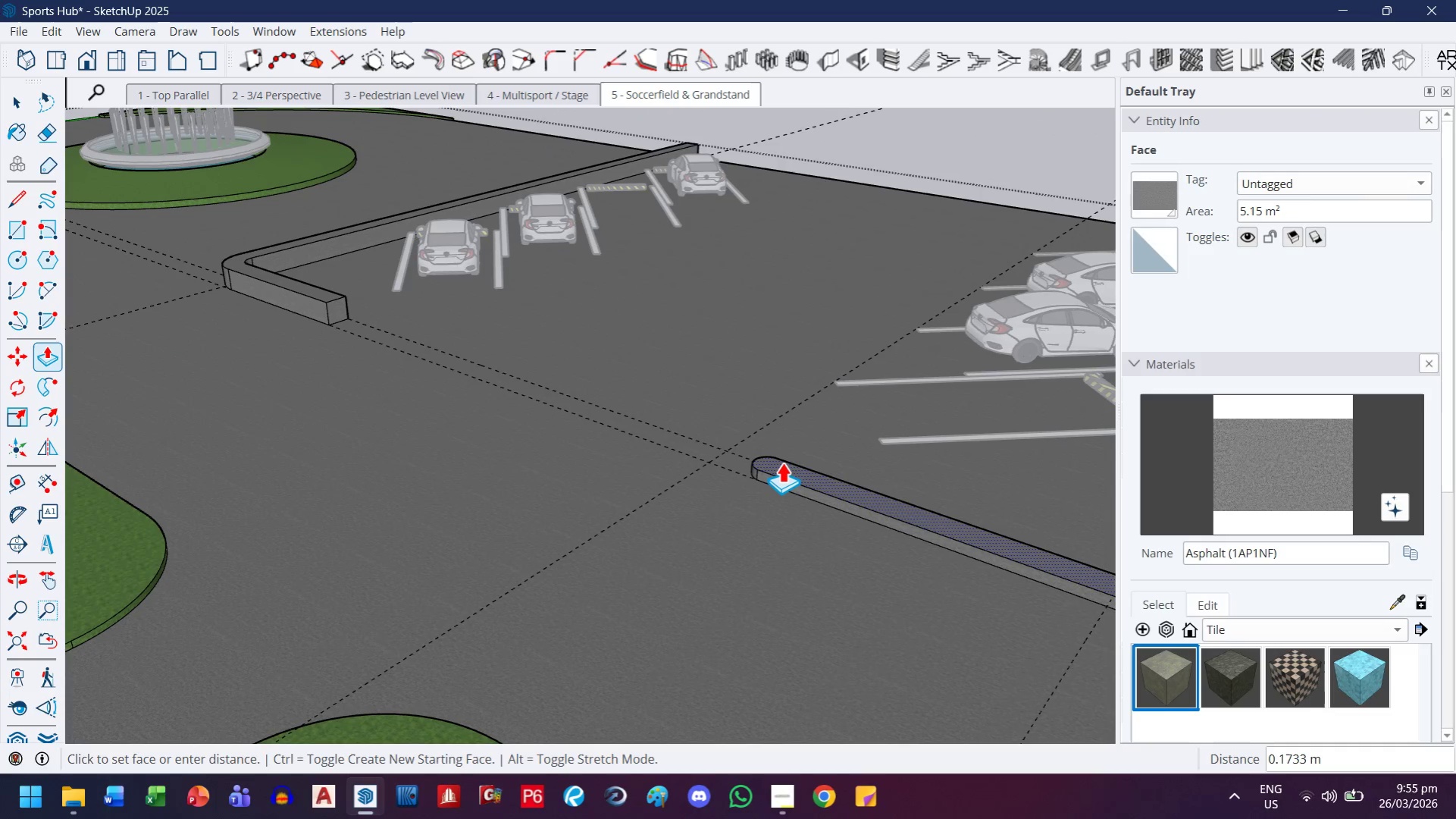 
key(Control+ControlLeft)
 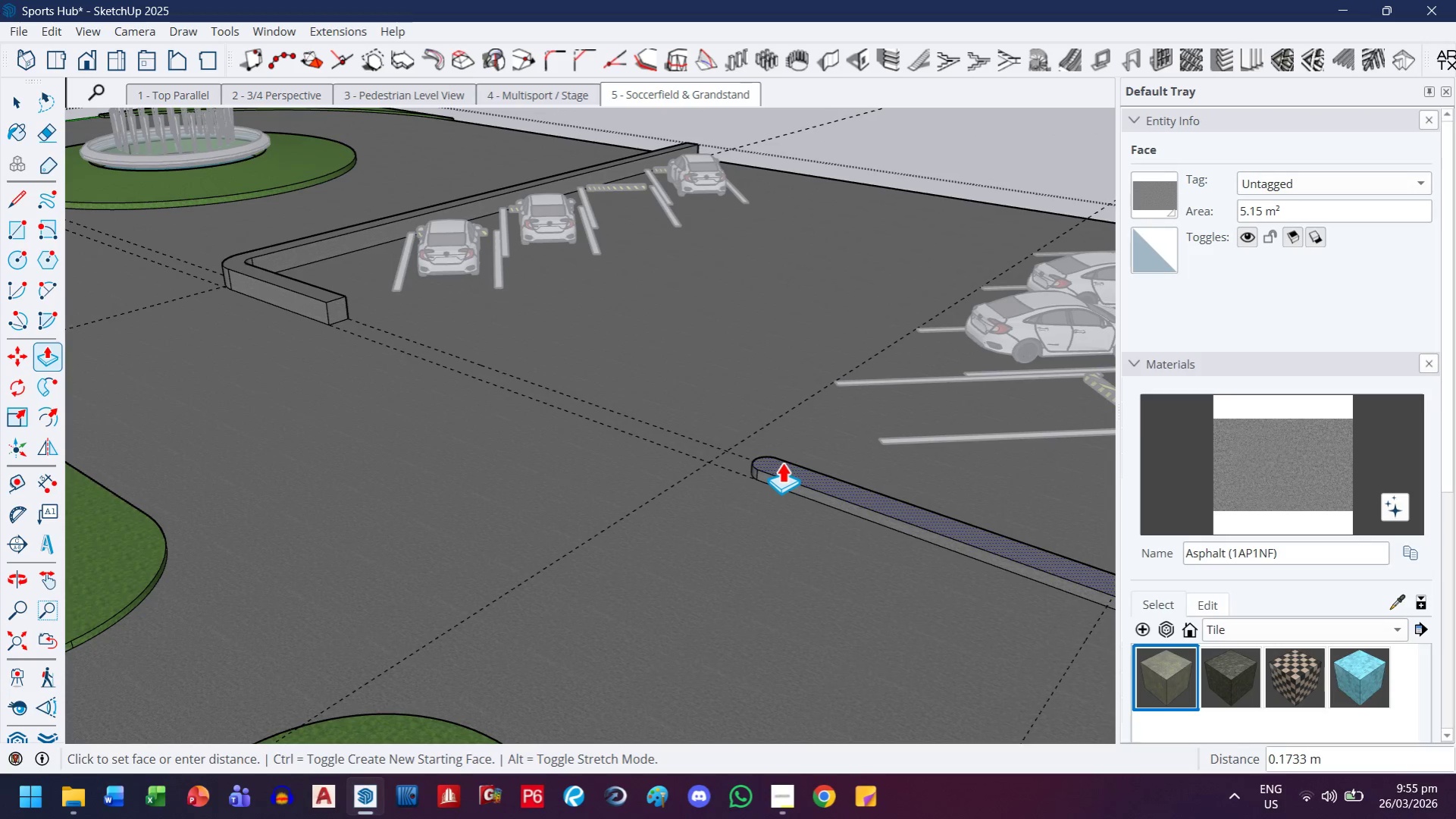 
key(Control+Z)
 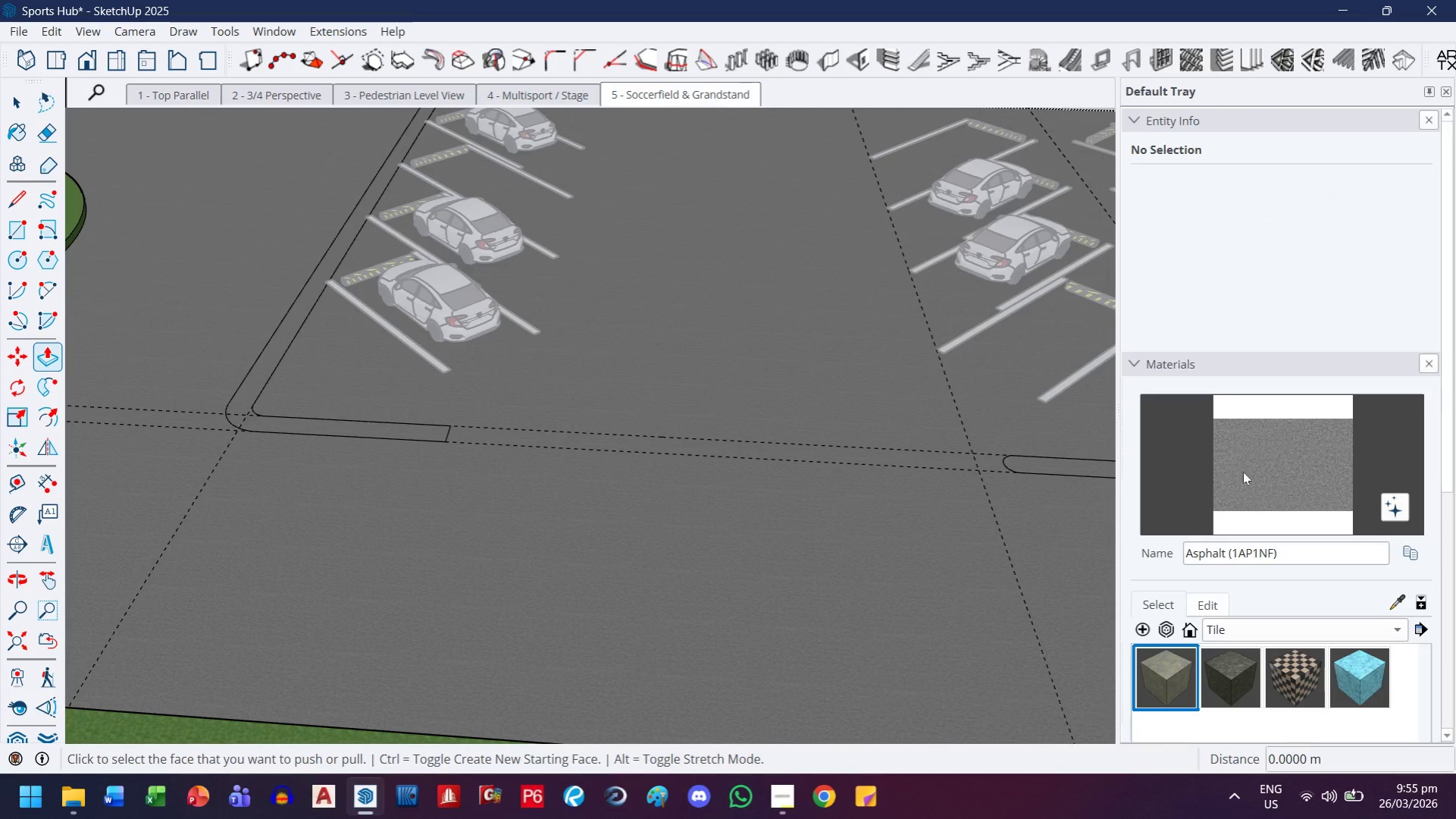 
left_click([1141, 356])
 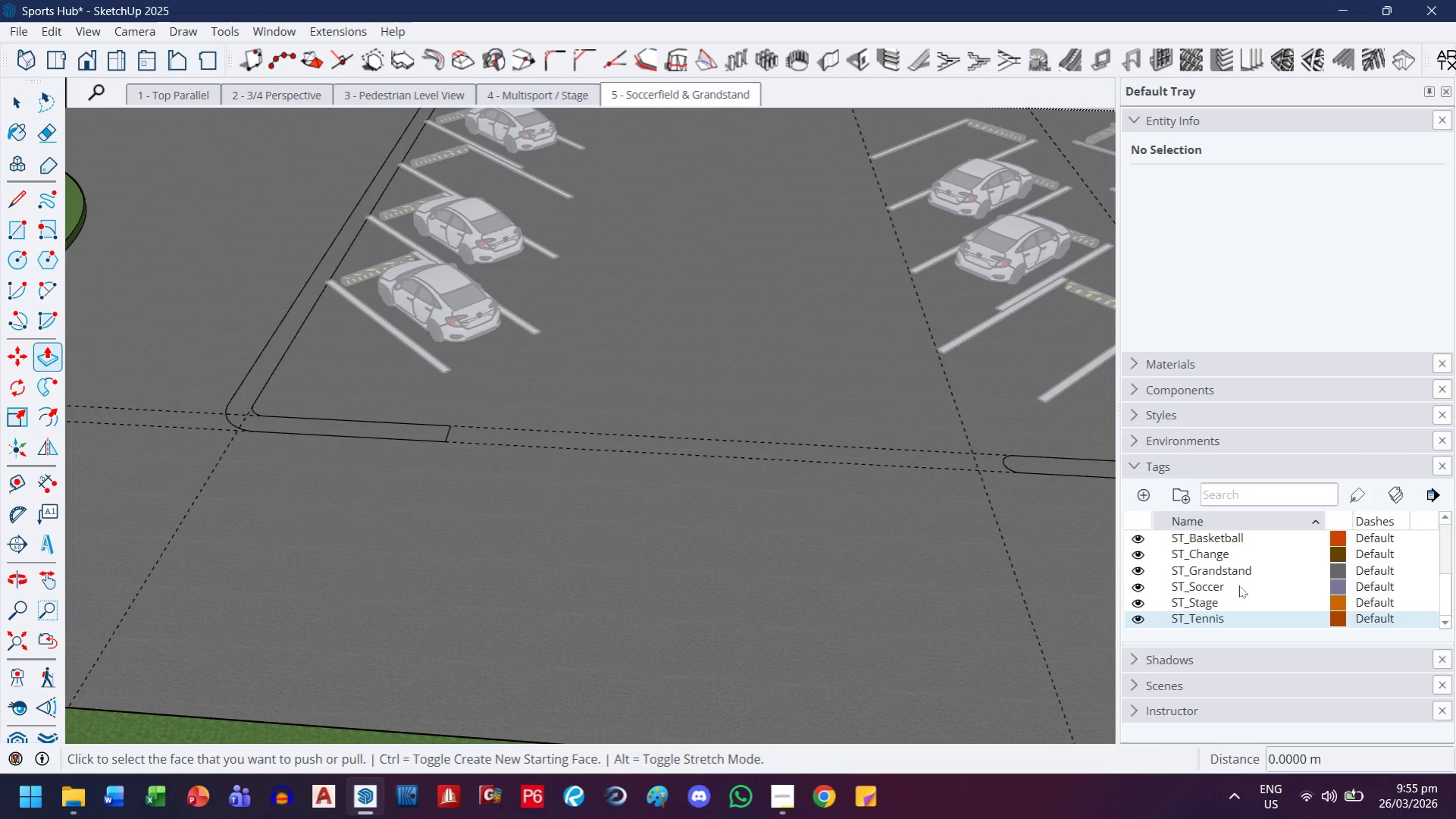 
scroll: coordinate [1236, 582], scroll_direction: up, amount: 1.0
 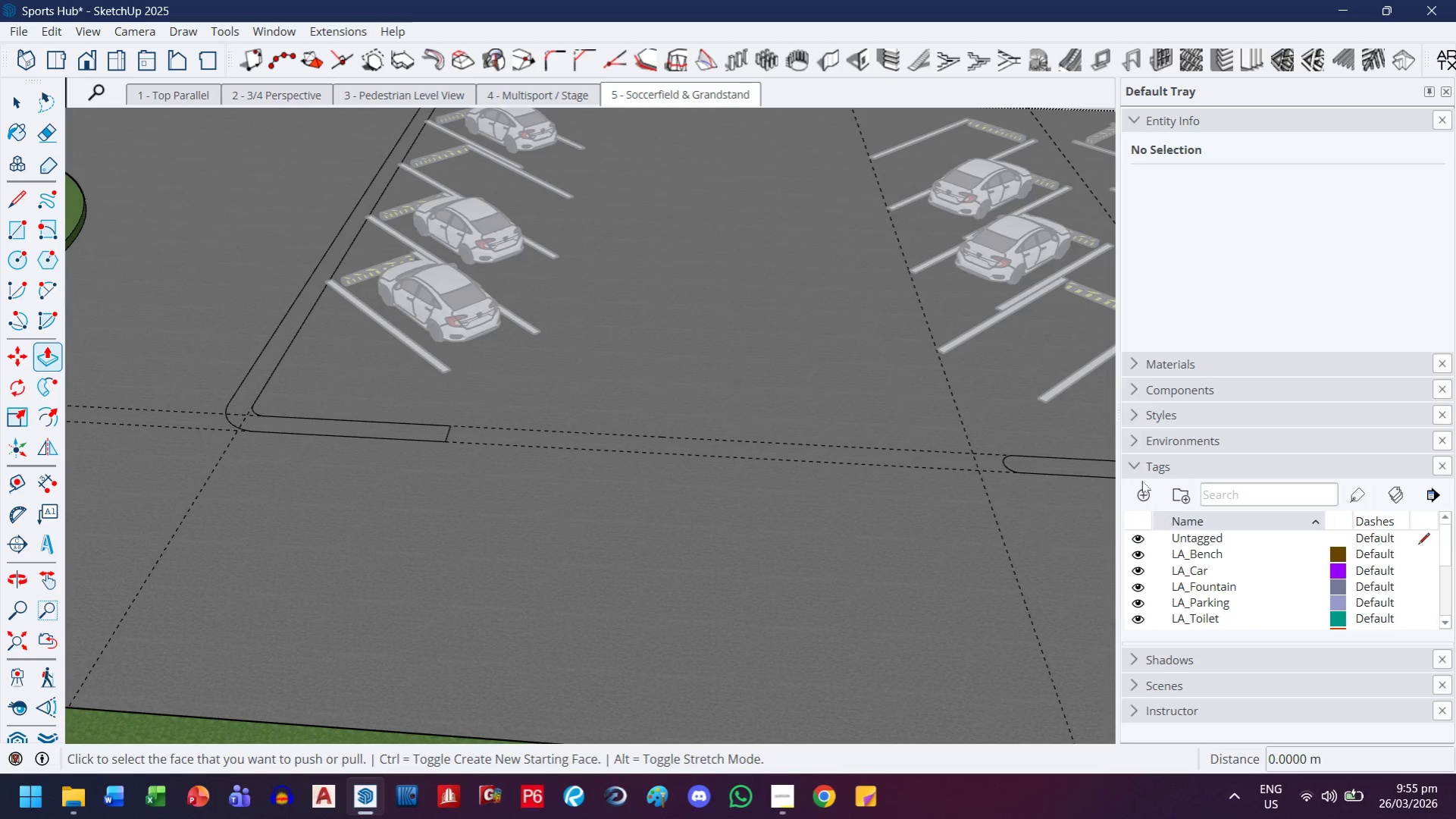 
left_click([1141, 369])
 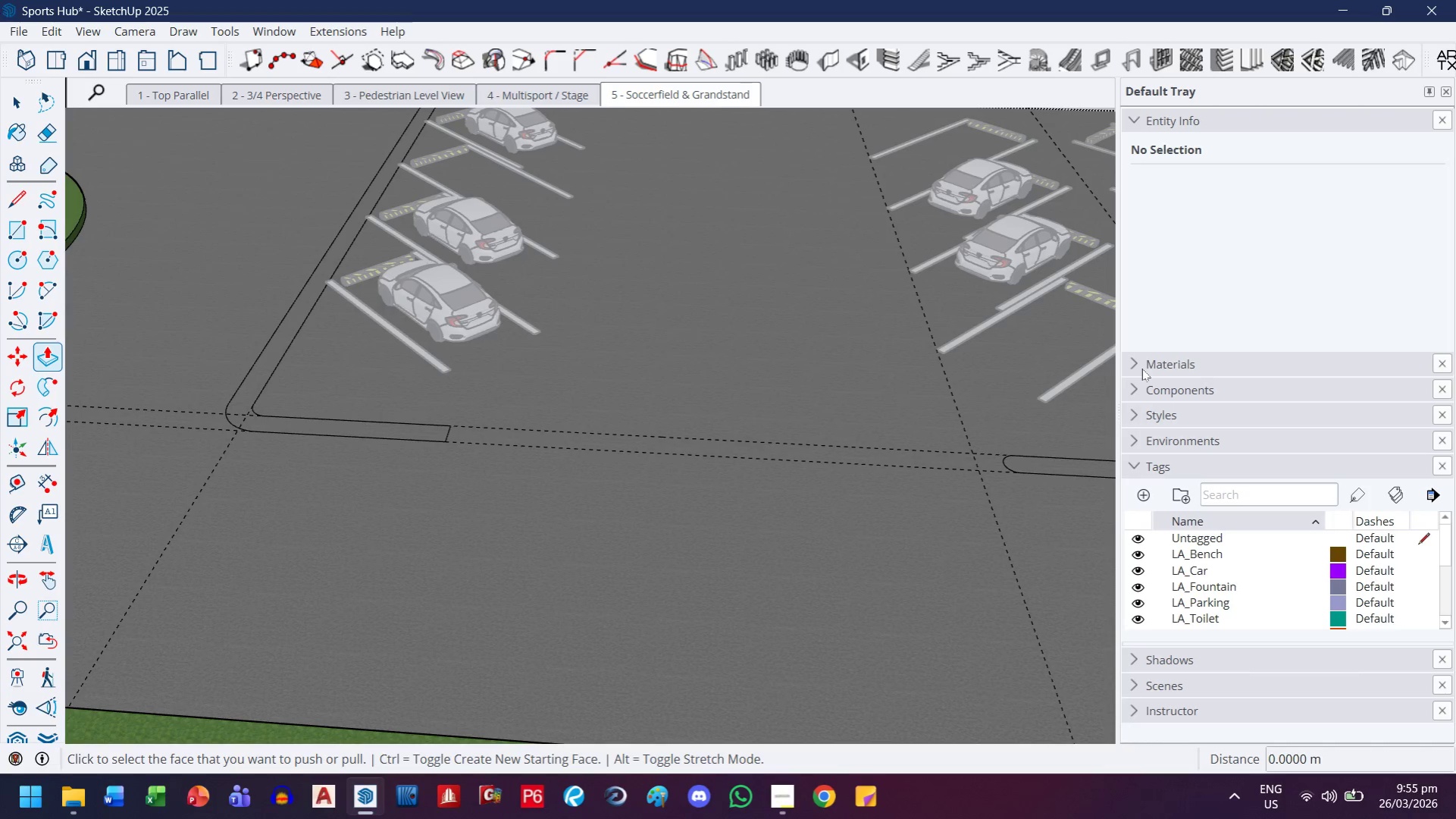 
double_click([1141, 369])
 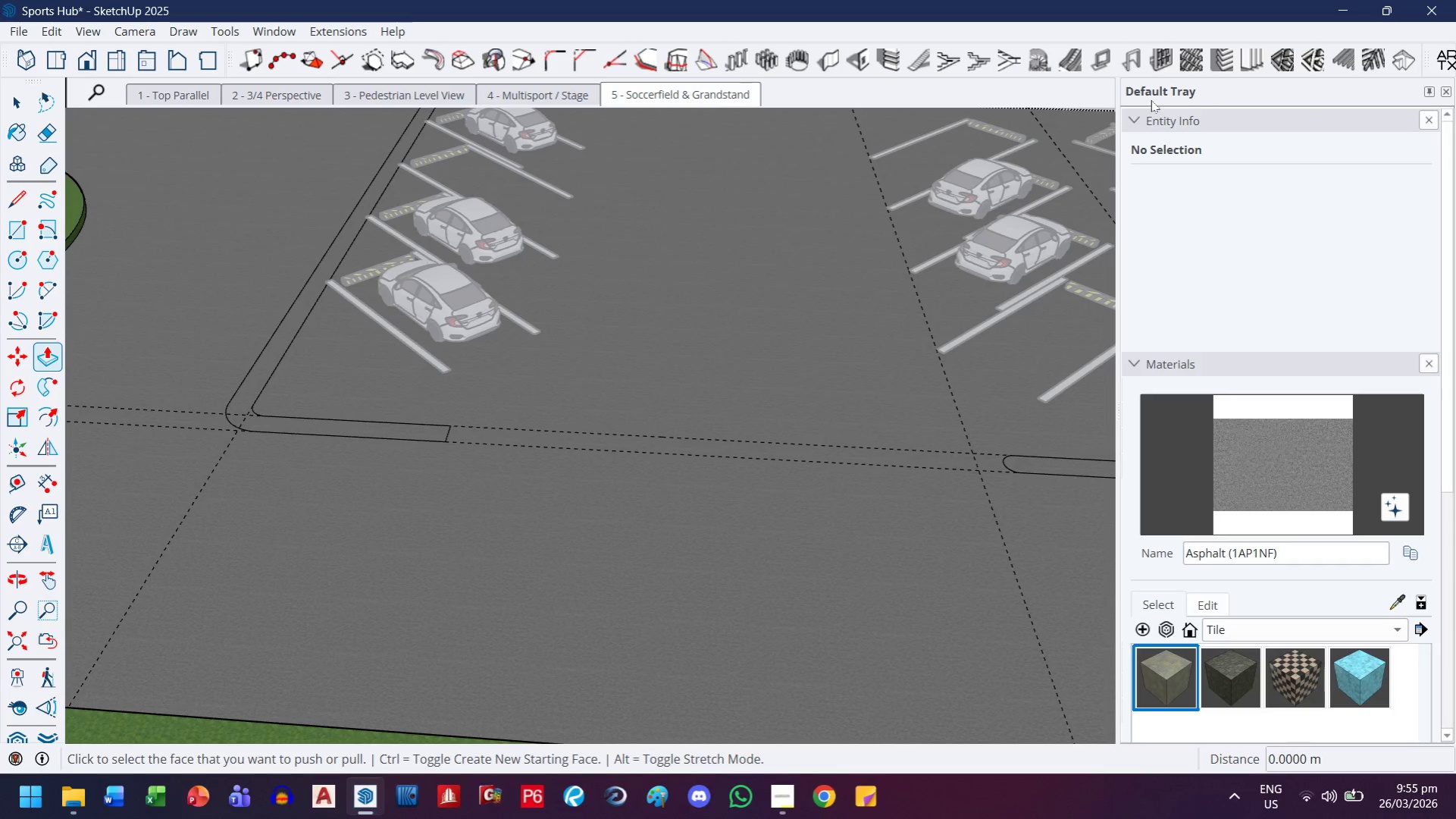 
left_click([1145, 109])
 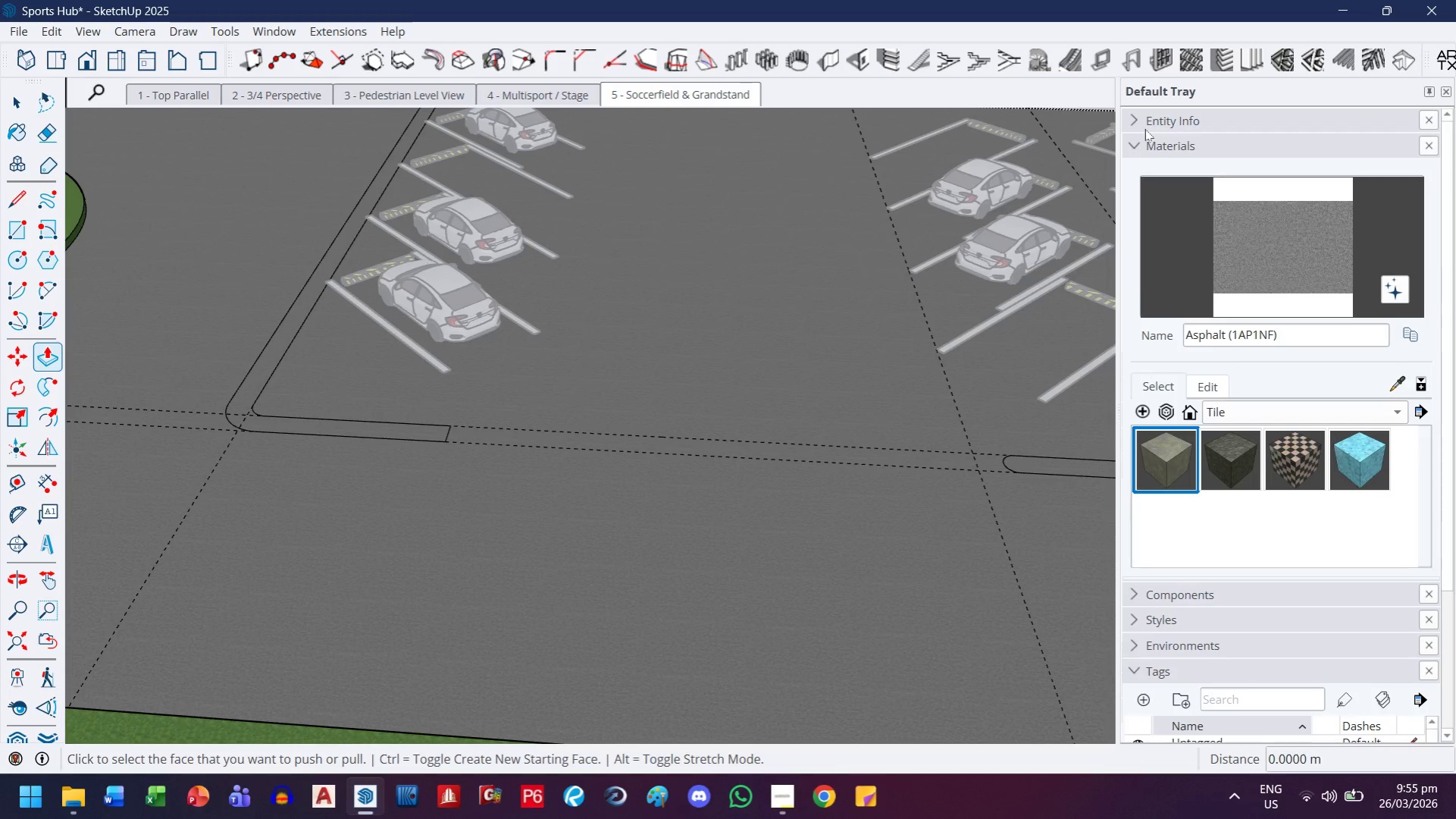 
wait(24.66)
 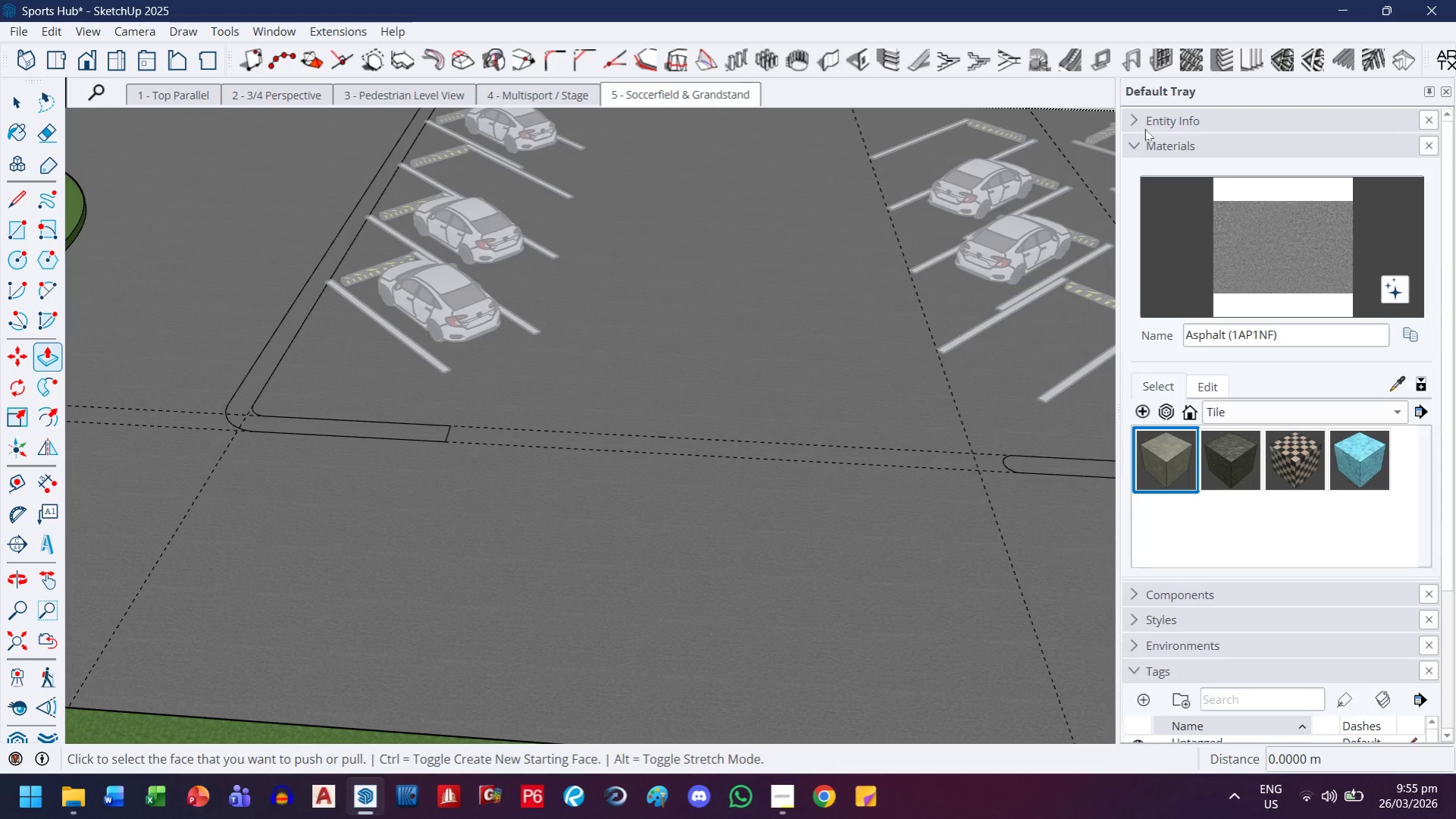 
left_click([1259, 416])
 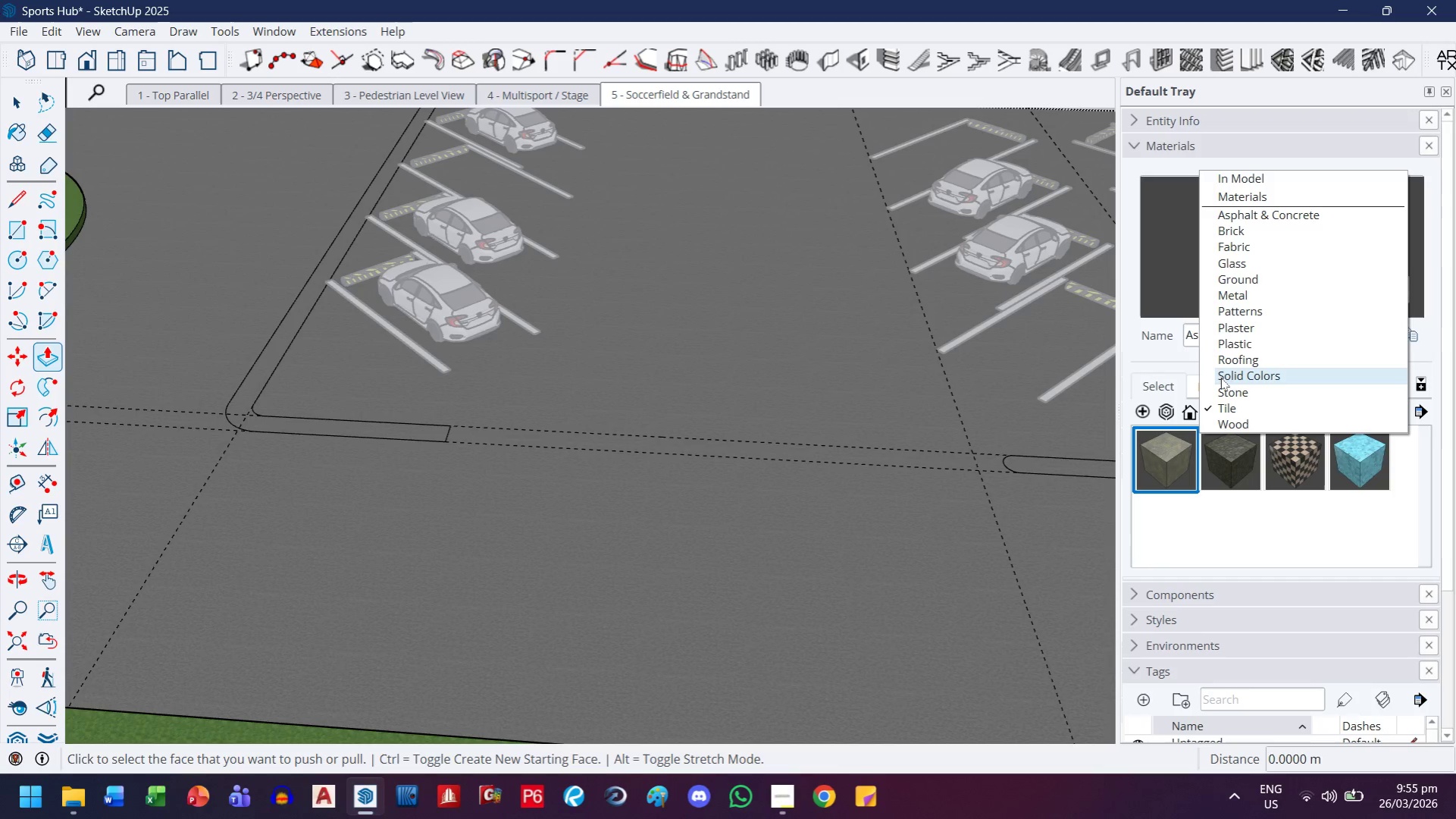 
left_click([1220, 378])
 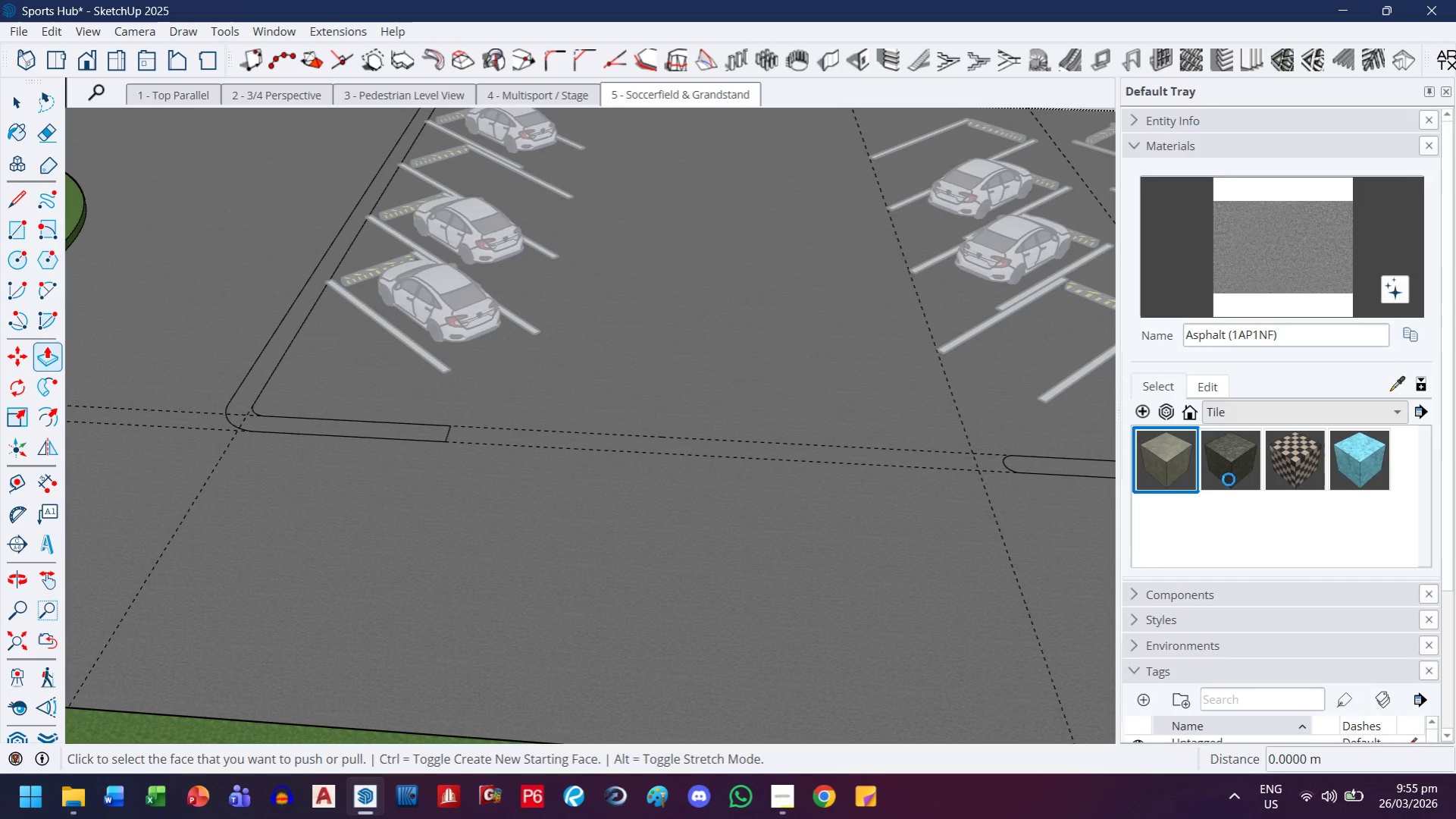 
scroll: coordinate [1197, 510], scroll_direction: down, amount: 22.0
 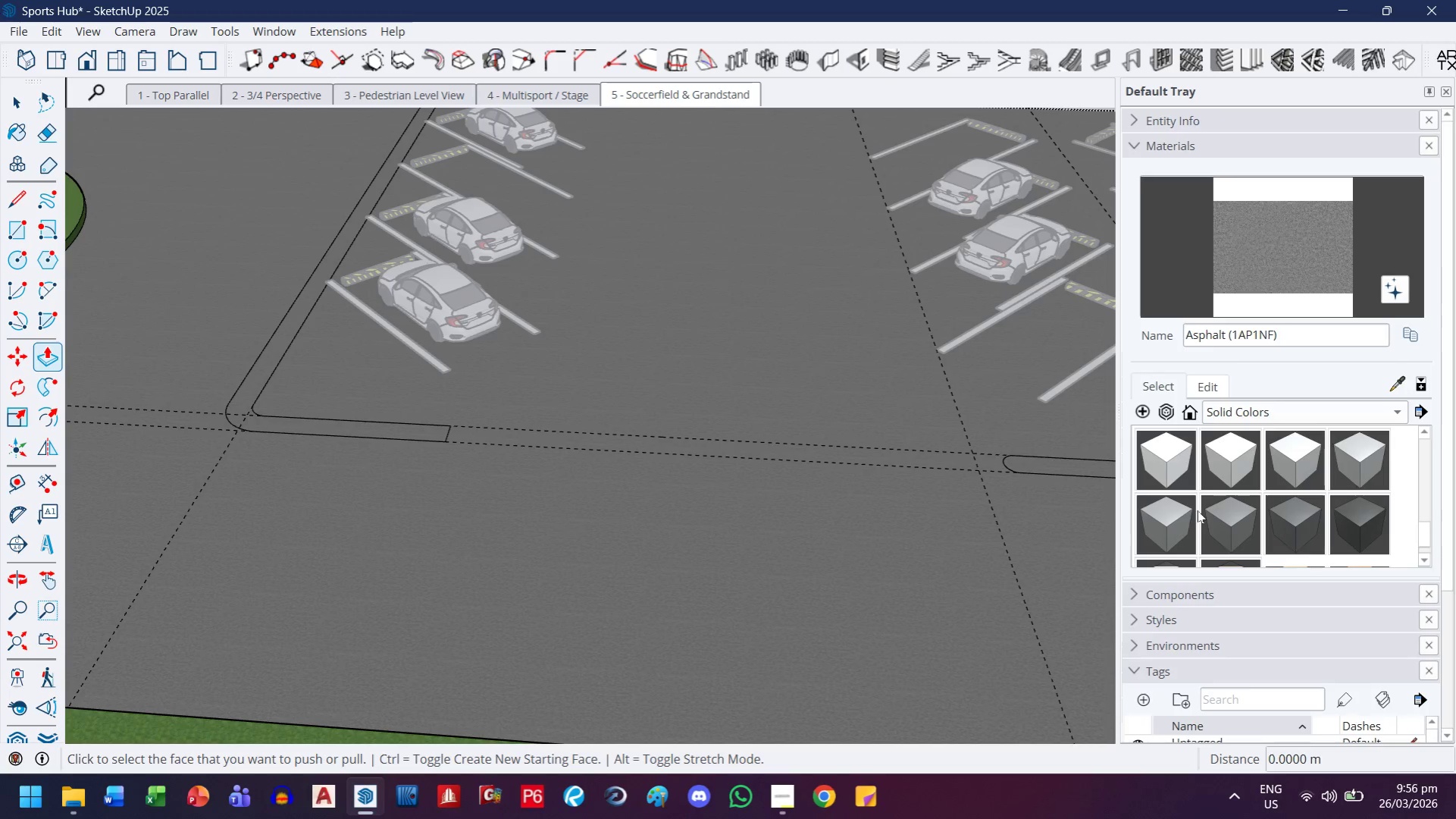 
left_click([1219, 463])
 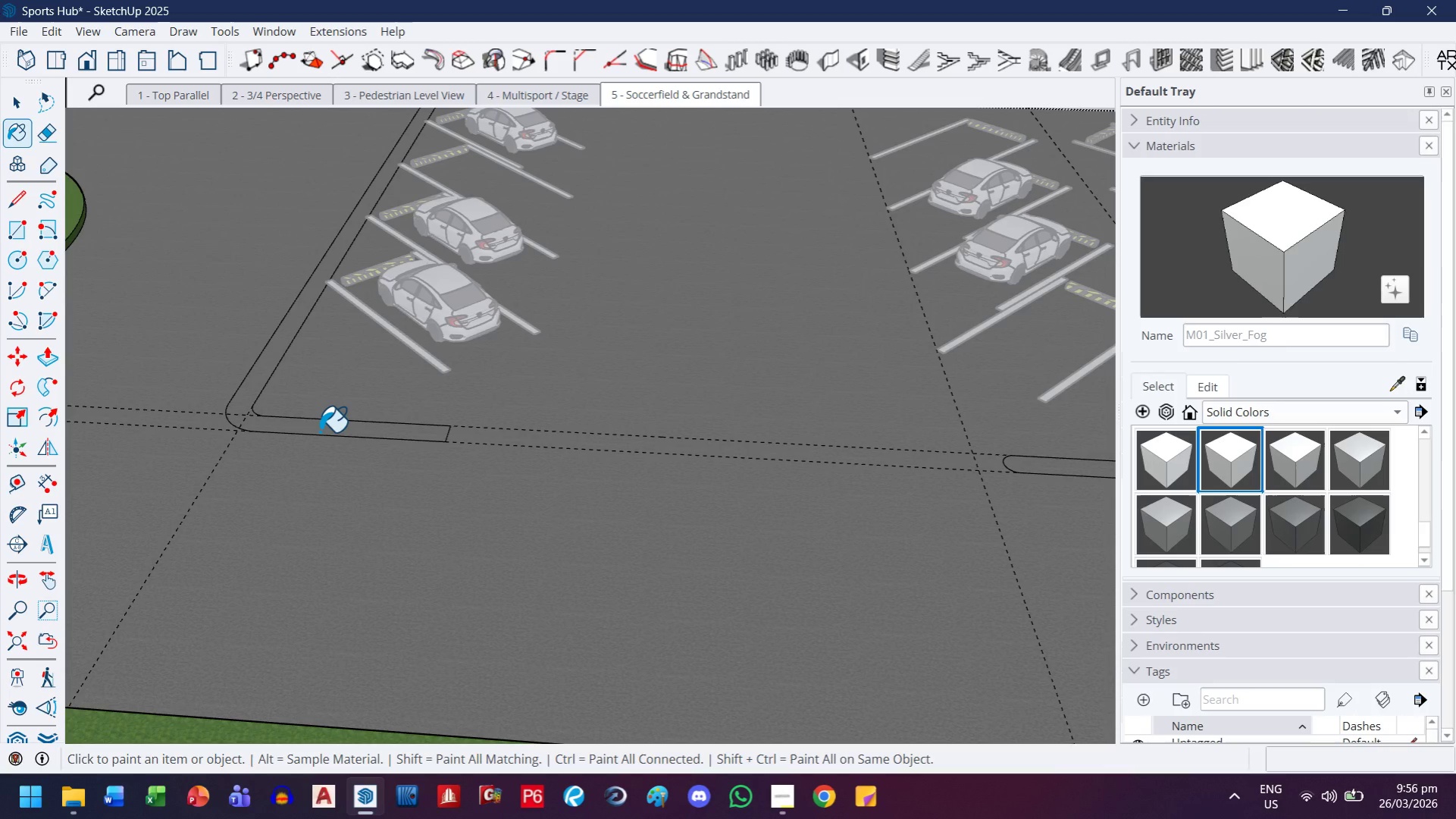 
left_click([320, 431])
 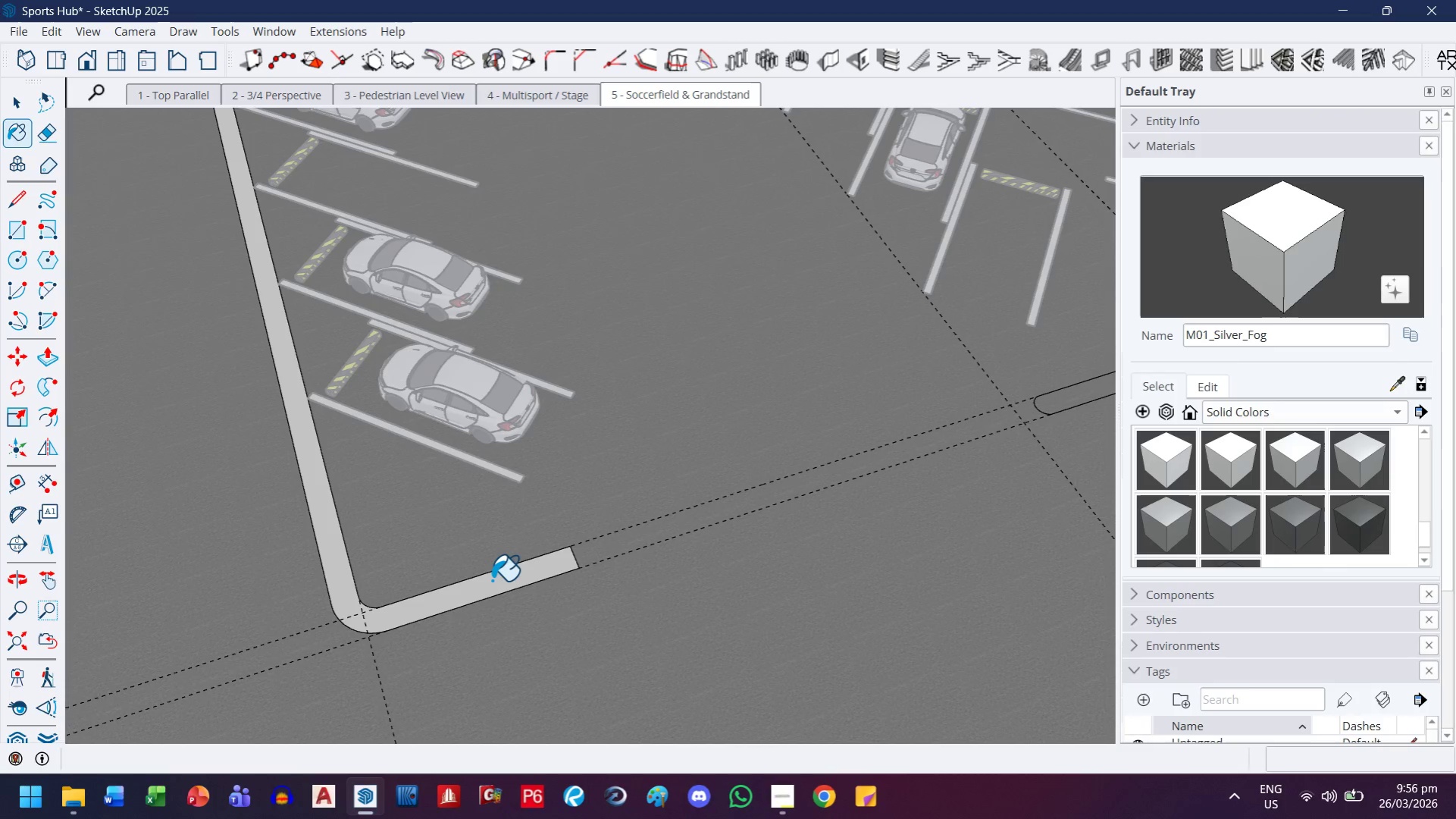 
key(H)
 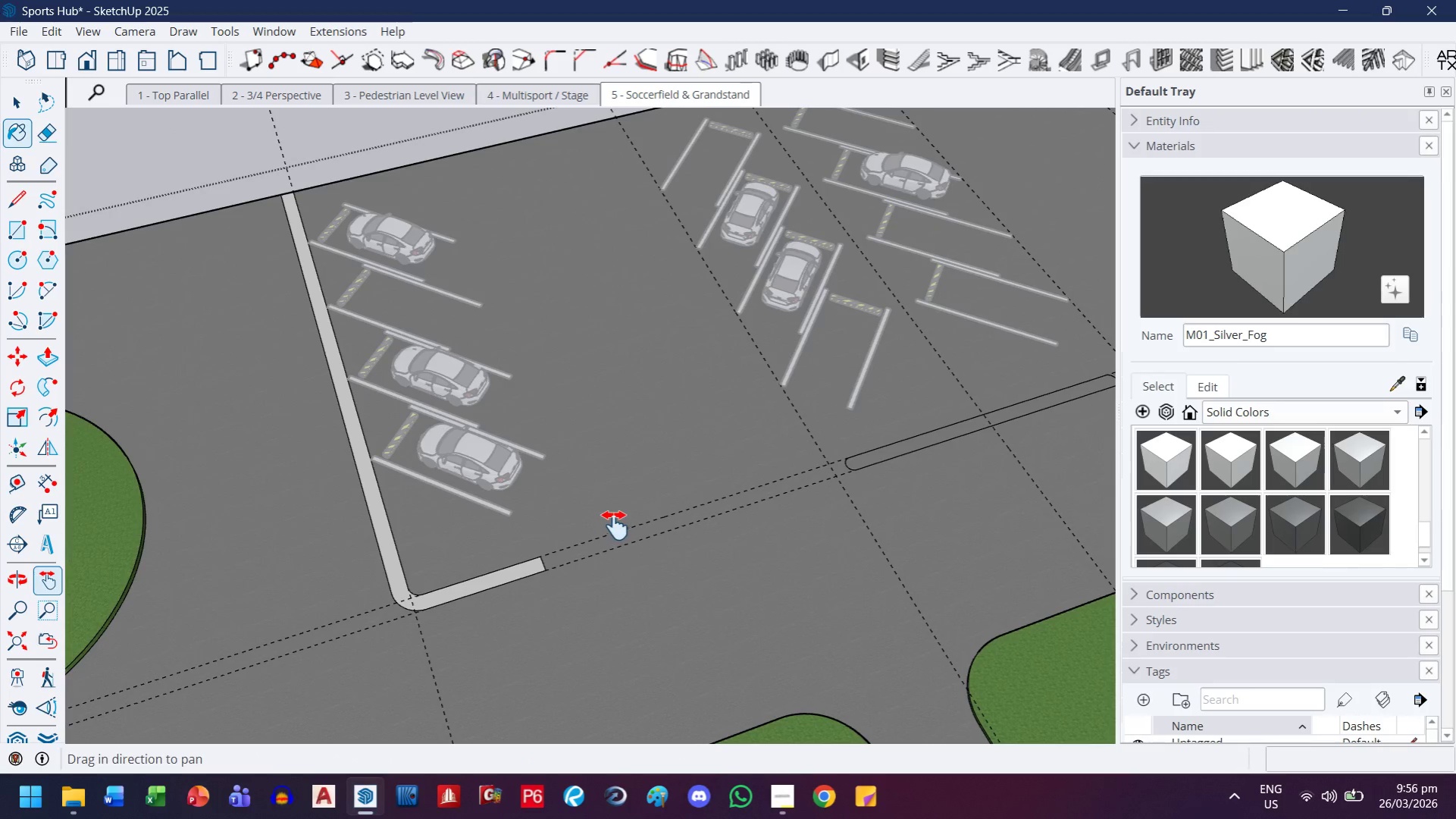 
left_click_drag(start_coordinate=[610, 525], to_coordinate=[324, 551])
 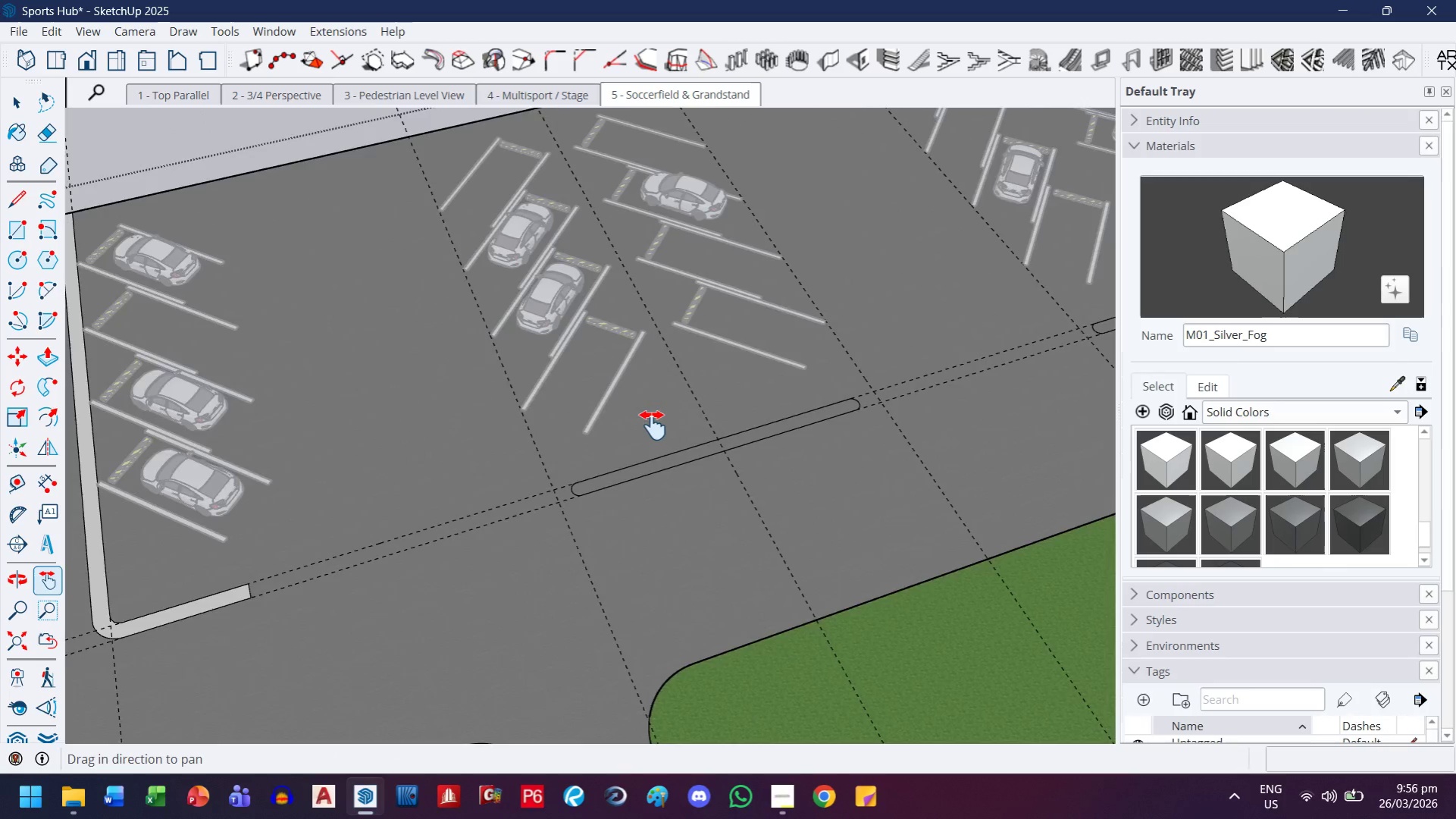 
scroll: coordinate [490, 570], scroll_direction: down, amount: 5.0
 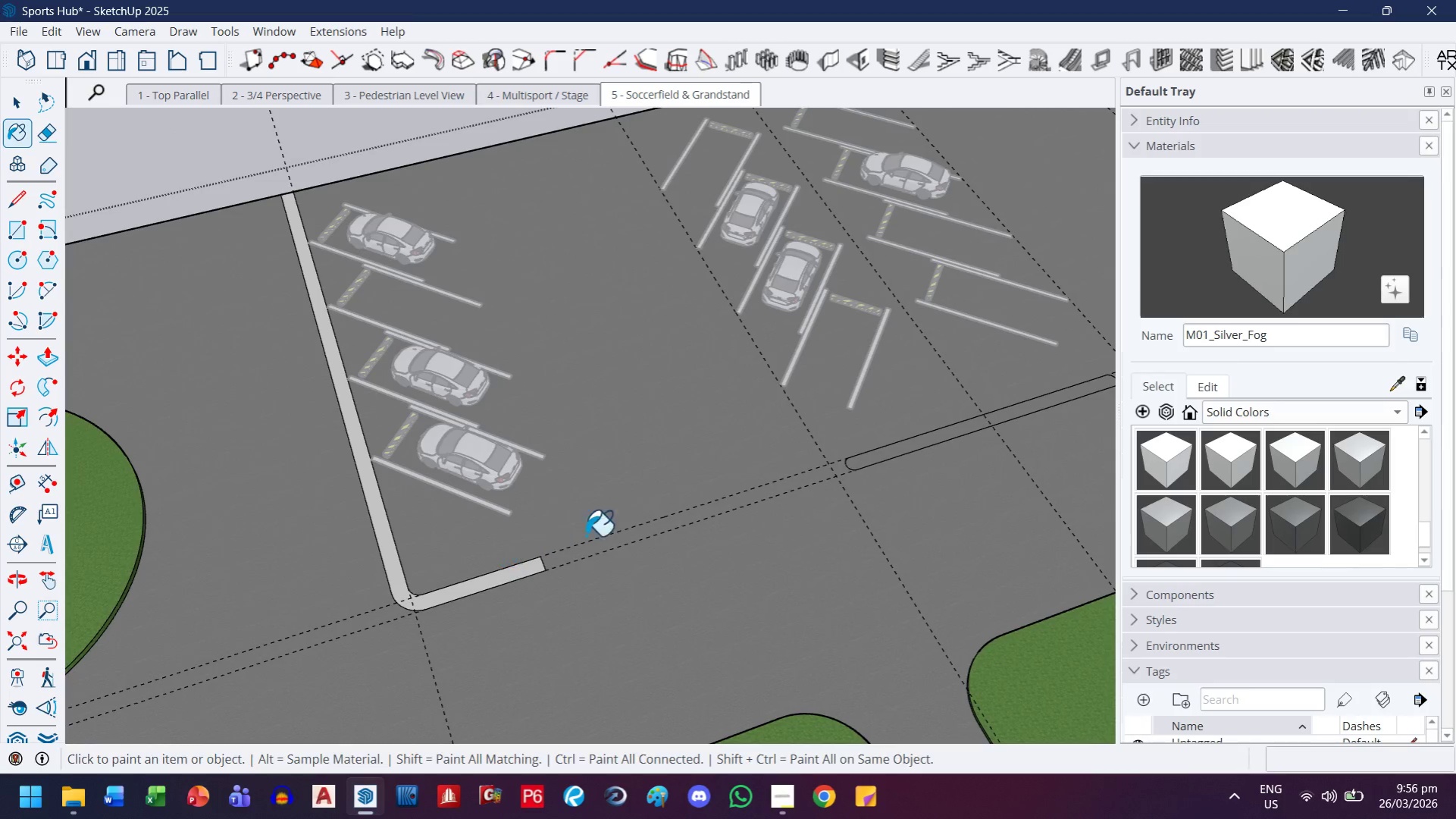 
key(Escape)
 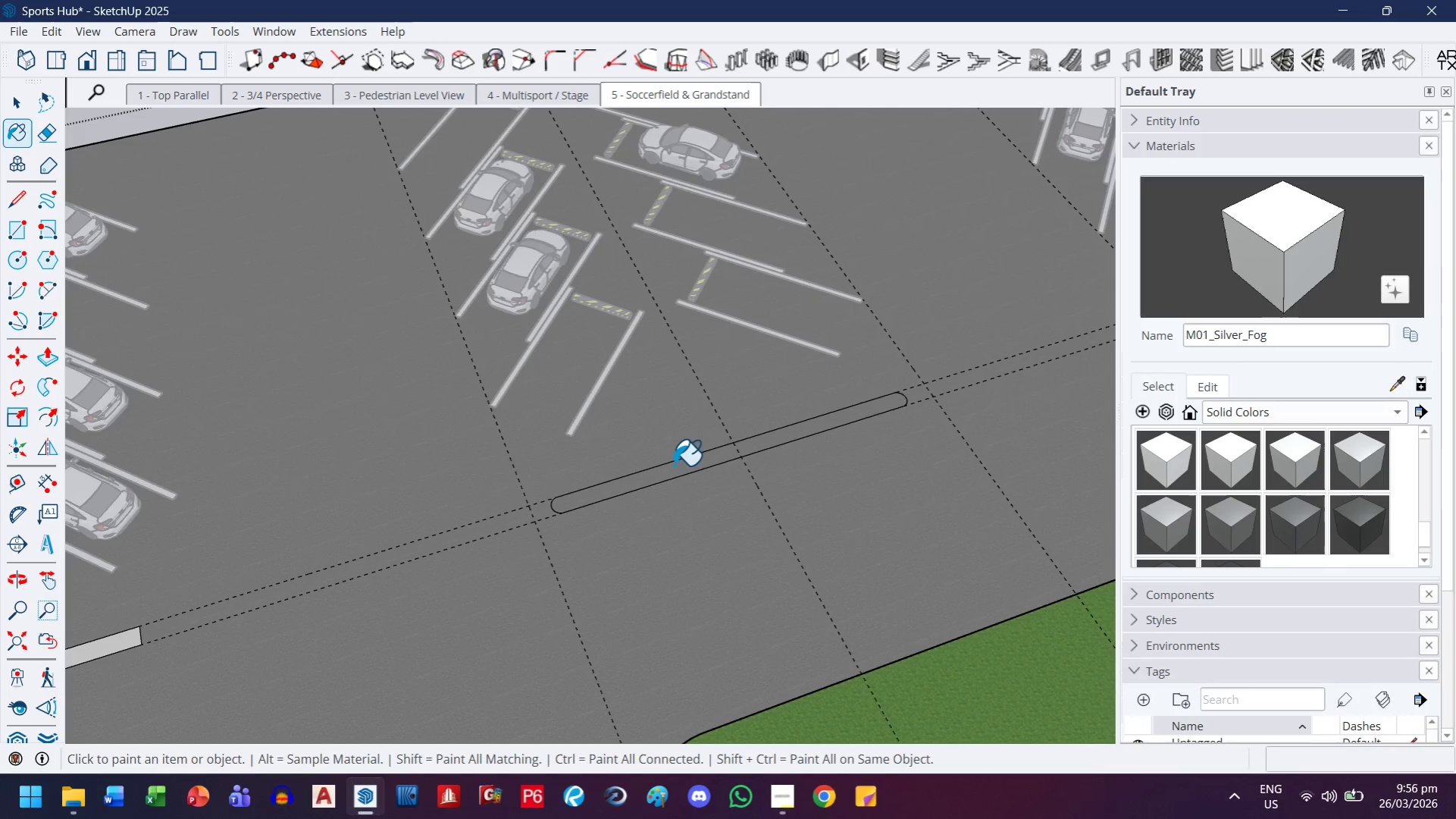 
scroll: coordinate [653, 425], scroll_direction: up, amount: 2.0
 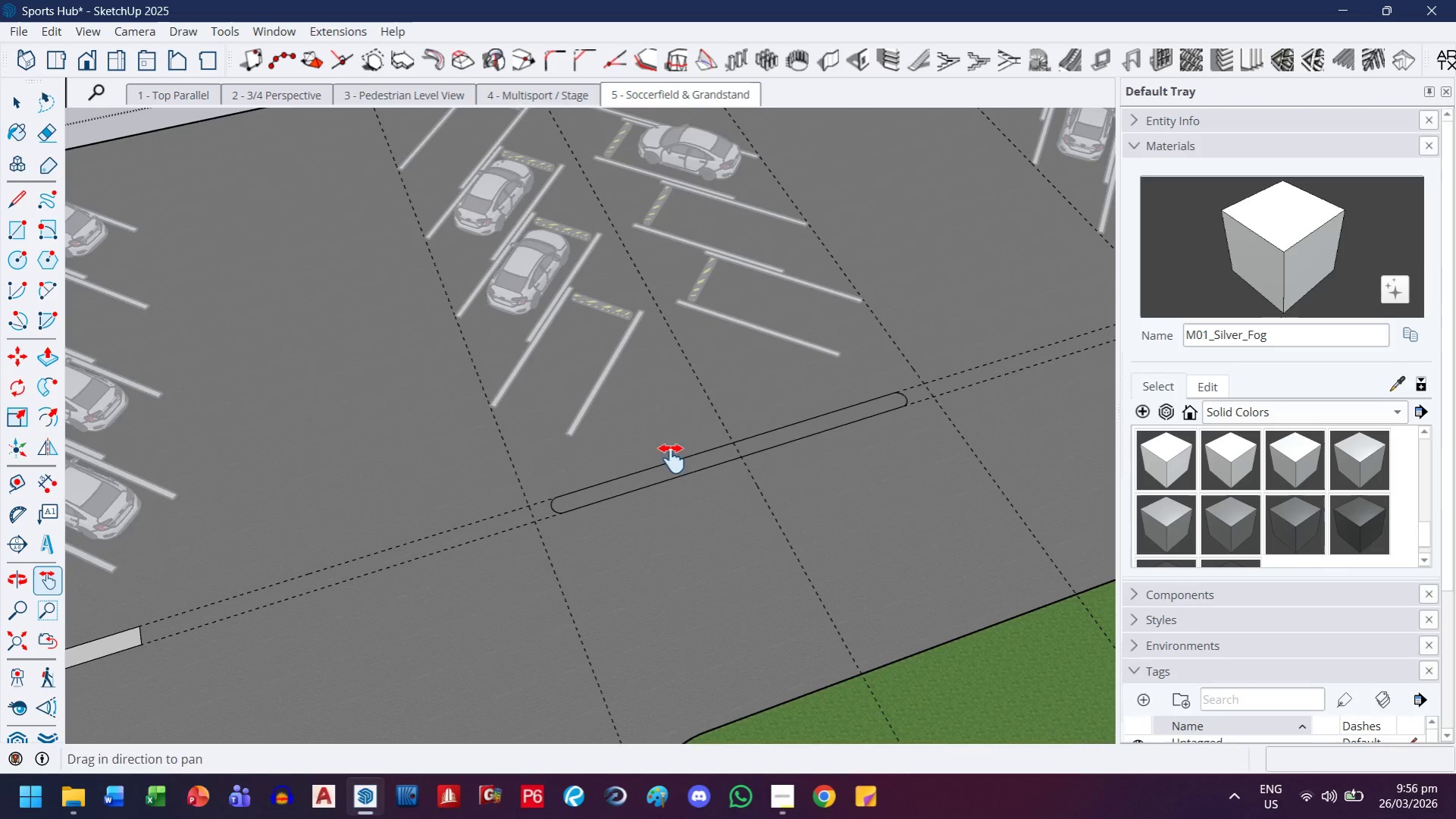 
left_click([674, 466])
 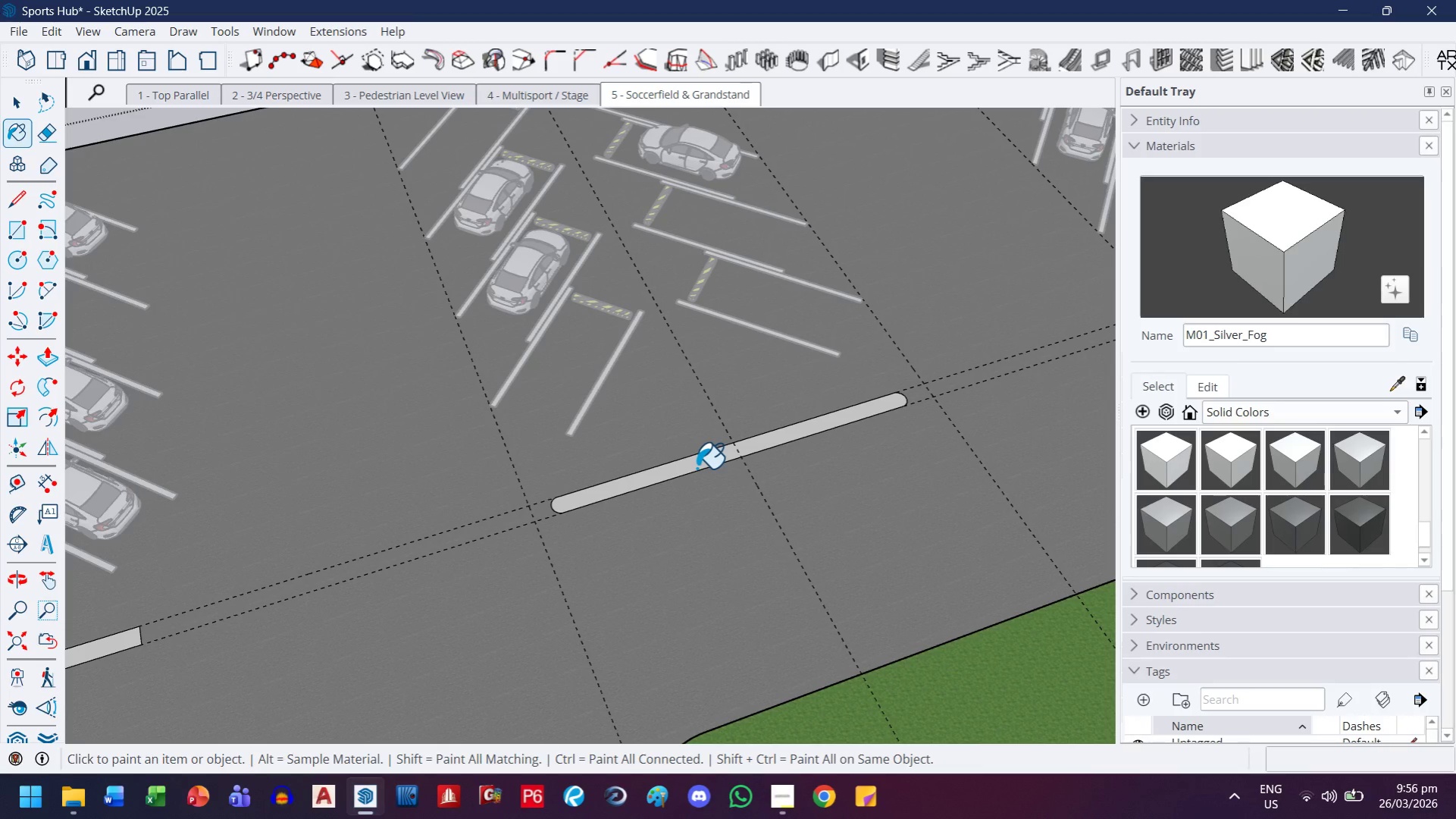 
key(H)
 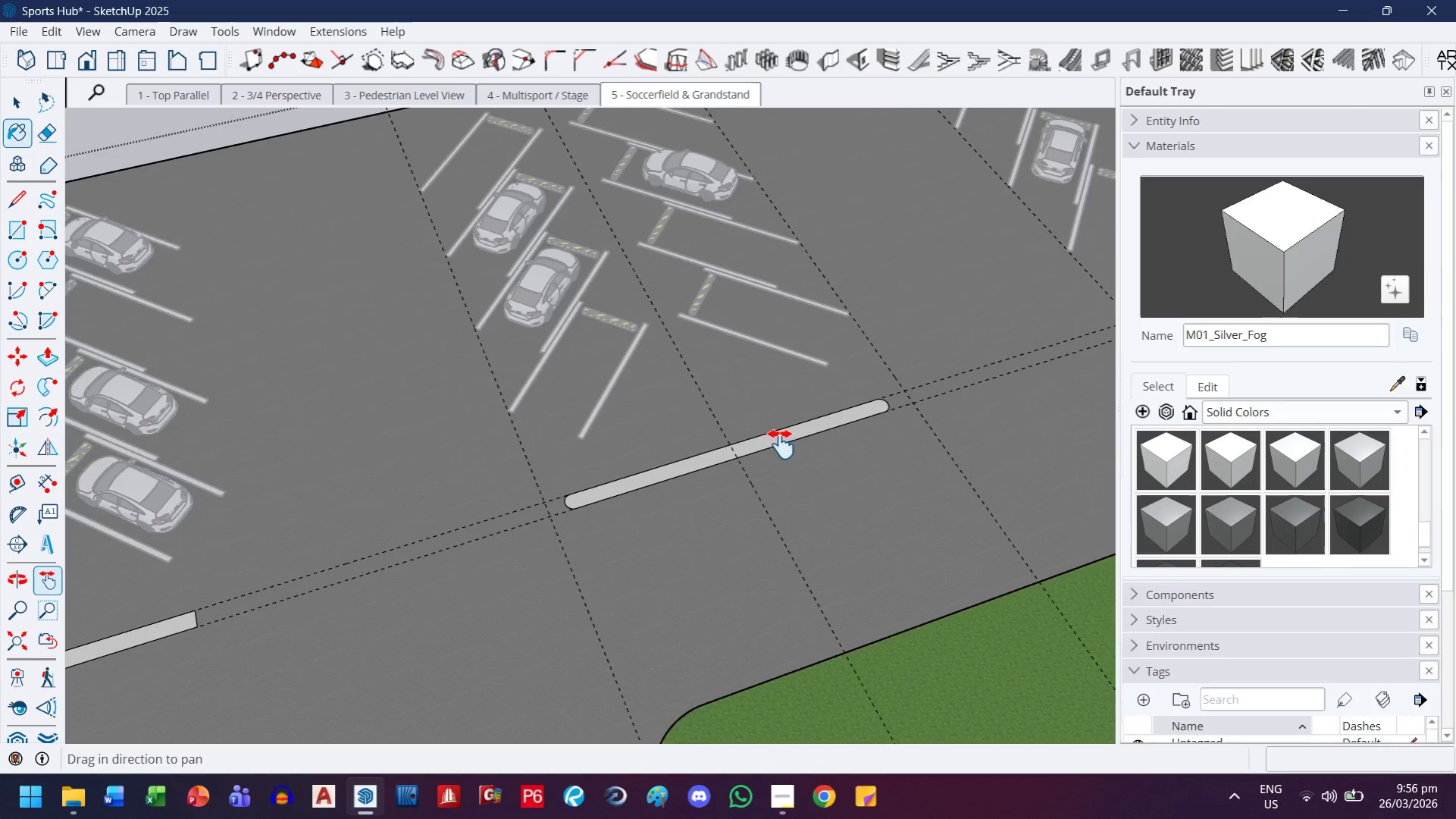 
left_click_drag(start_coordinate=[838, 438], to_coordinate=[432, 594])
 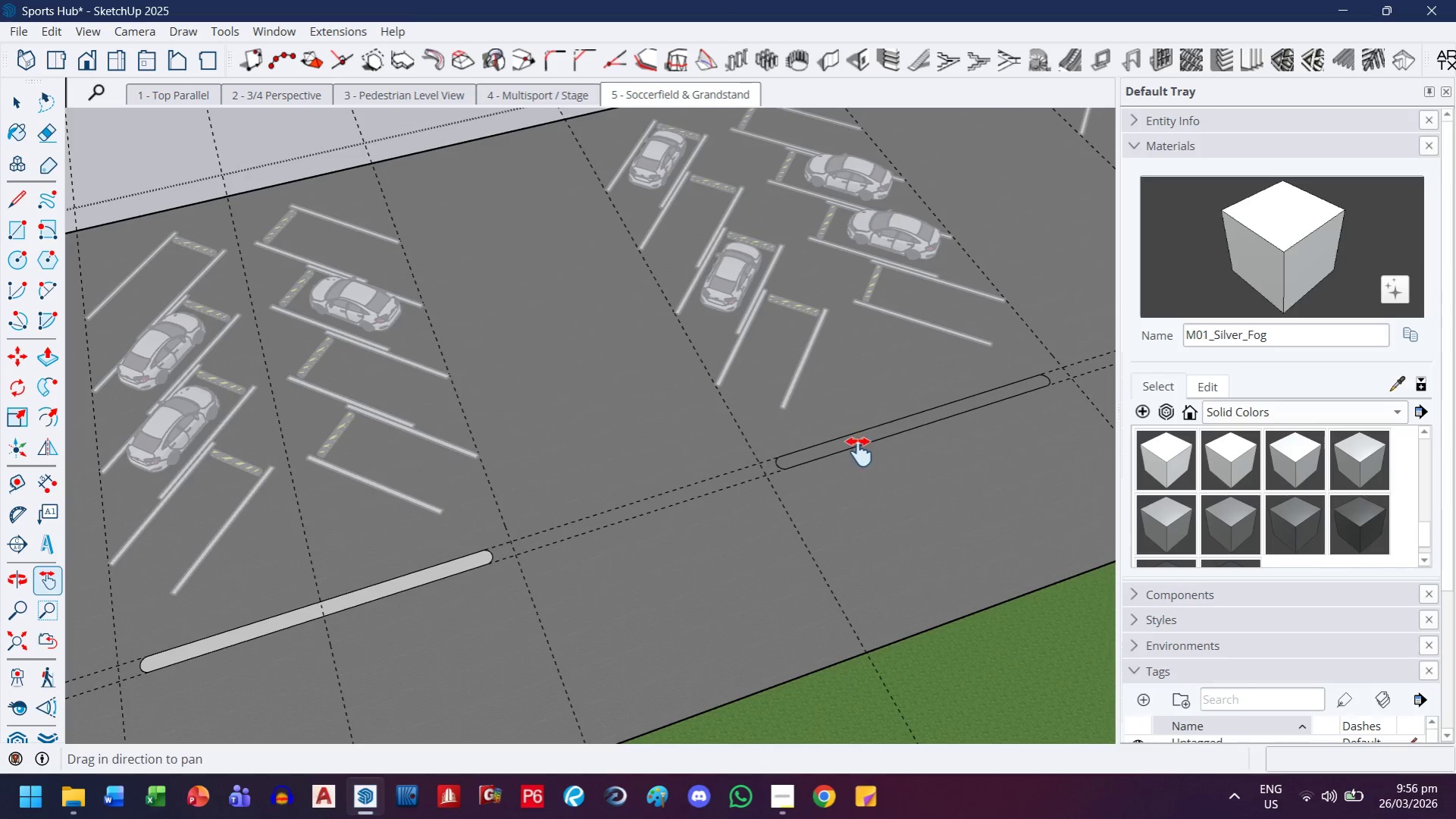 
scroll: coordinate [697, 468], scroll_direction: down, amount: 1.0
 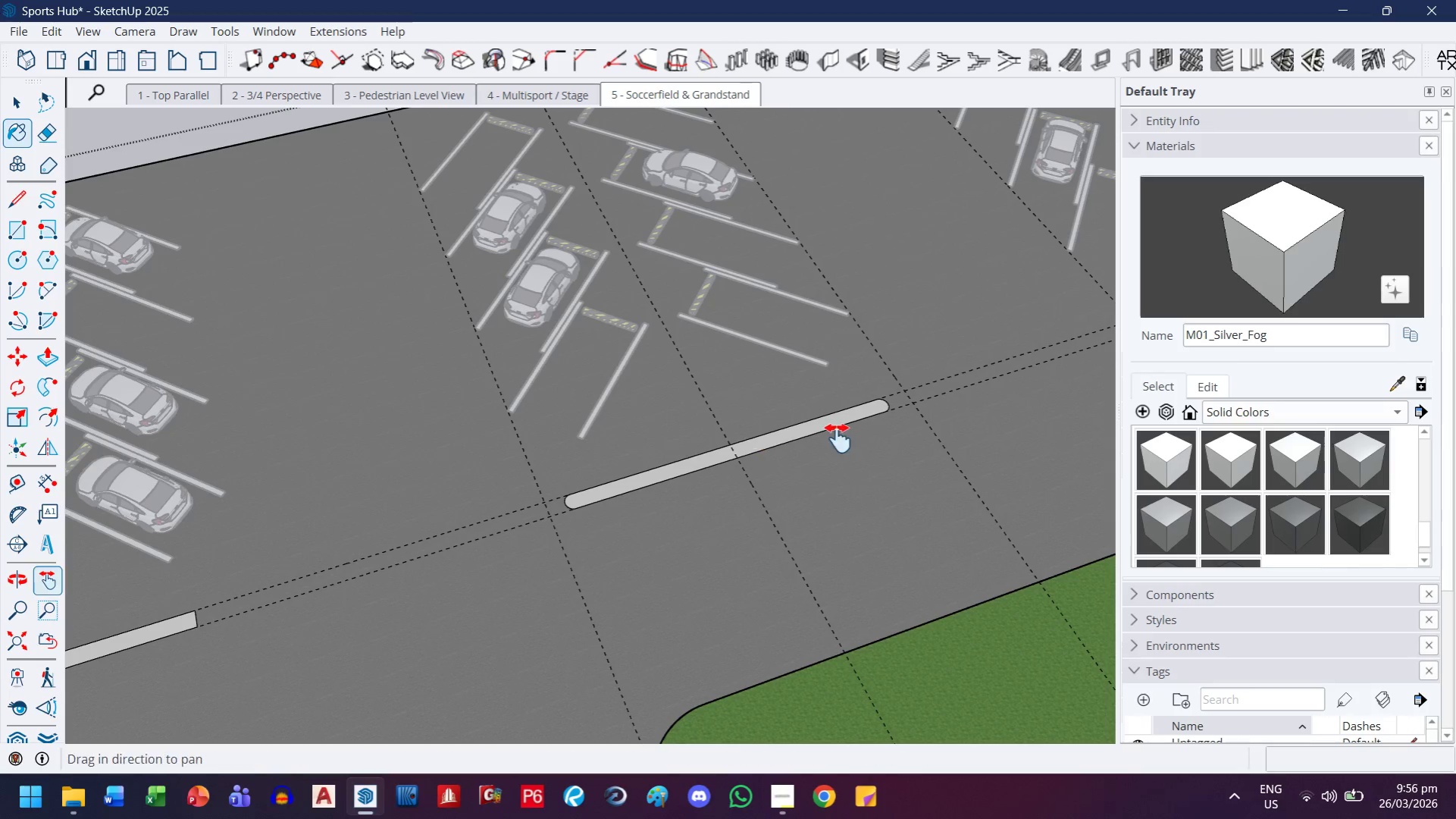 
left_click_drag(start_coordinate=[872, 447], to_coordinate=[776, 485])
 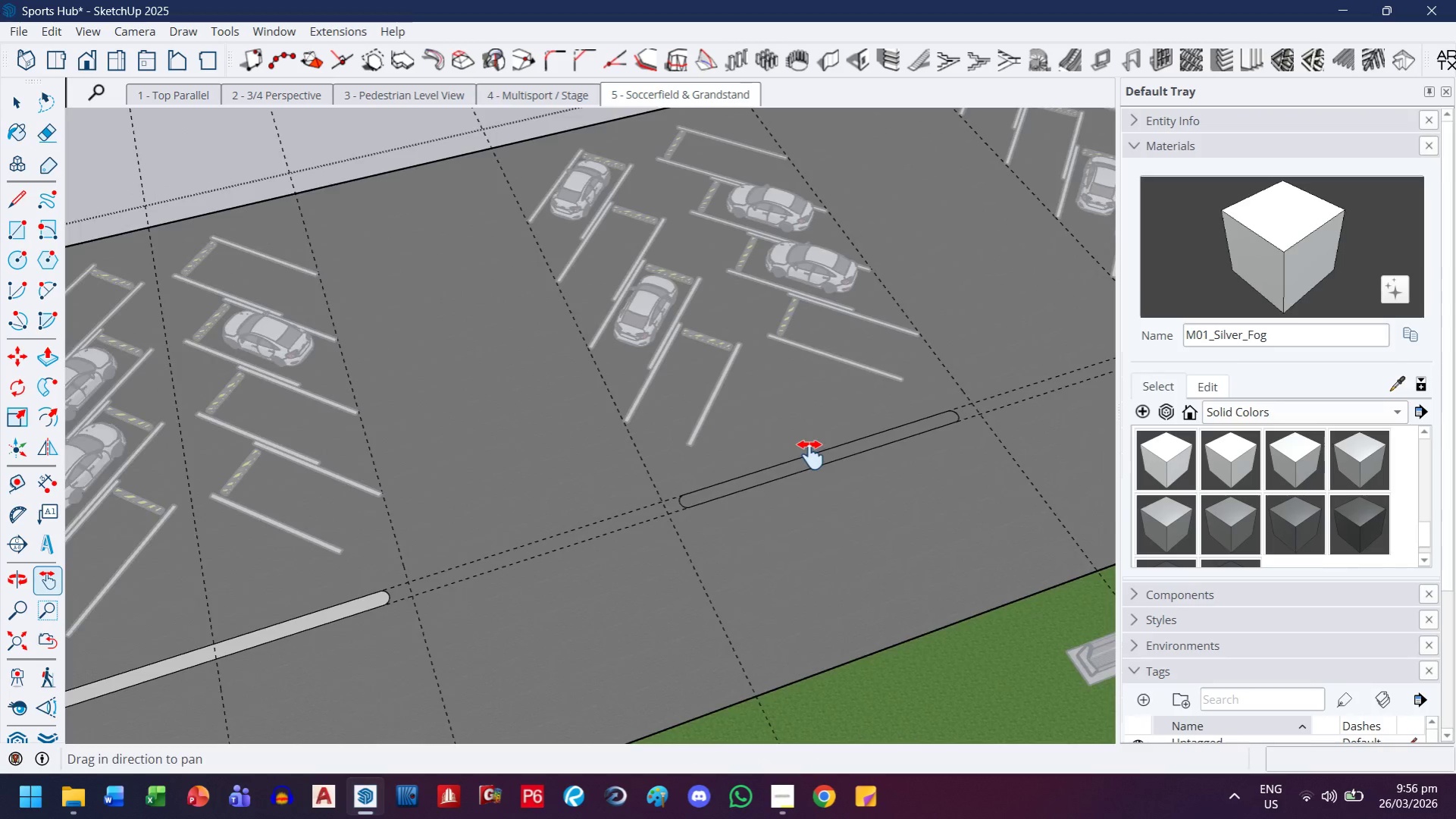 
key(Escape)
 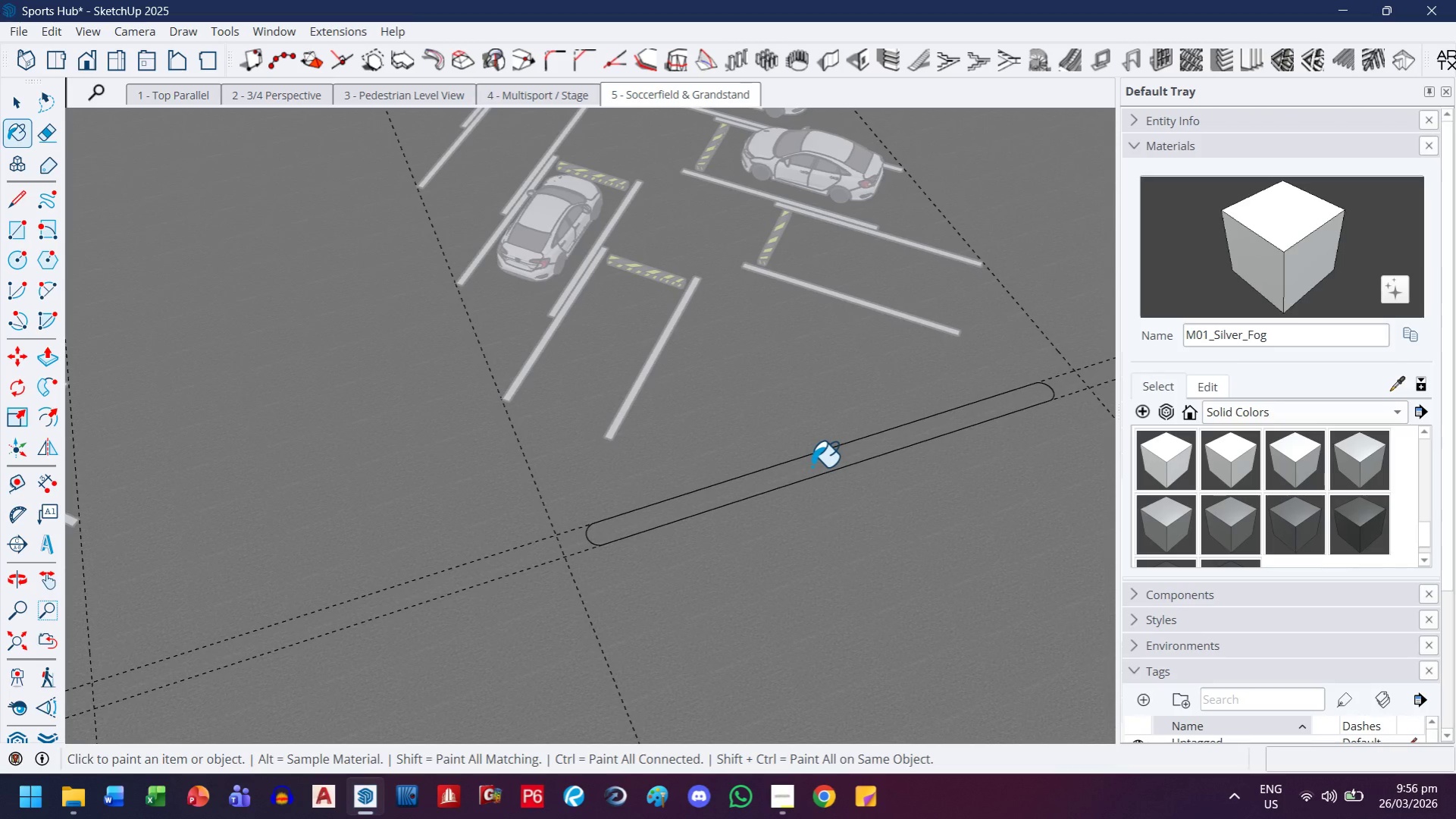 
scroll: coordinate [810, 455], scroll_direction: up, amount: 5.0
 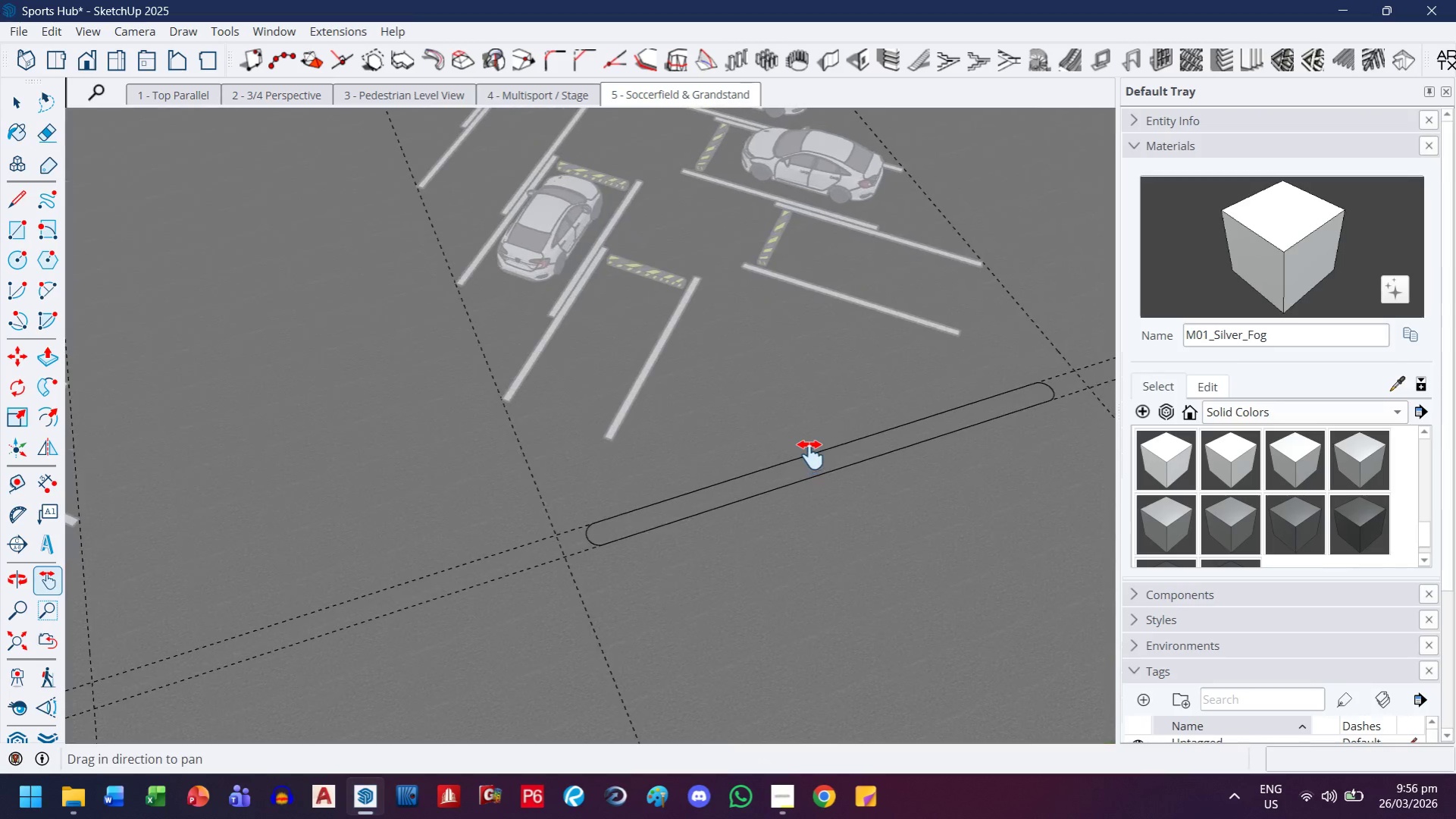 
left_click([812, 466])
 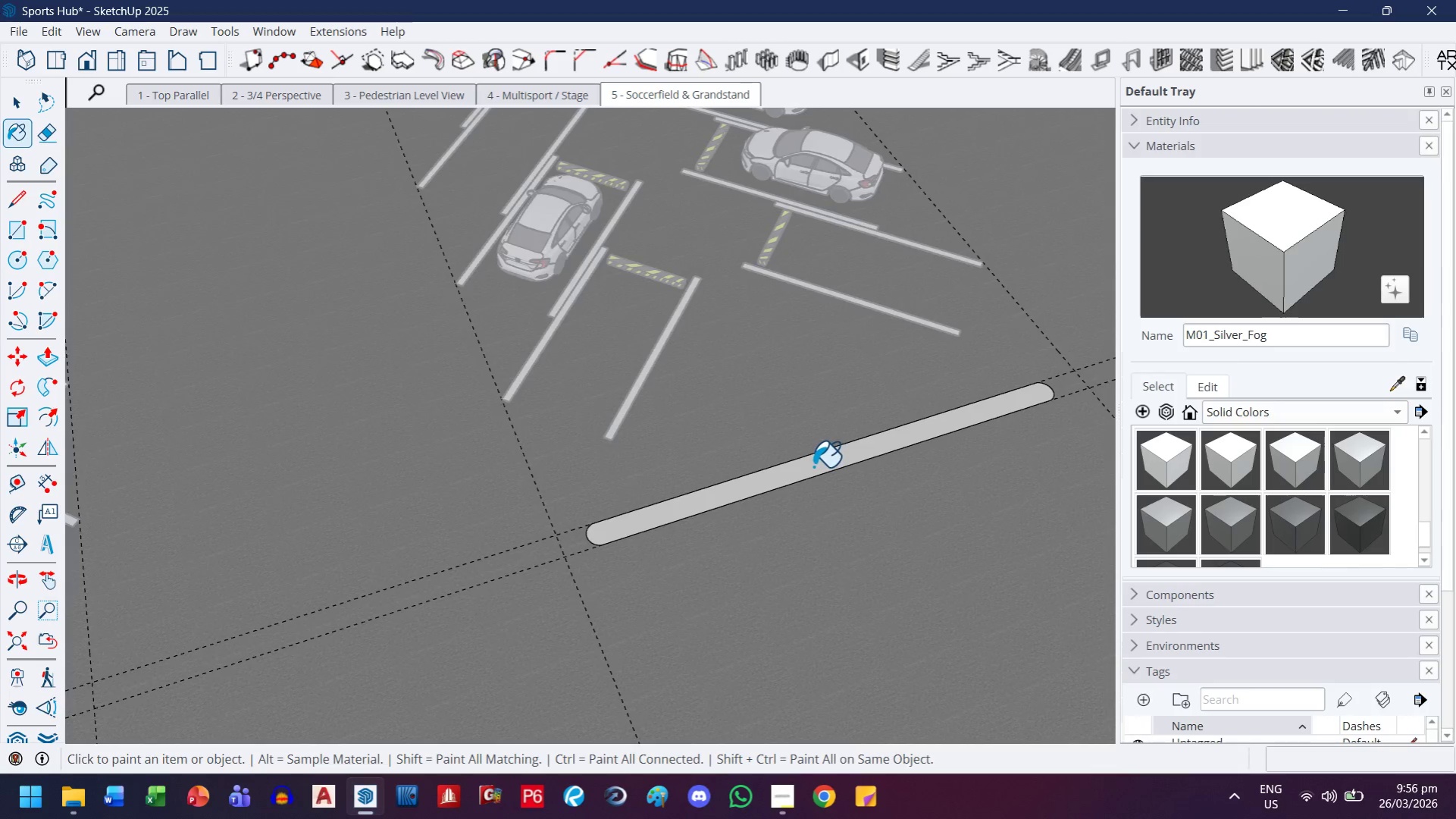 
key(H)
 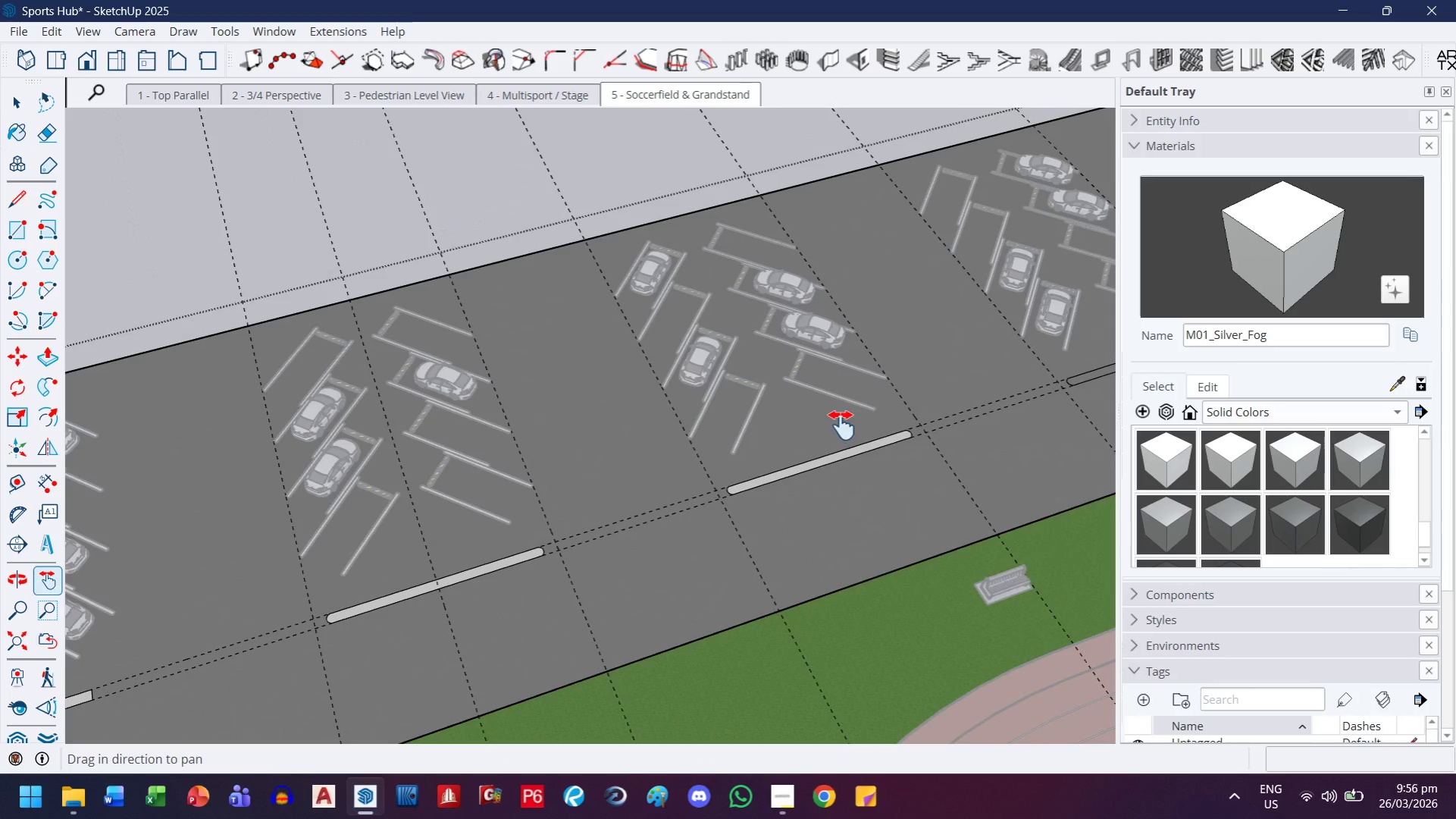 
left_click_drag(start_coordinate=[837, 428], to_coordinate=[546, 532])
 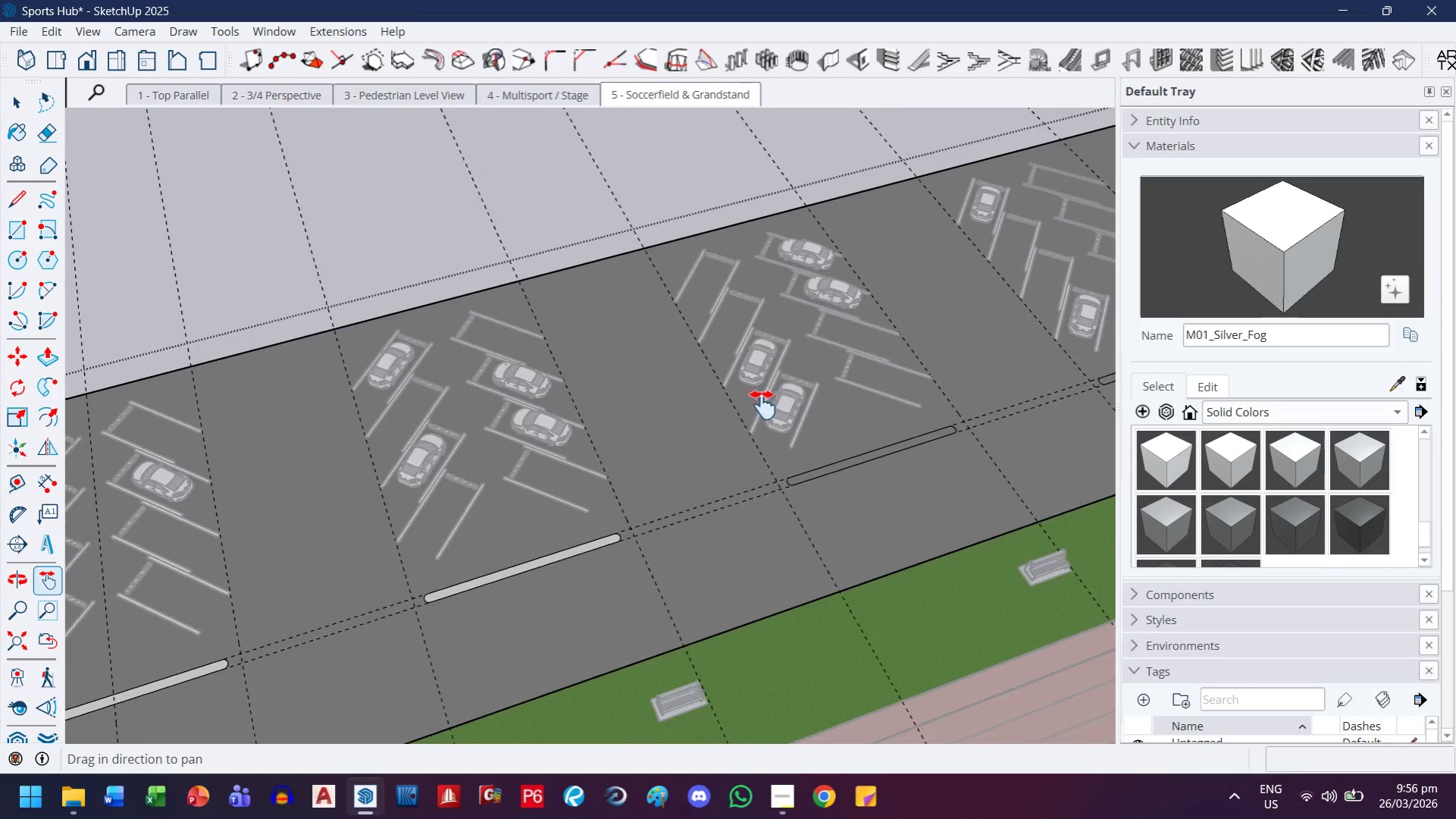 
scroll: coordinate [814, 456], scroll_direction: down, amount: 10.0
 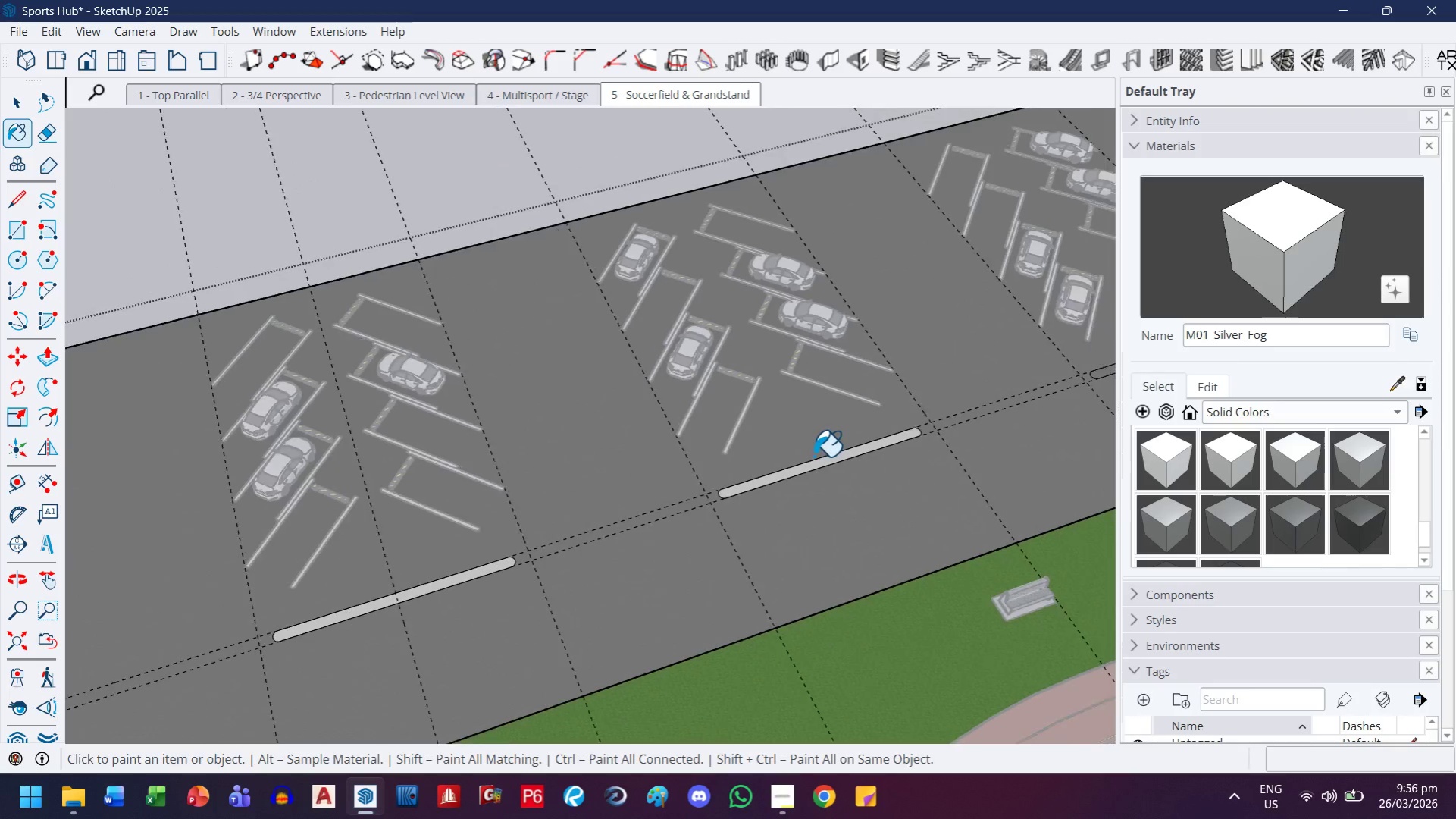 
left_click_drag(start_coordinate=[775, 401], to_coordinate=[653, 450])
 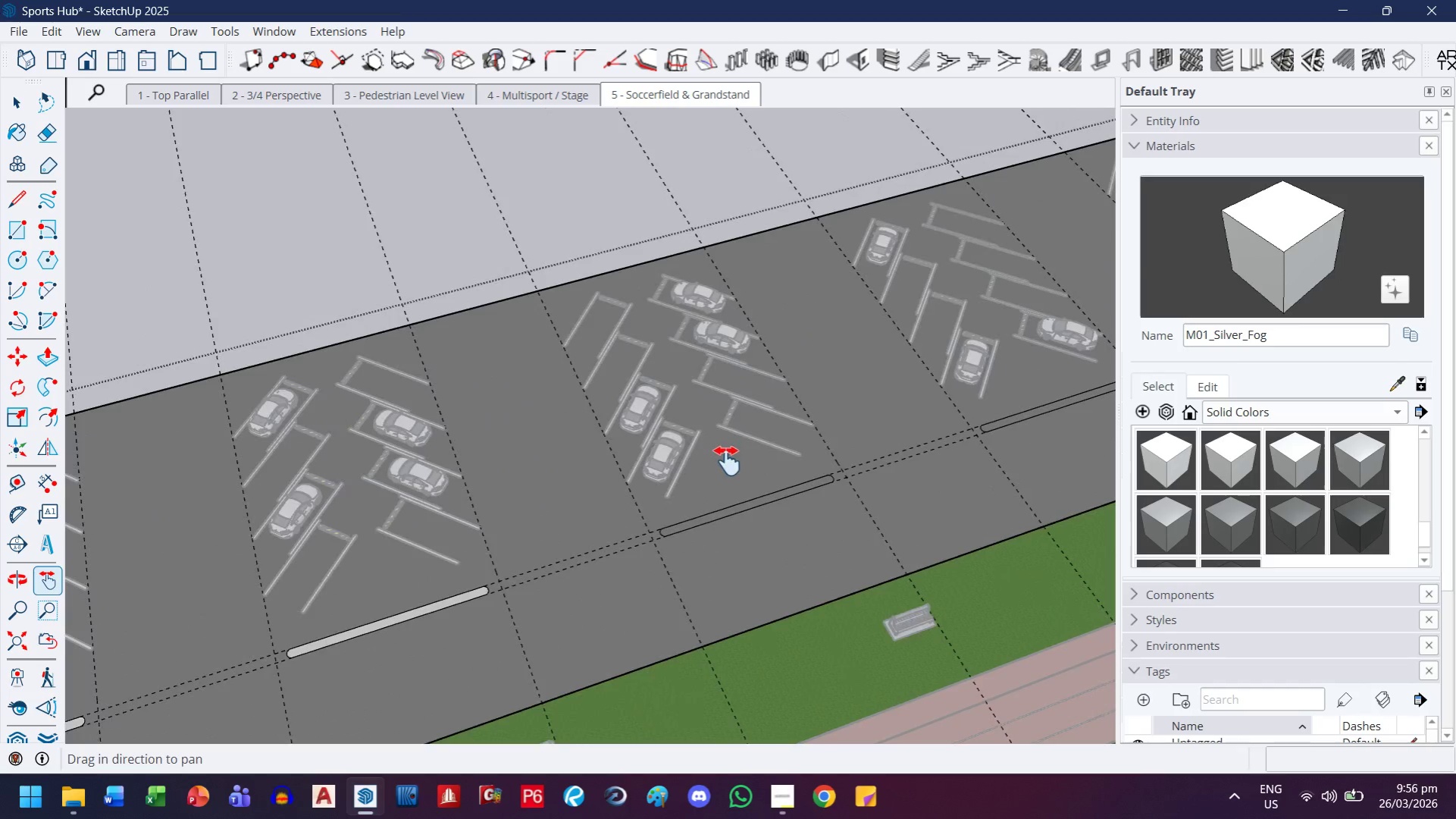 
key(Escape)
 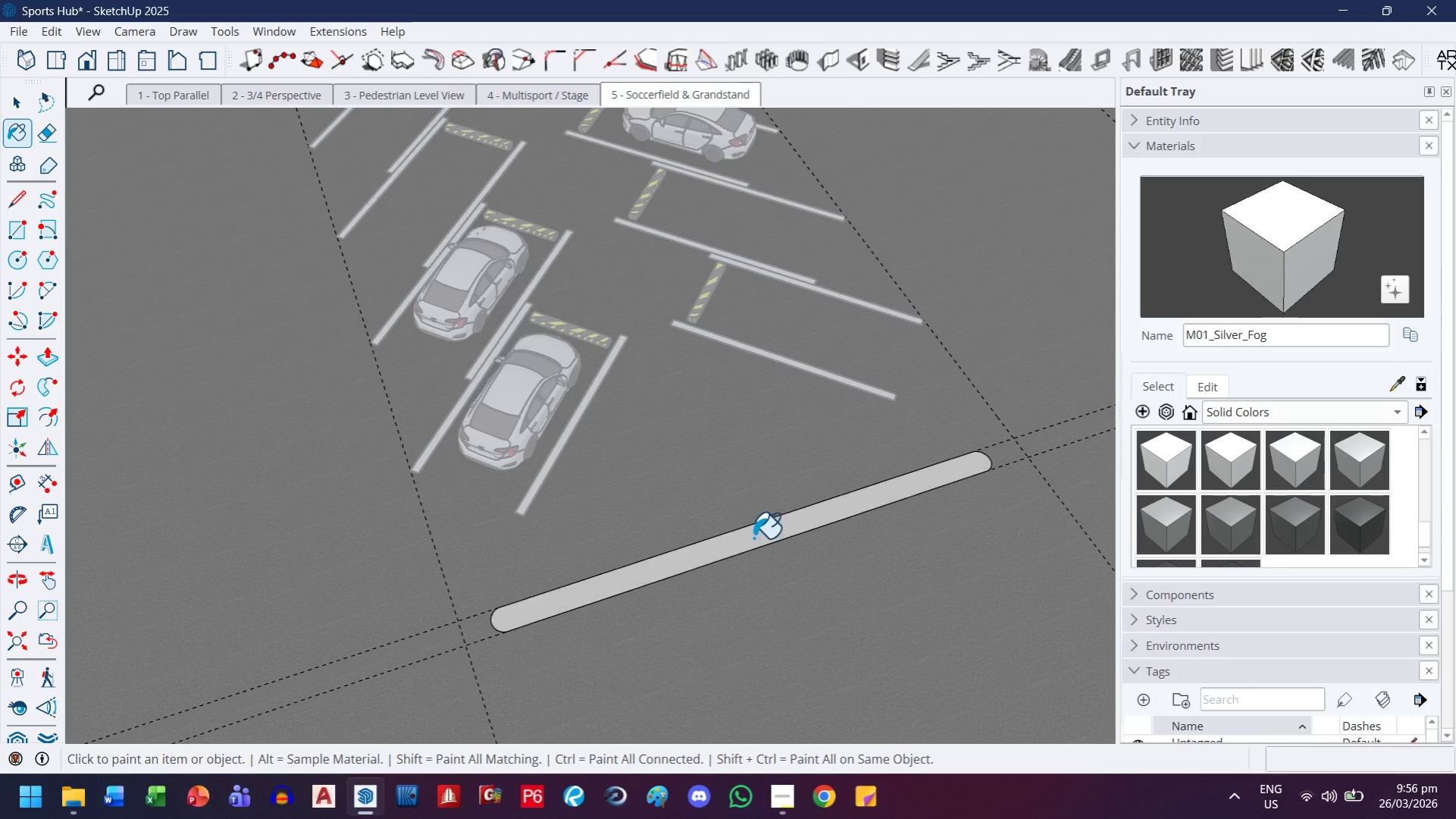 
scroll: coordinate [753, 540], scroll_direction: up, amount: 10.0
 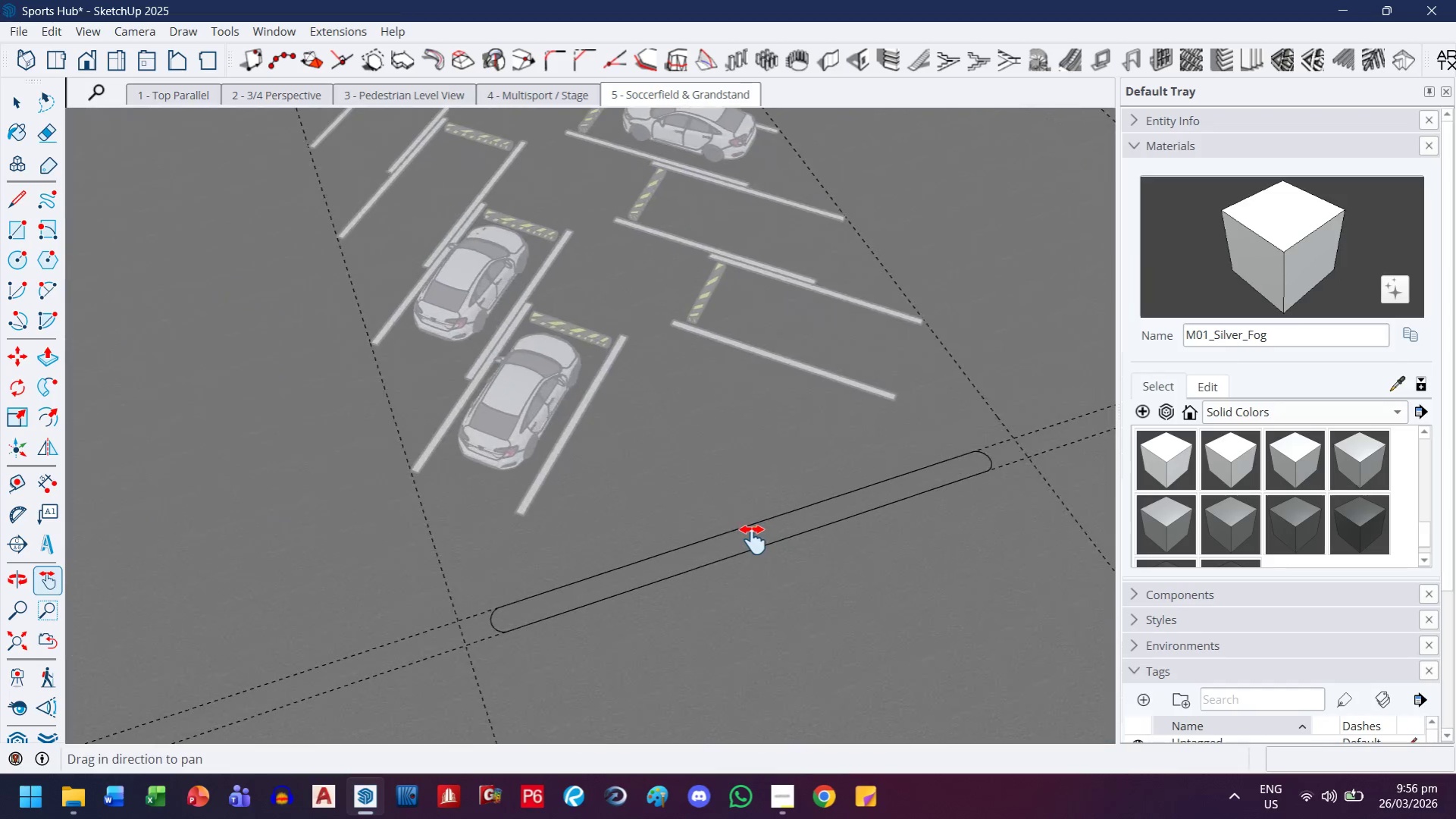 
key(H)
 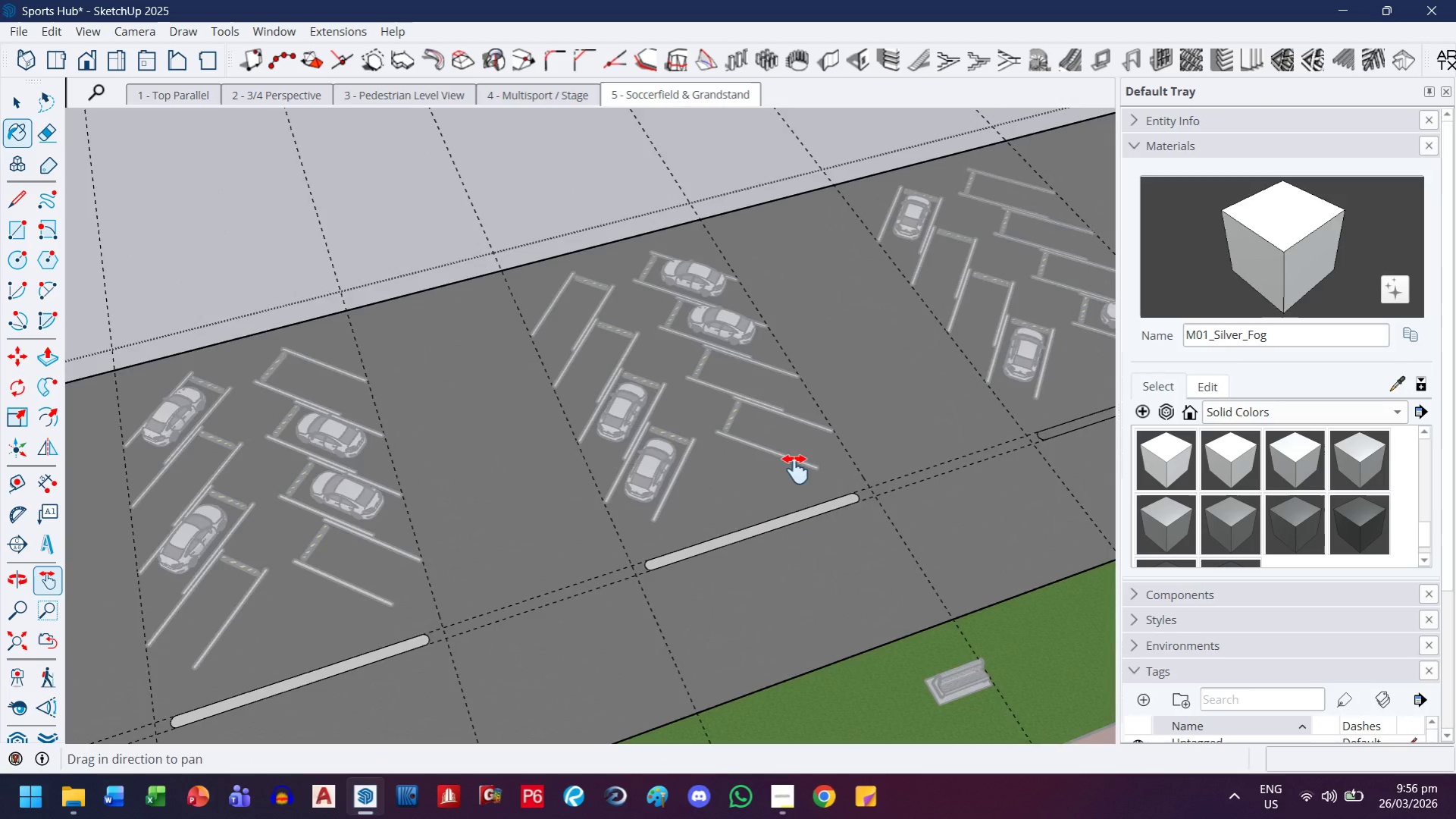 
left_click_drag(start_coordinate=[844, 460], to_coordinate=[437, 561])
 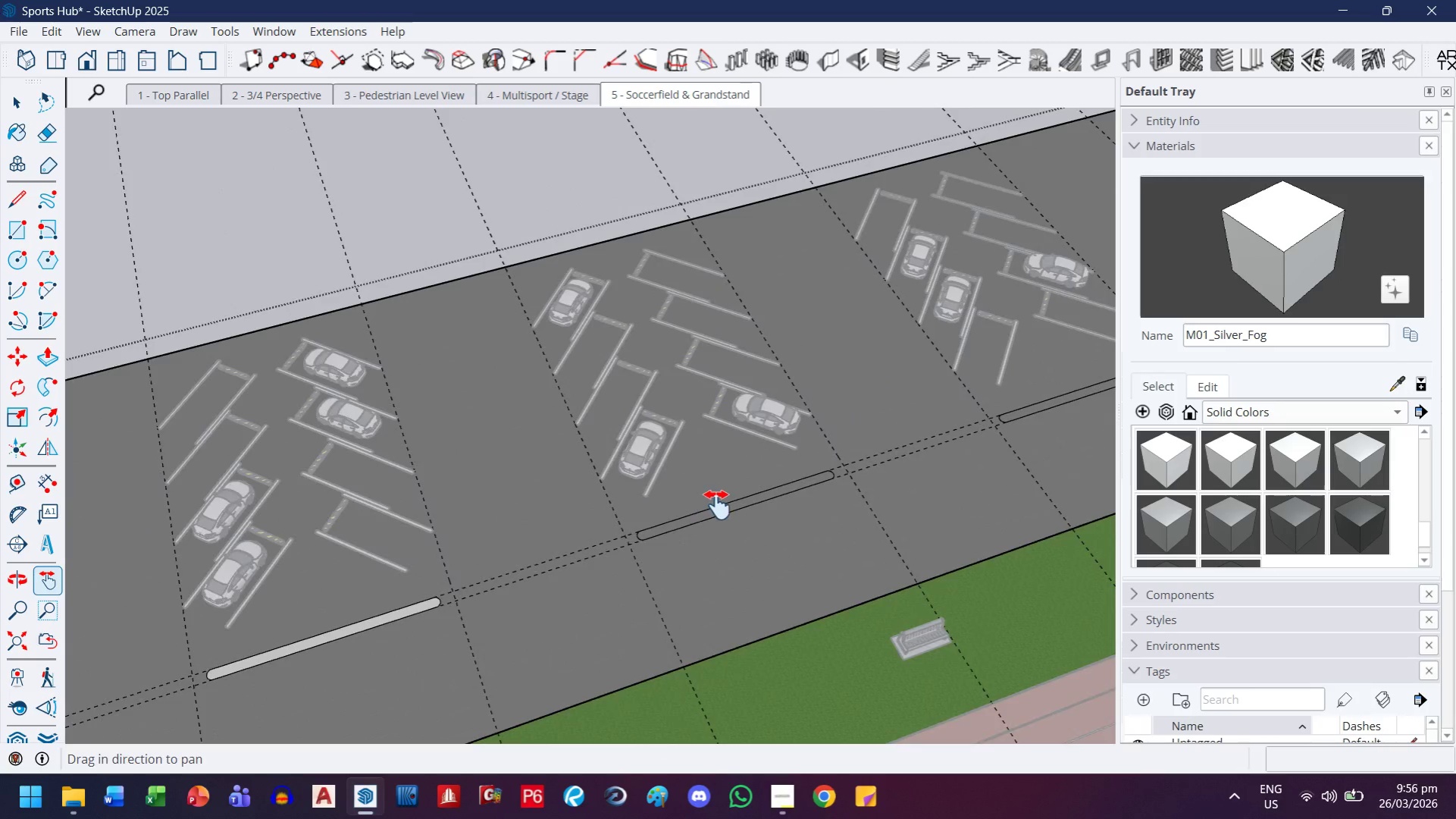 
scroll: coordinate [754, 524], scroll_direction: down, amount: 9.0
 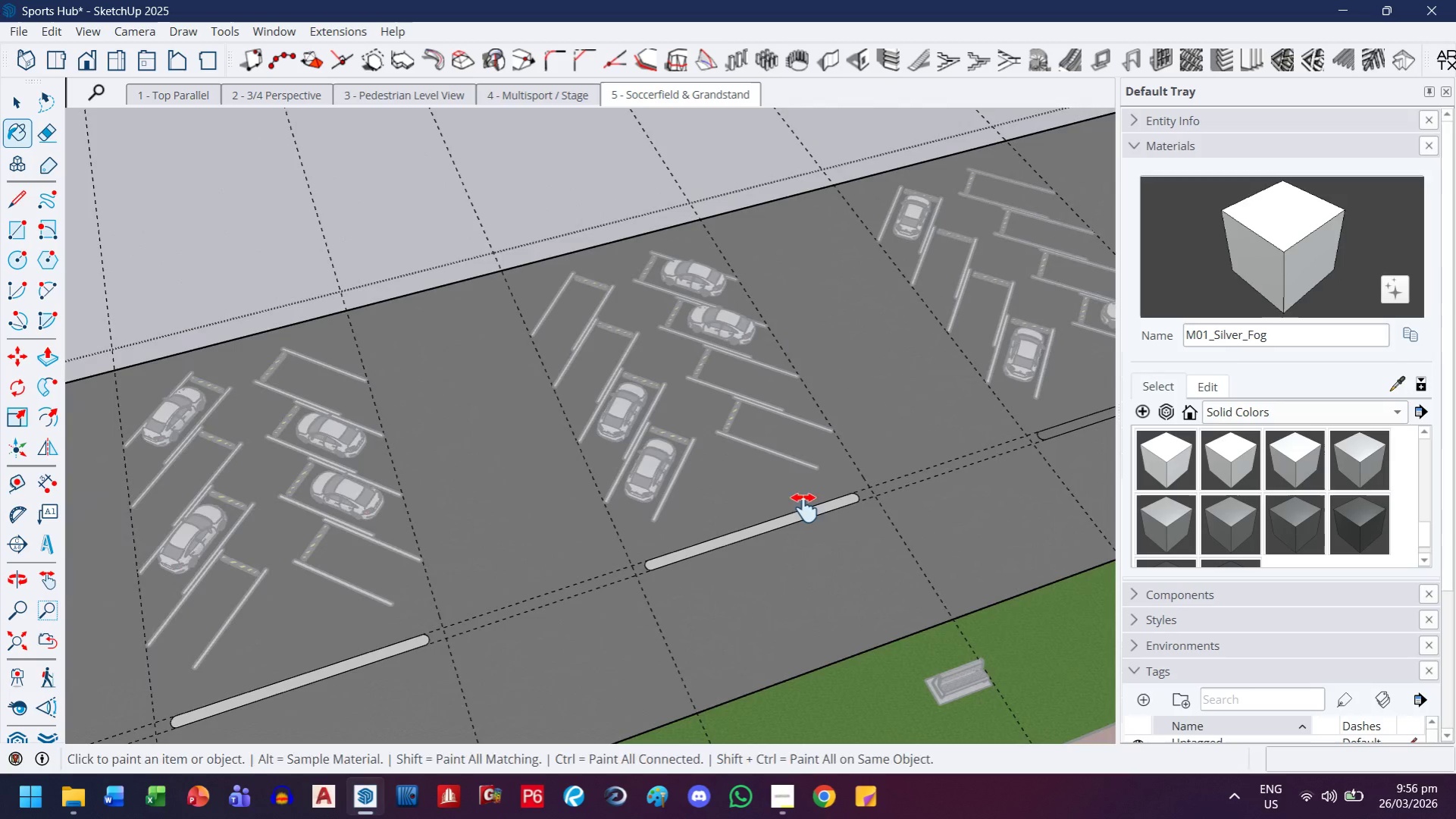 
key(Escape)
 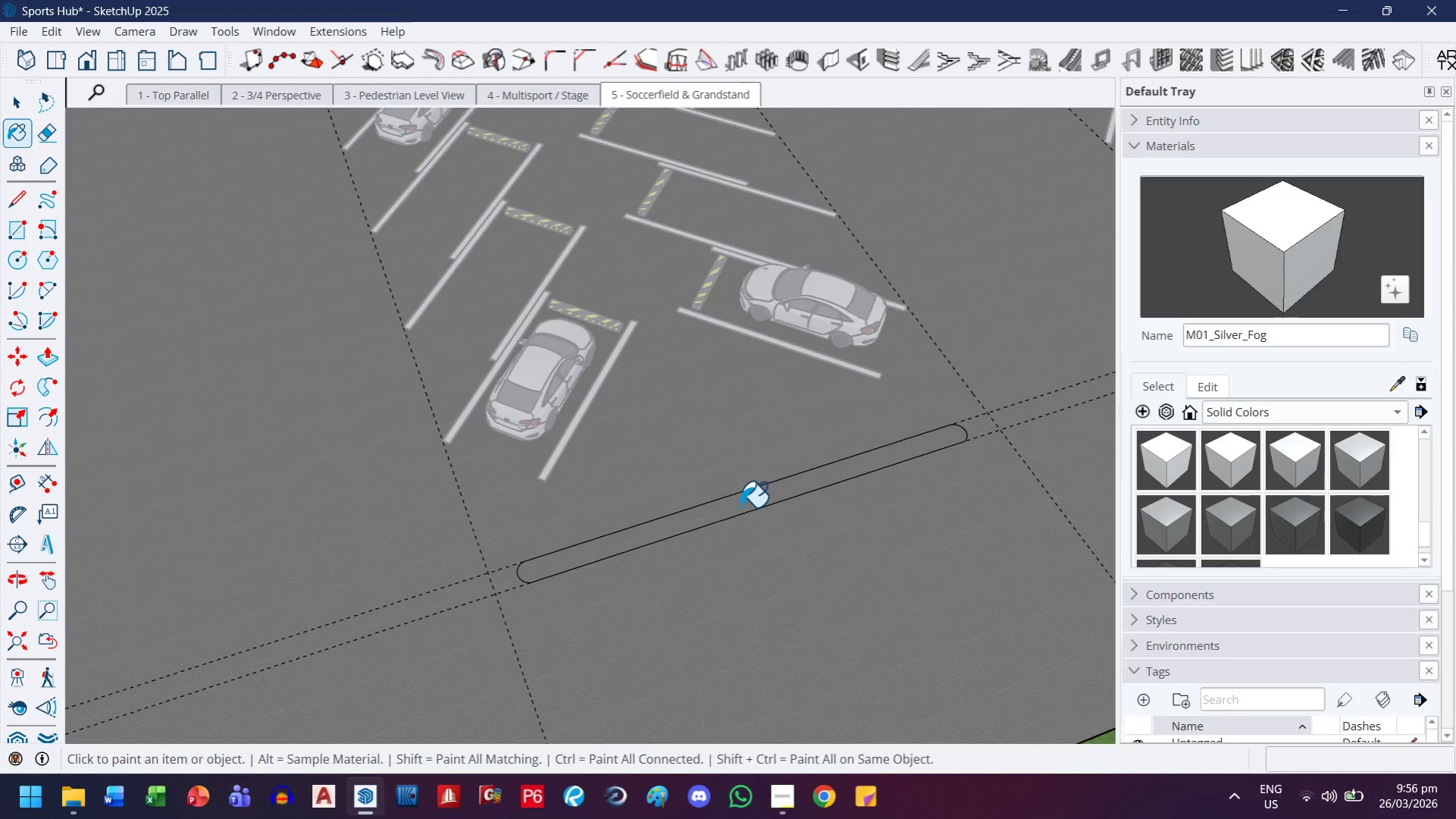 
scroll: coordinate [738, 515], scroll_direction: up, amount: 8.0
 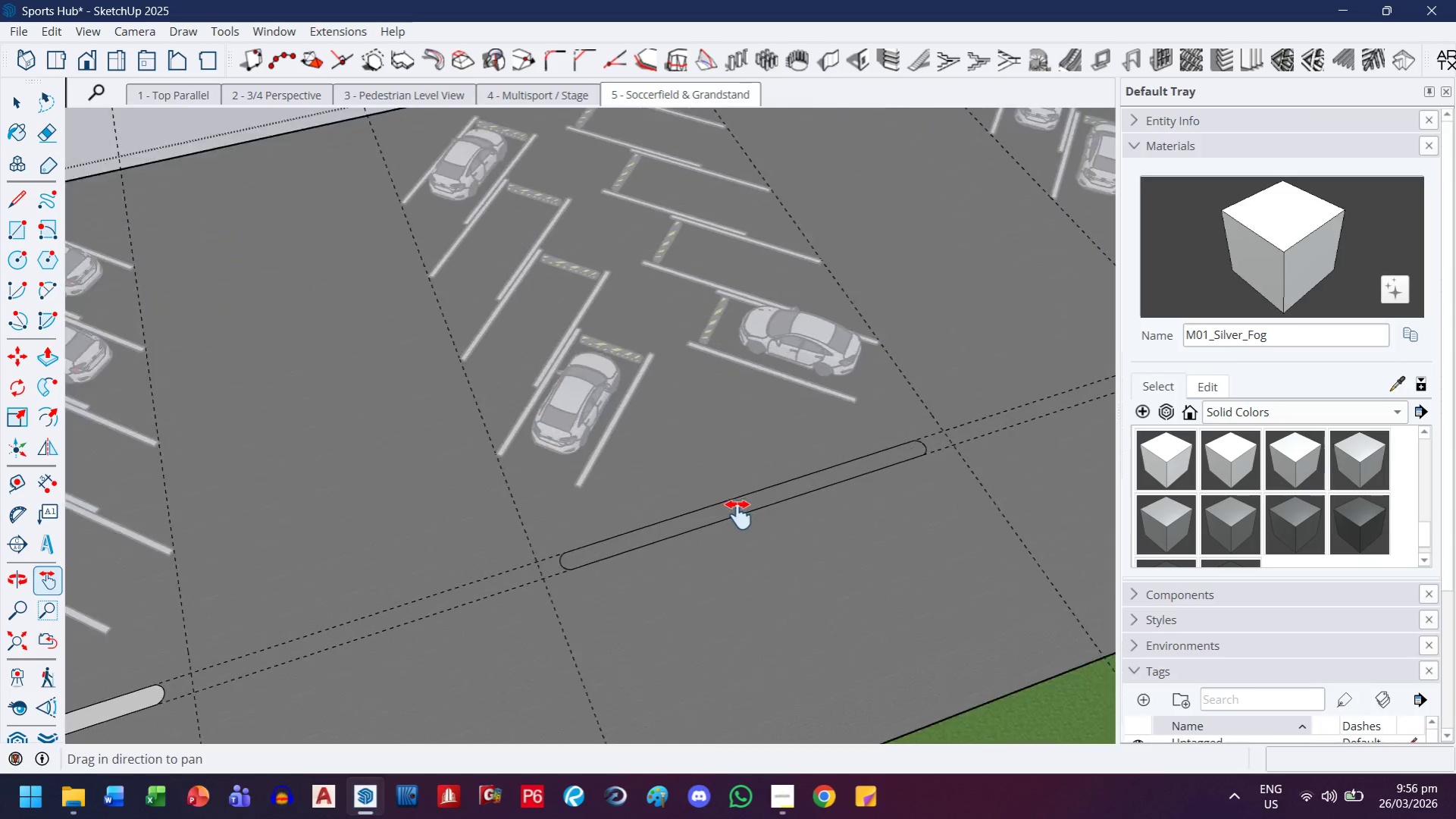 
left_click([741, 507])
 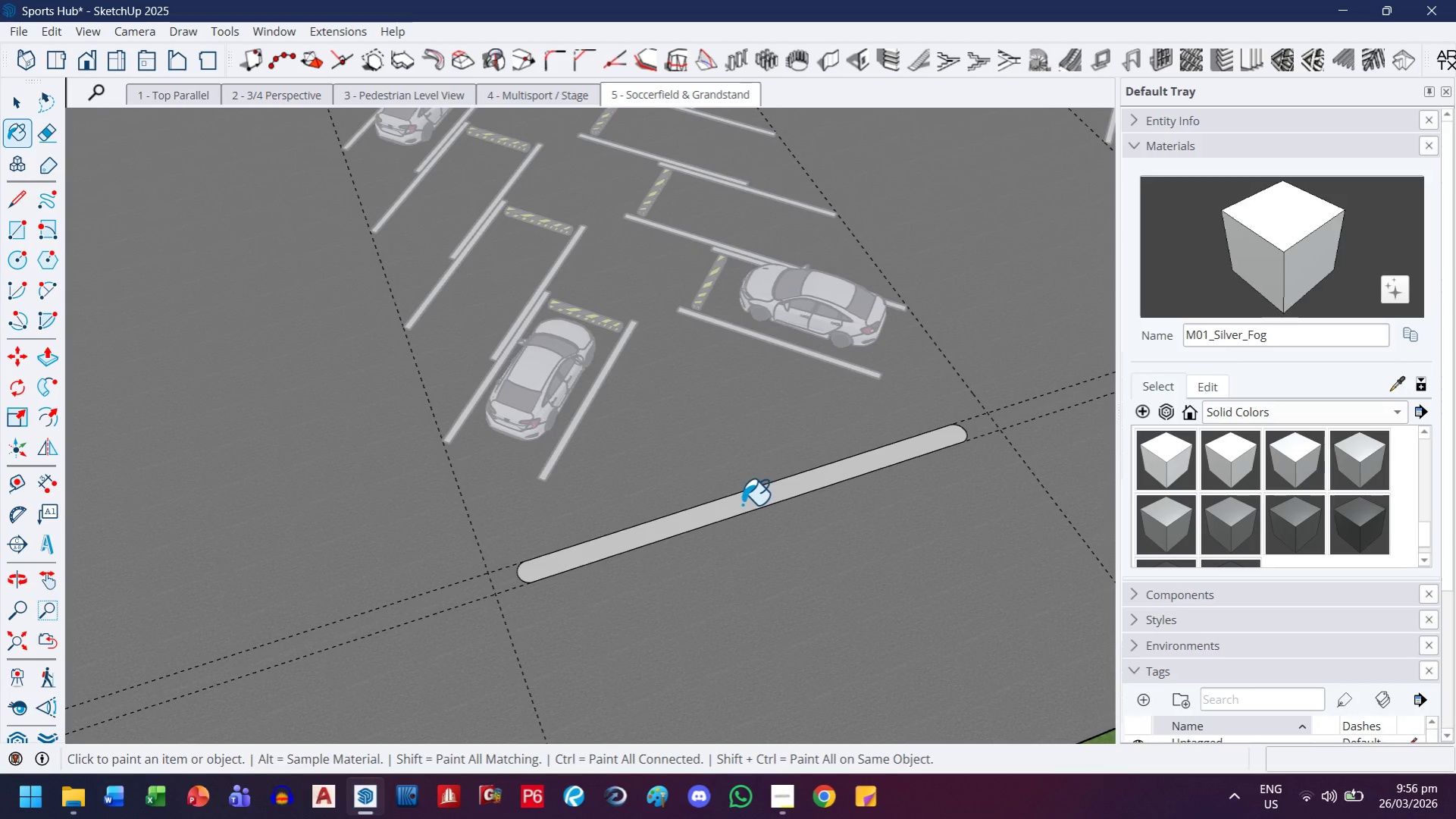 
key(H)
 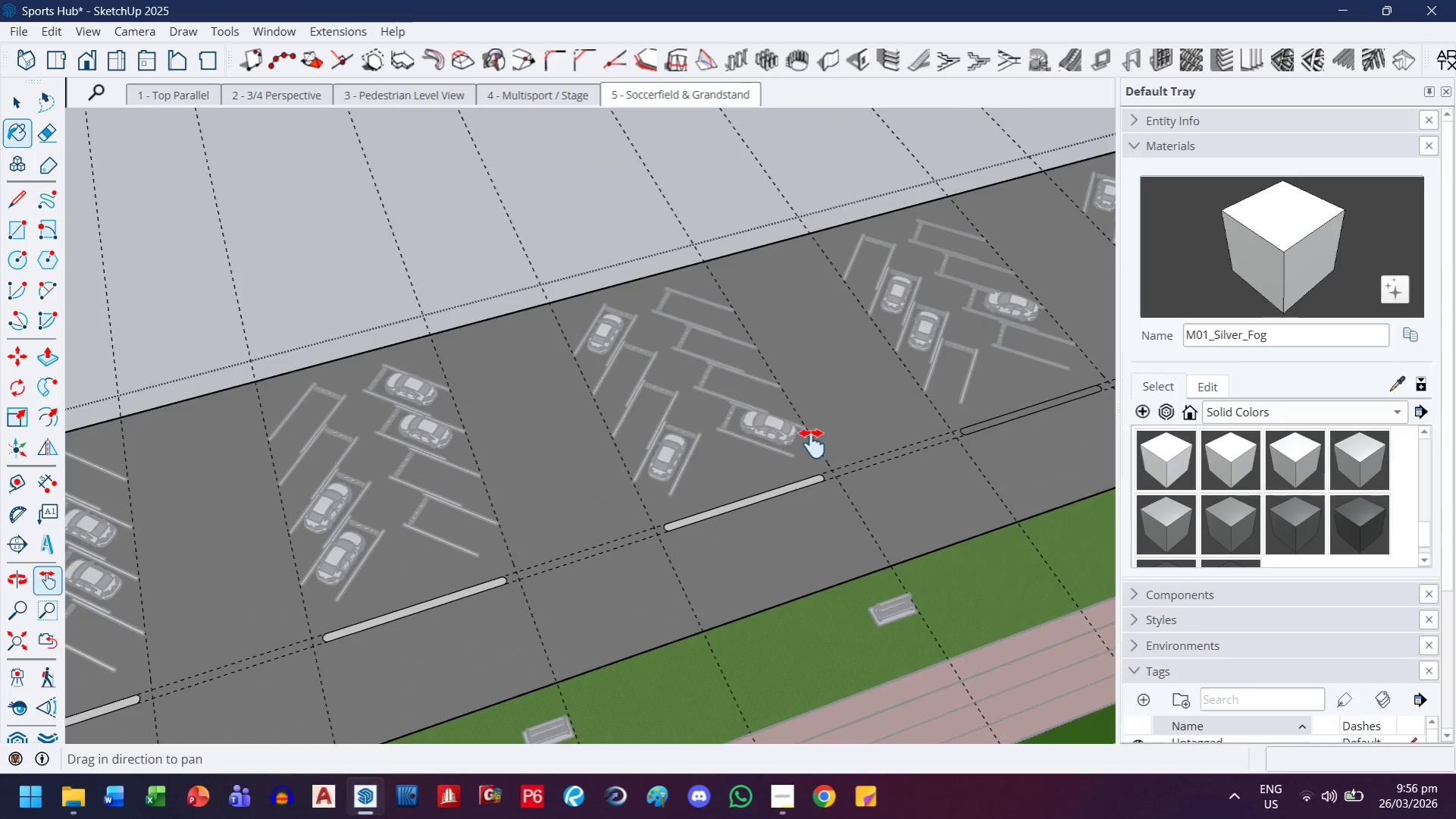 
left_click_drag(start_coordinate=[832, 441], to_coordinate=[387, 613])
 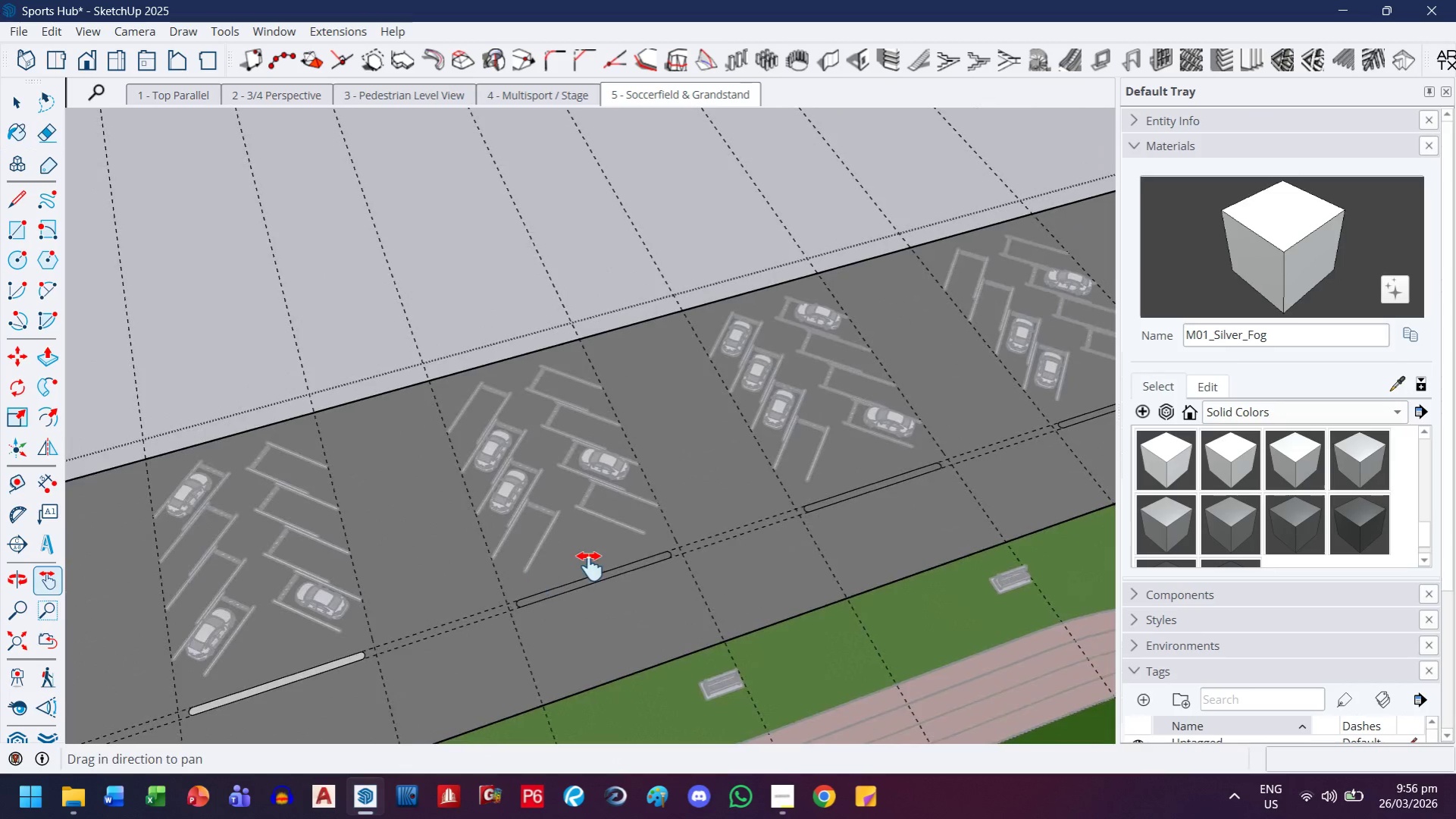 
scroll: coordinate [739, 504], scroll_direction: down, amount: 11.0
 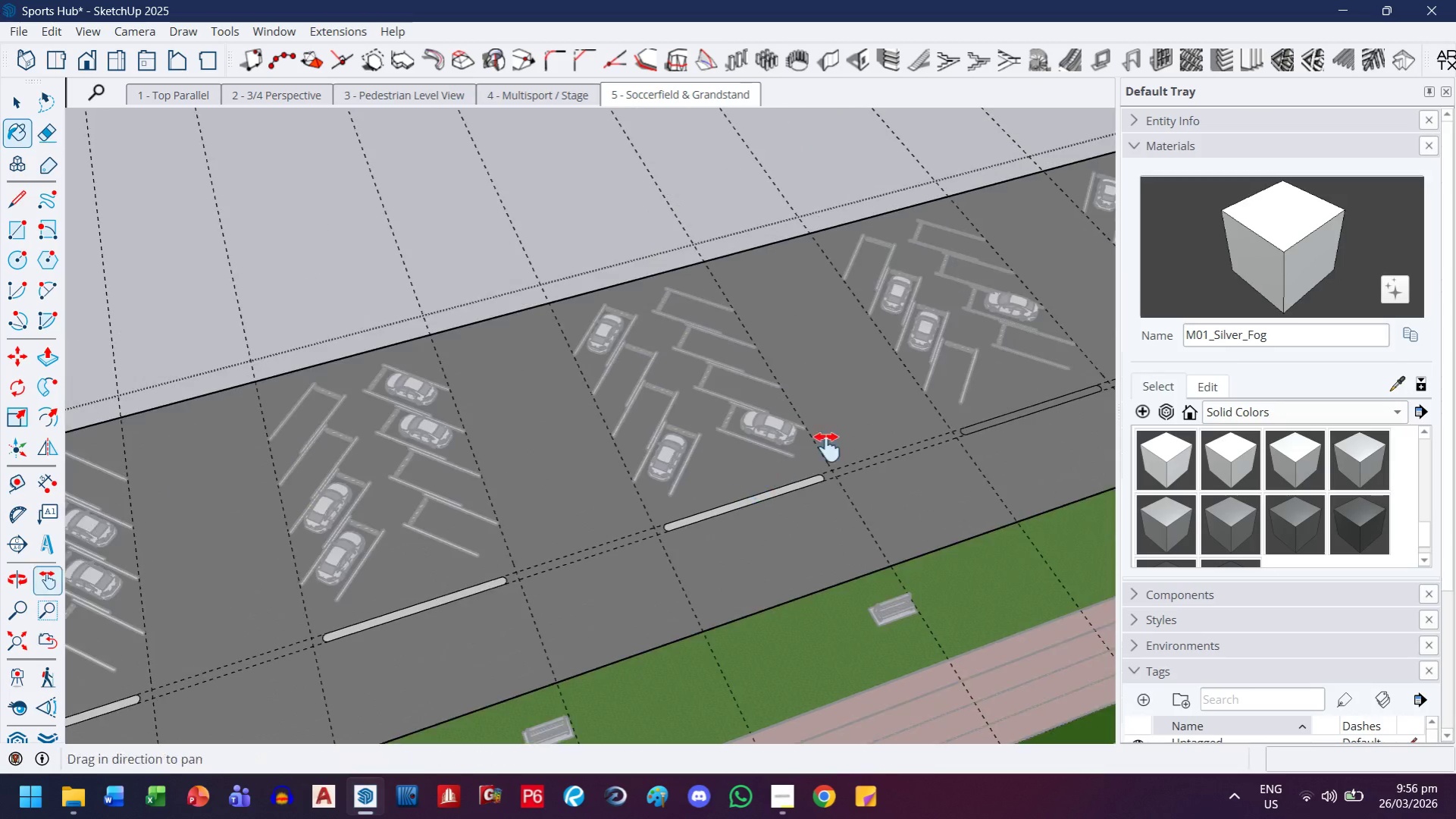 
key(Escape)
 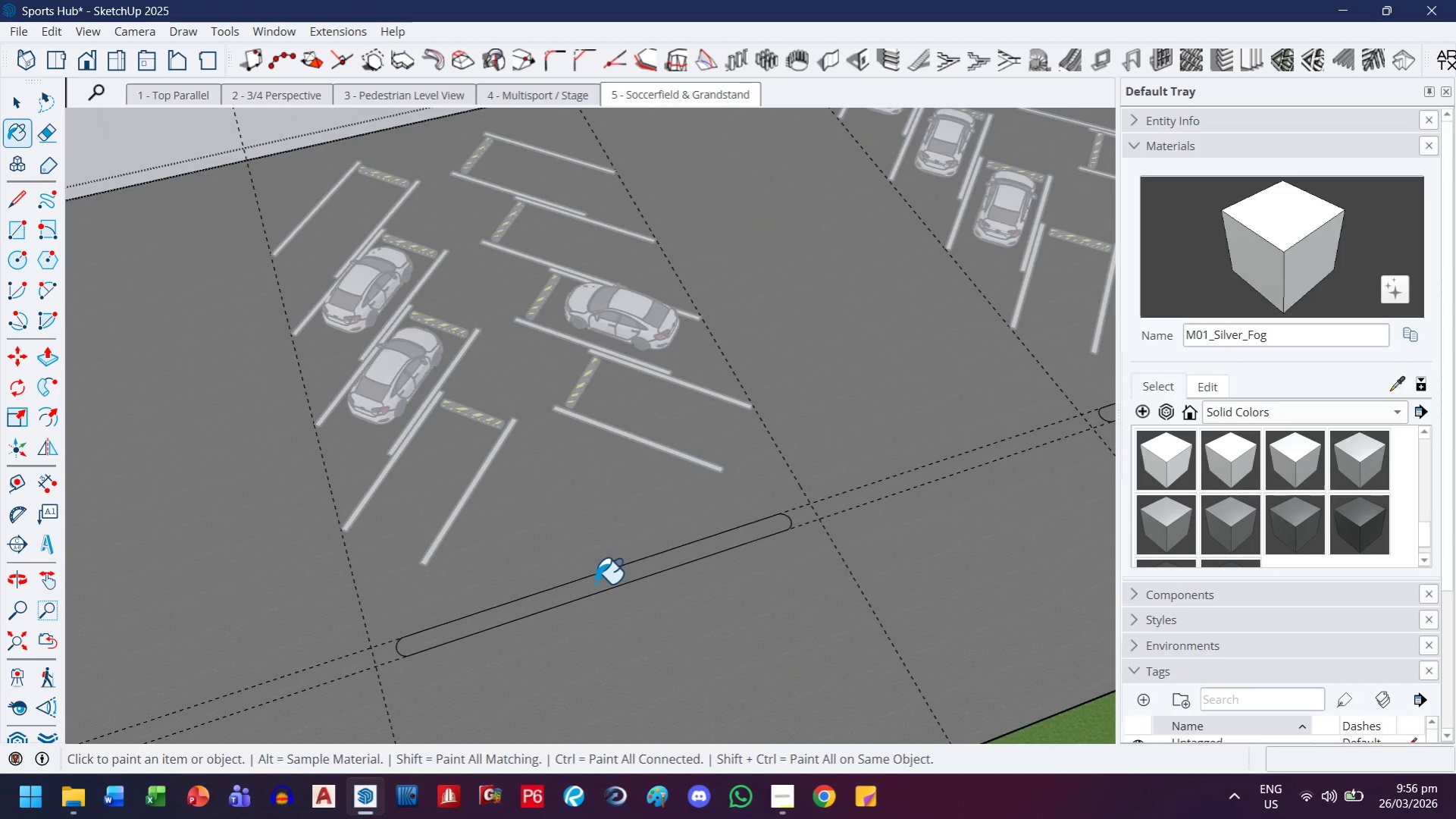 
left_click([596, 583])
 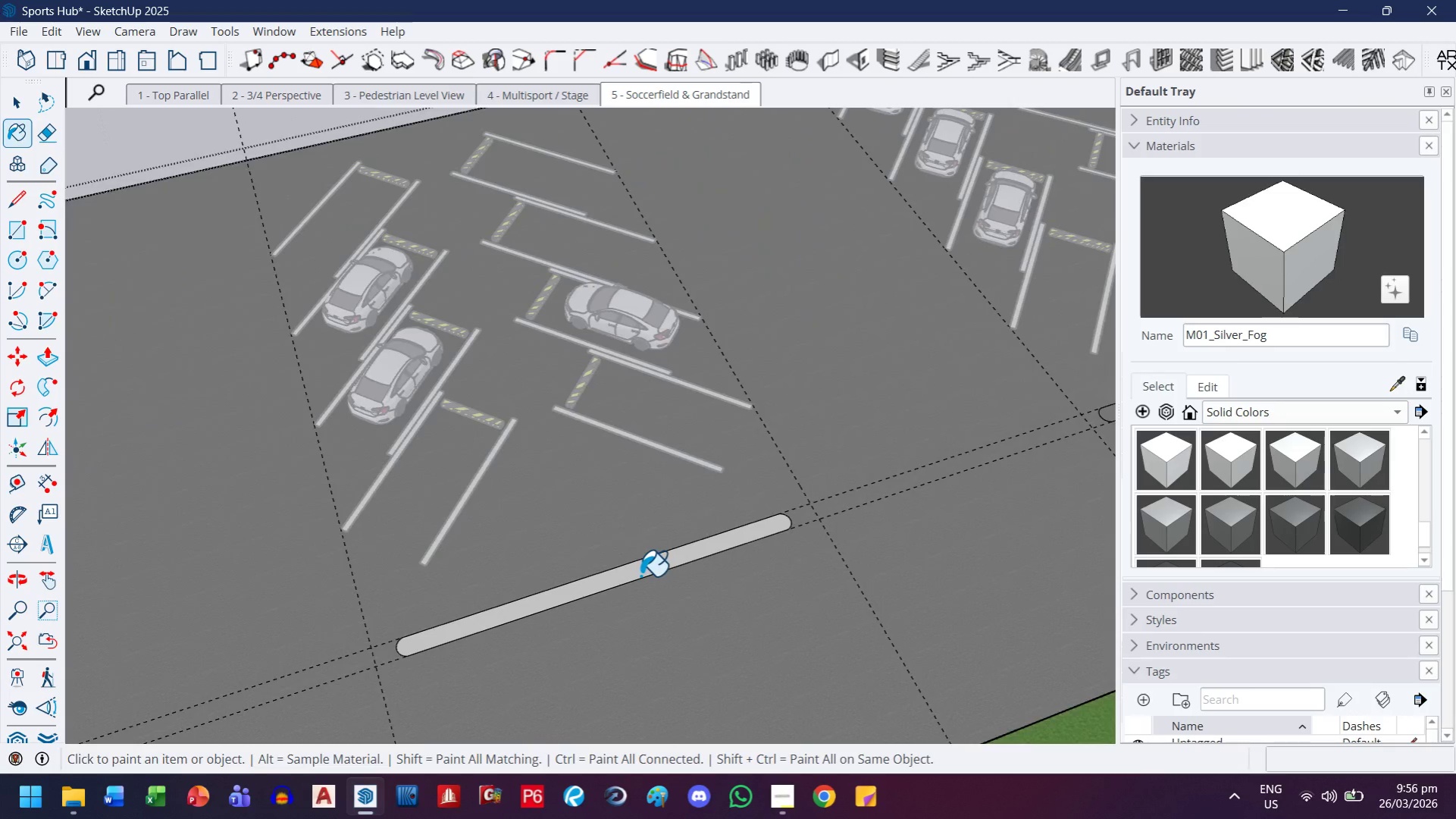 
scroll: coordinate [590, 591], scroll_direction: up, amount: 9.0
 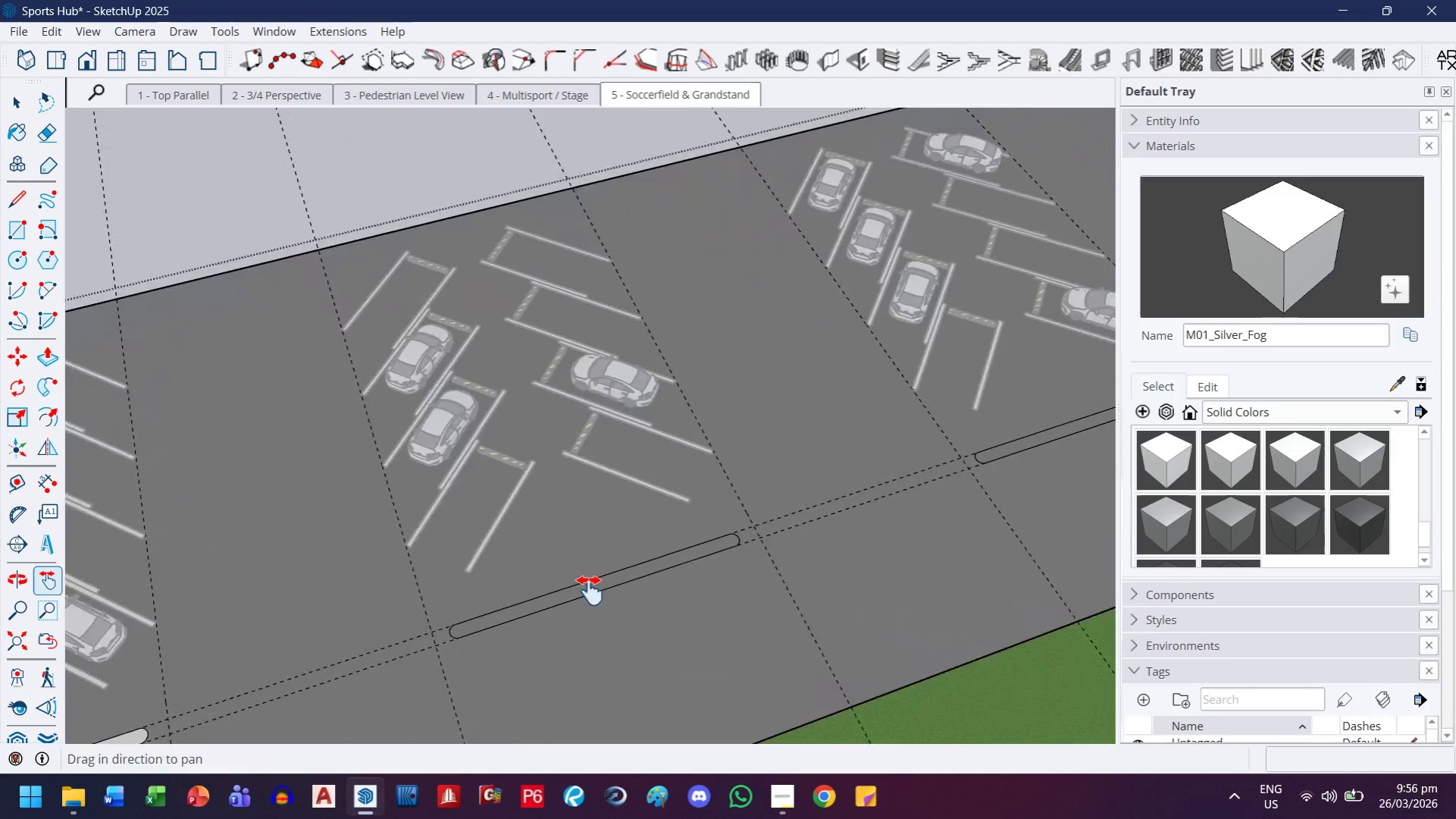 
key(H)
 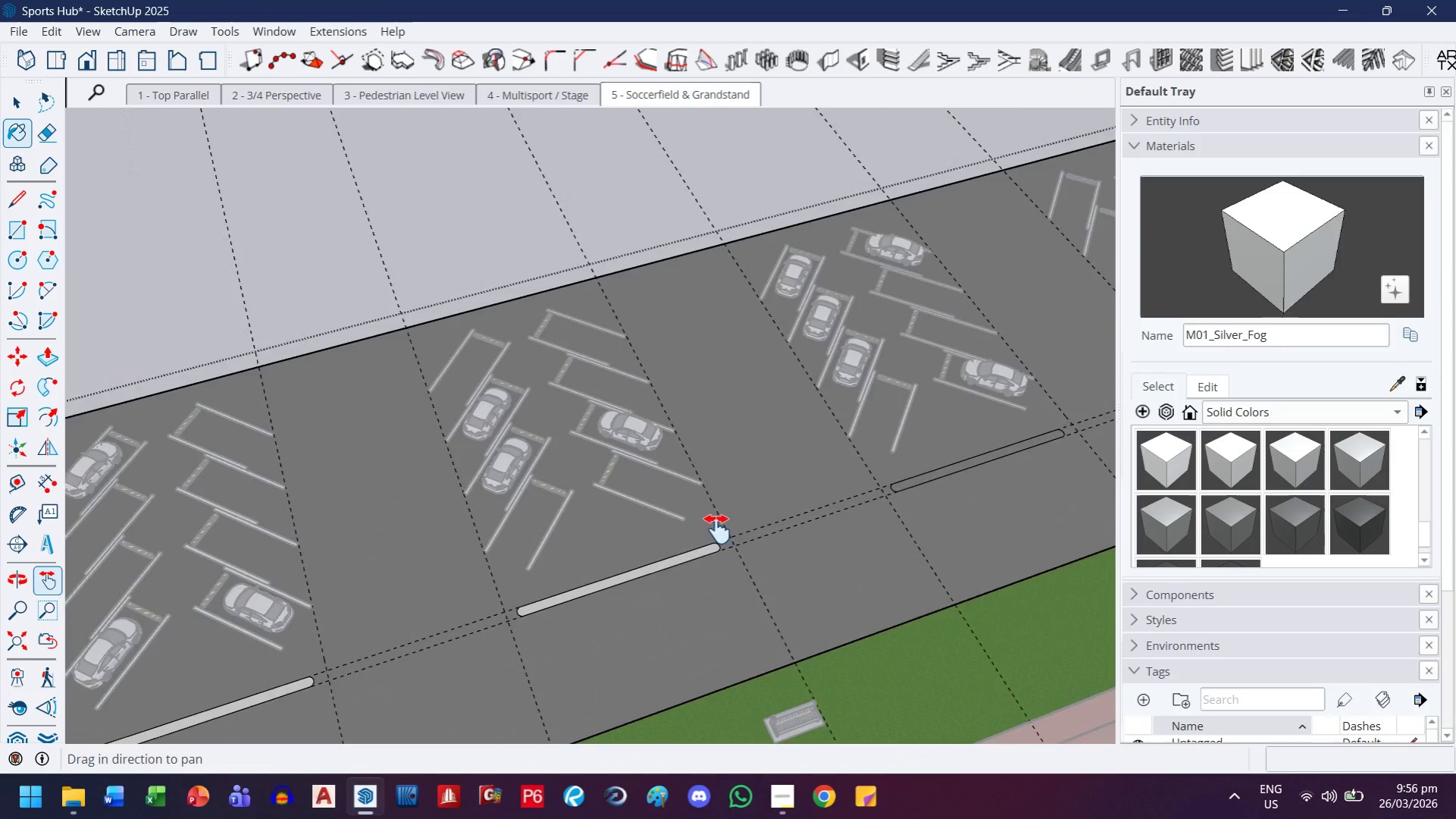 
left_click_drag(start_coordinate=[717, 529], to_coordinate=[266, 636])
 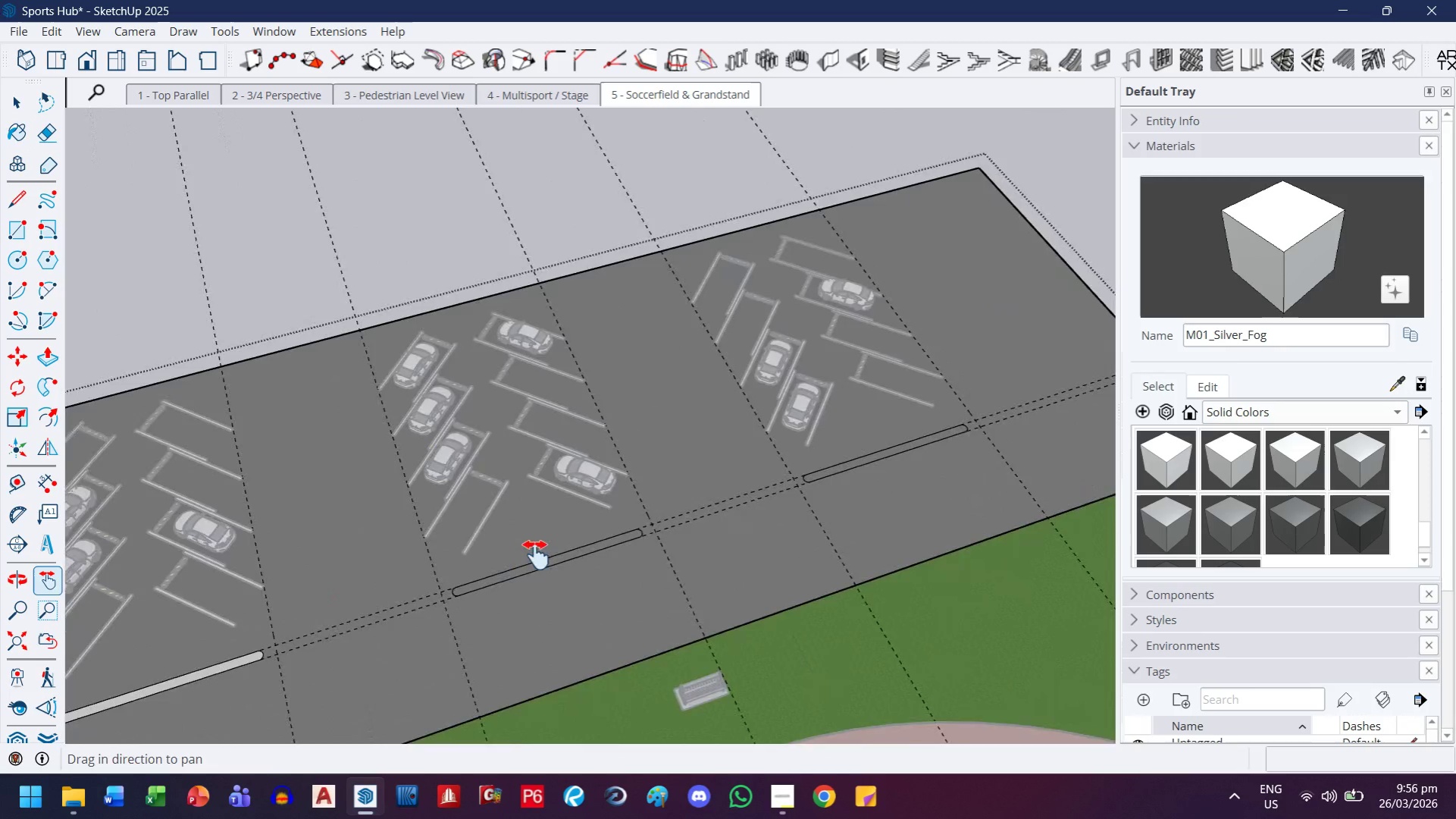 
scroll: coordinate [640, 574], scroll_direction: down, amount: 7.0
 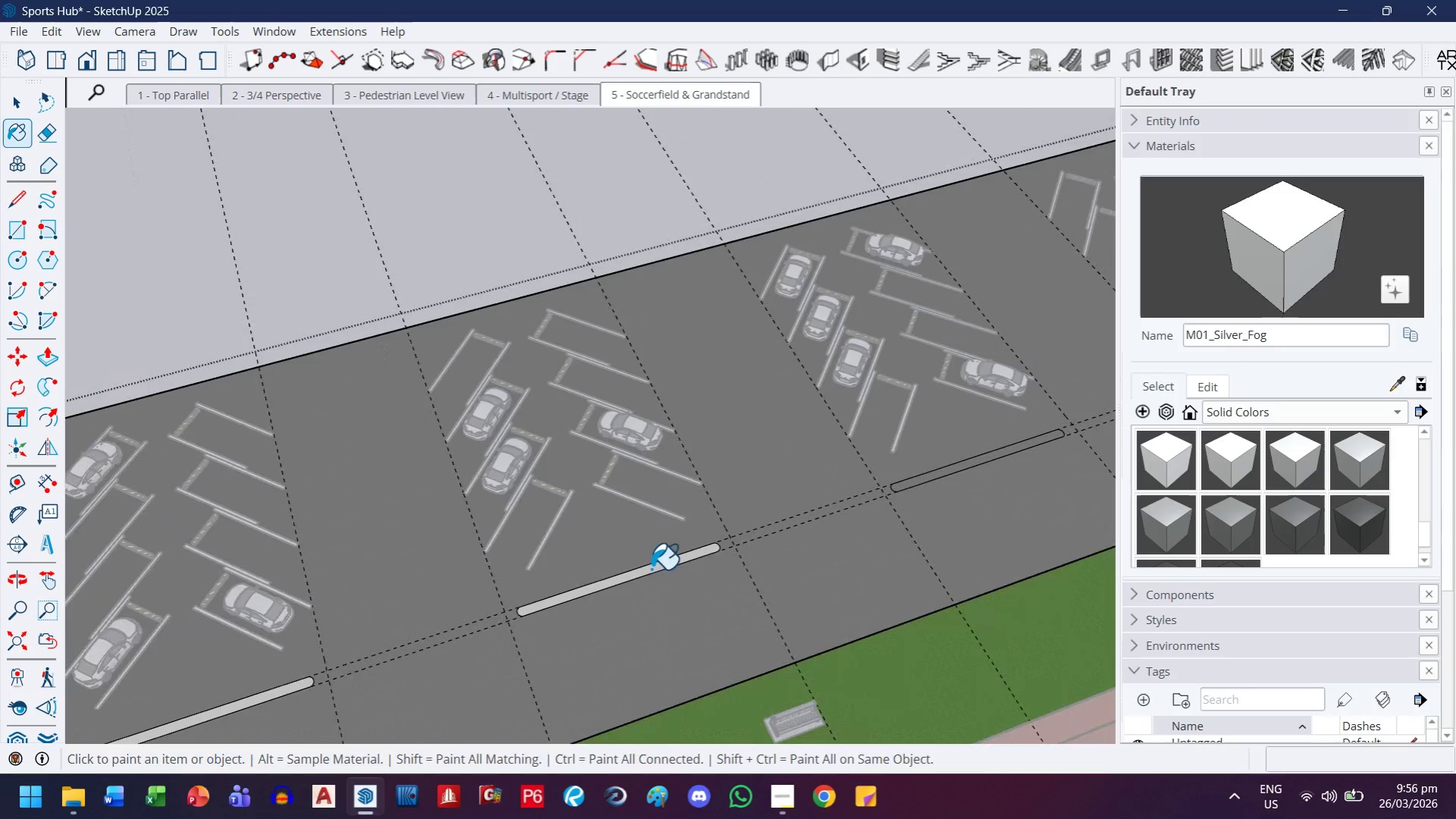 
key(Escape)
 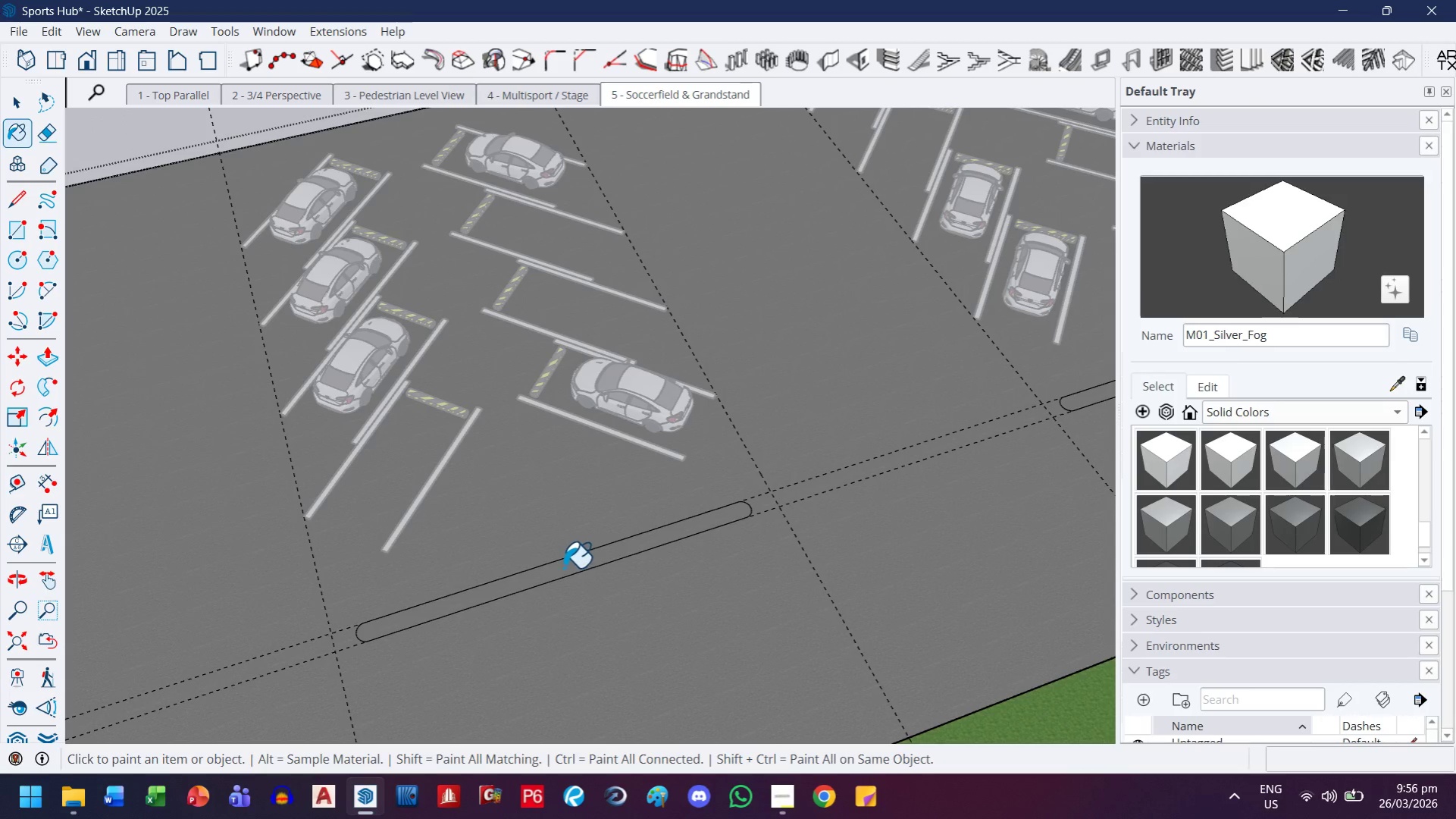 
scroll: coordinate [541, 557], scroll_direction: up, amount: 7.0
 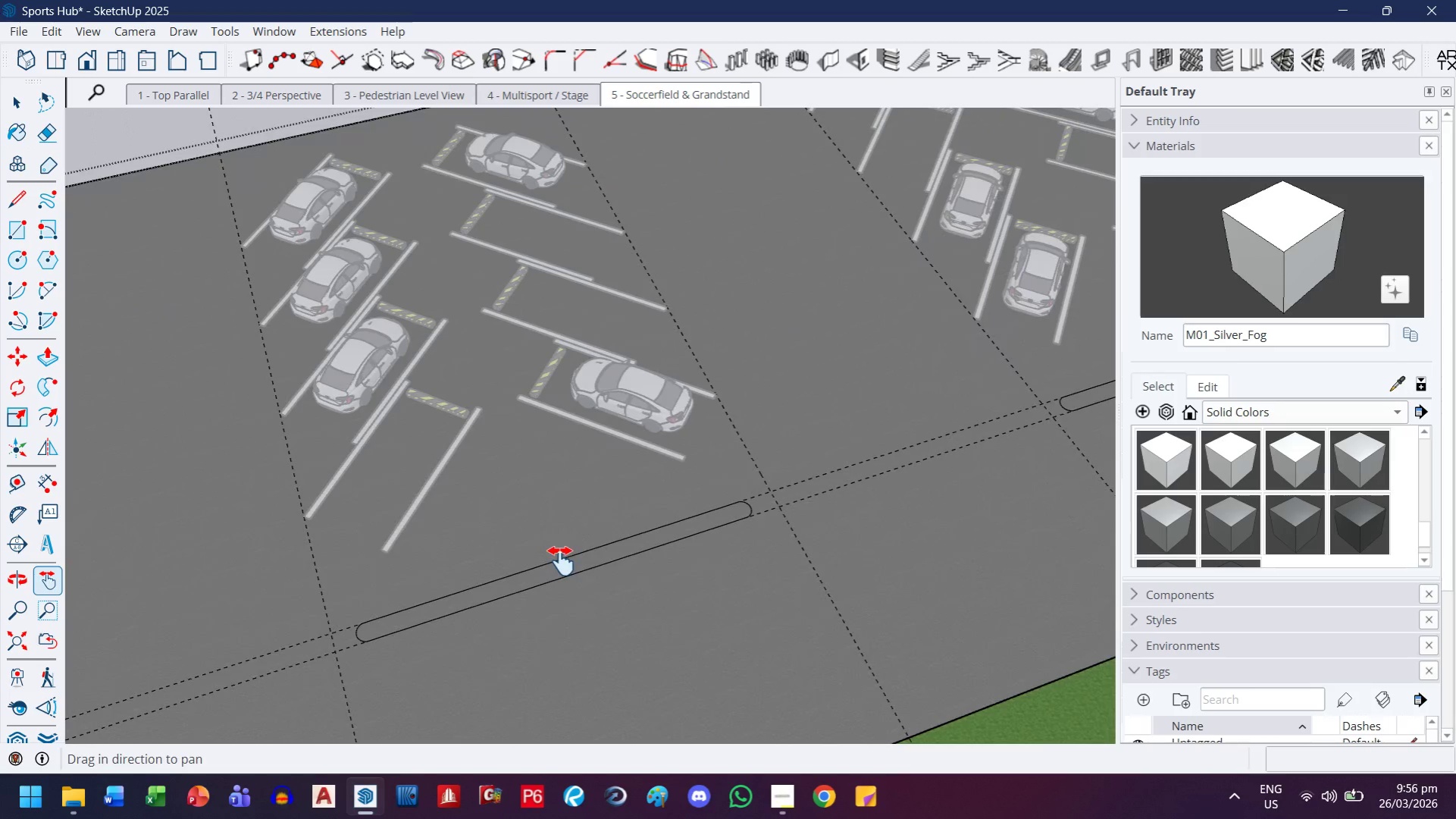 
key(H)
 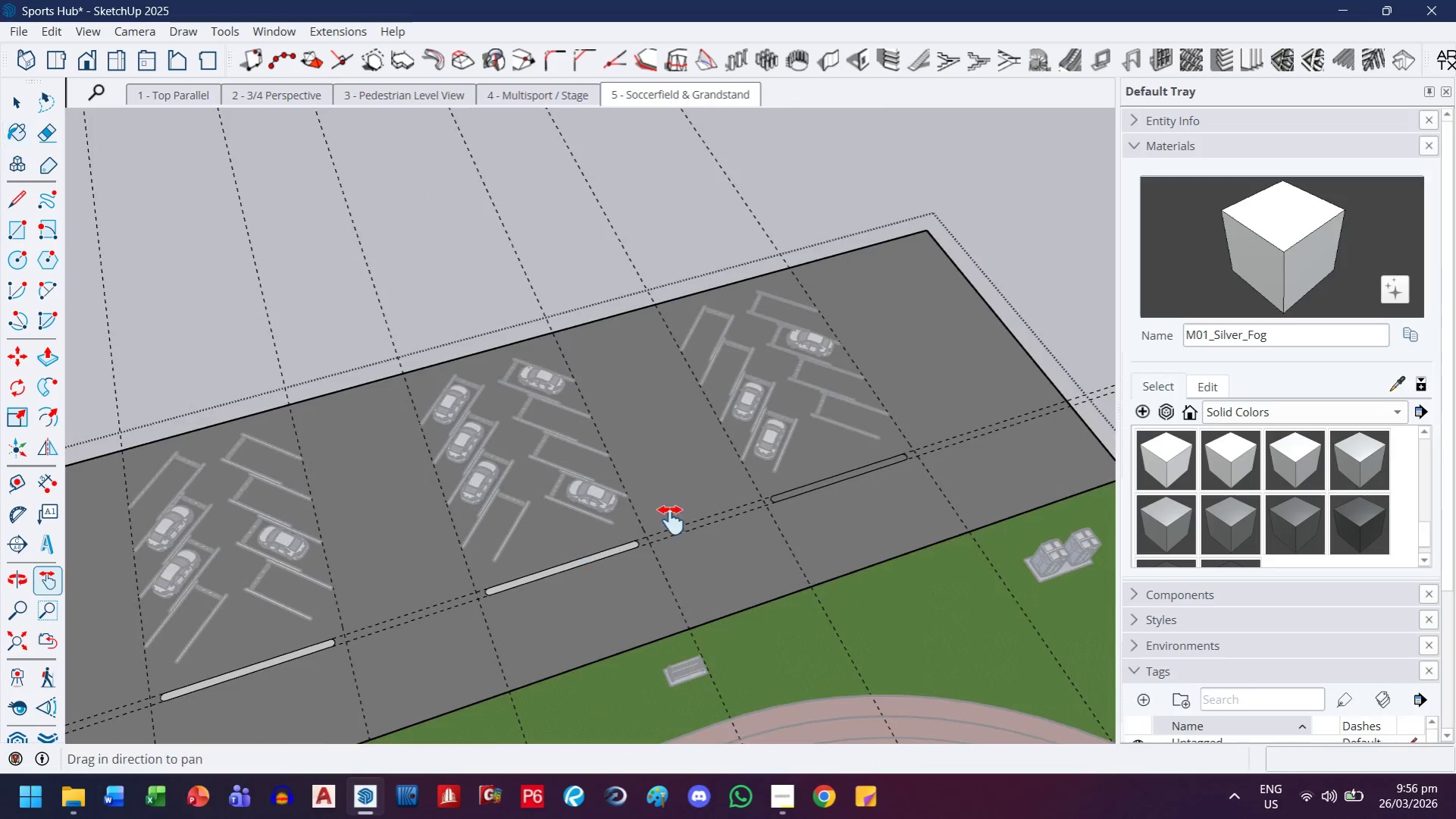 
left_click_drag(start_coordinate=[669, 522], to_coordinate=[380, 632])
 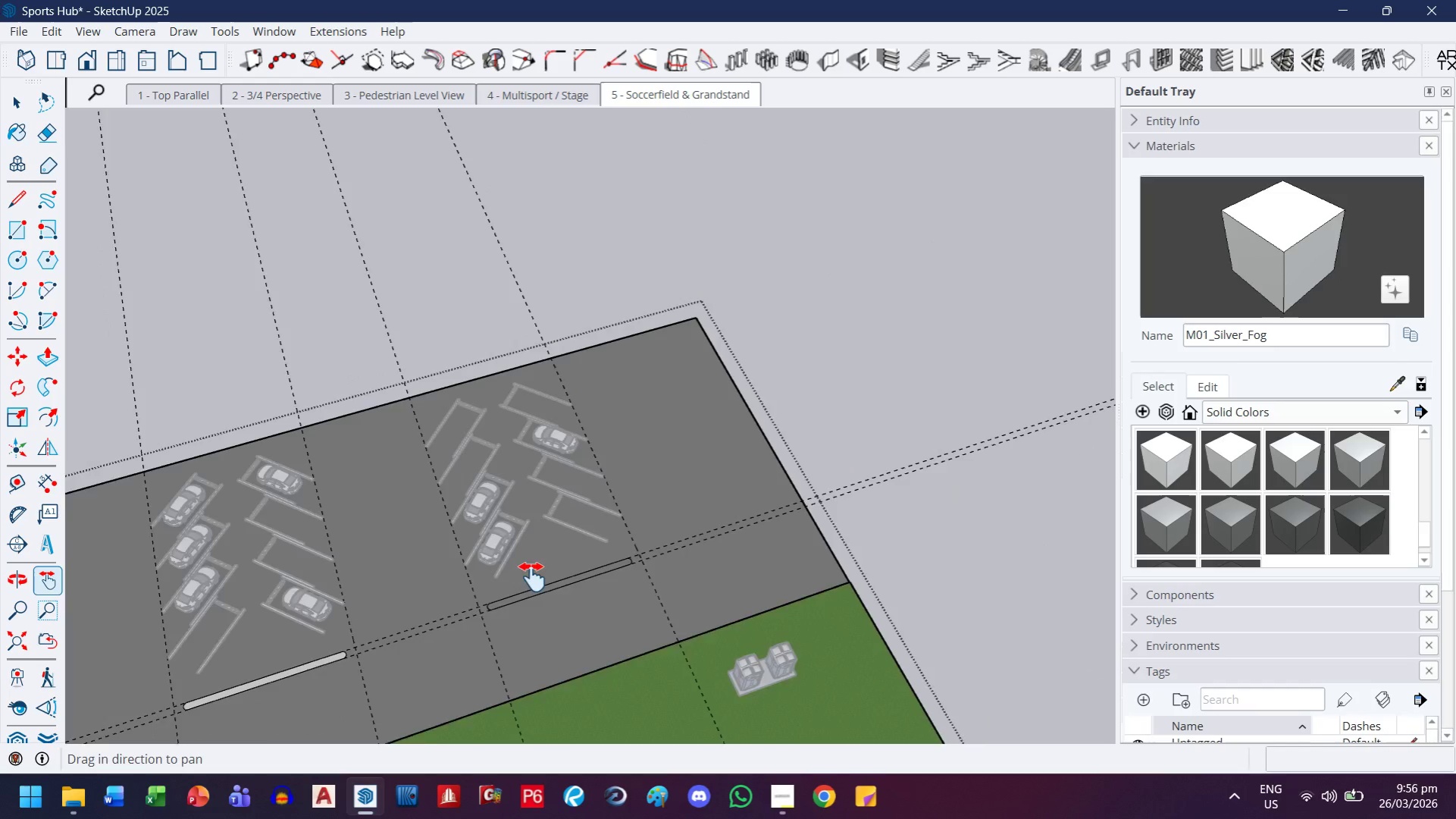 
scroll: coordinate [564, 567], scroll_direction: down, amount: 10.0
 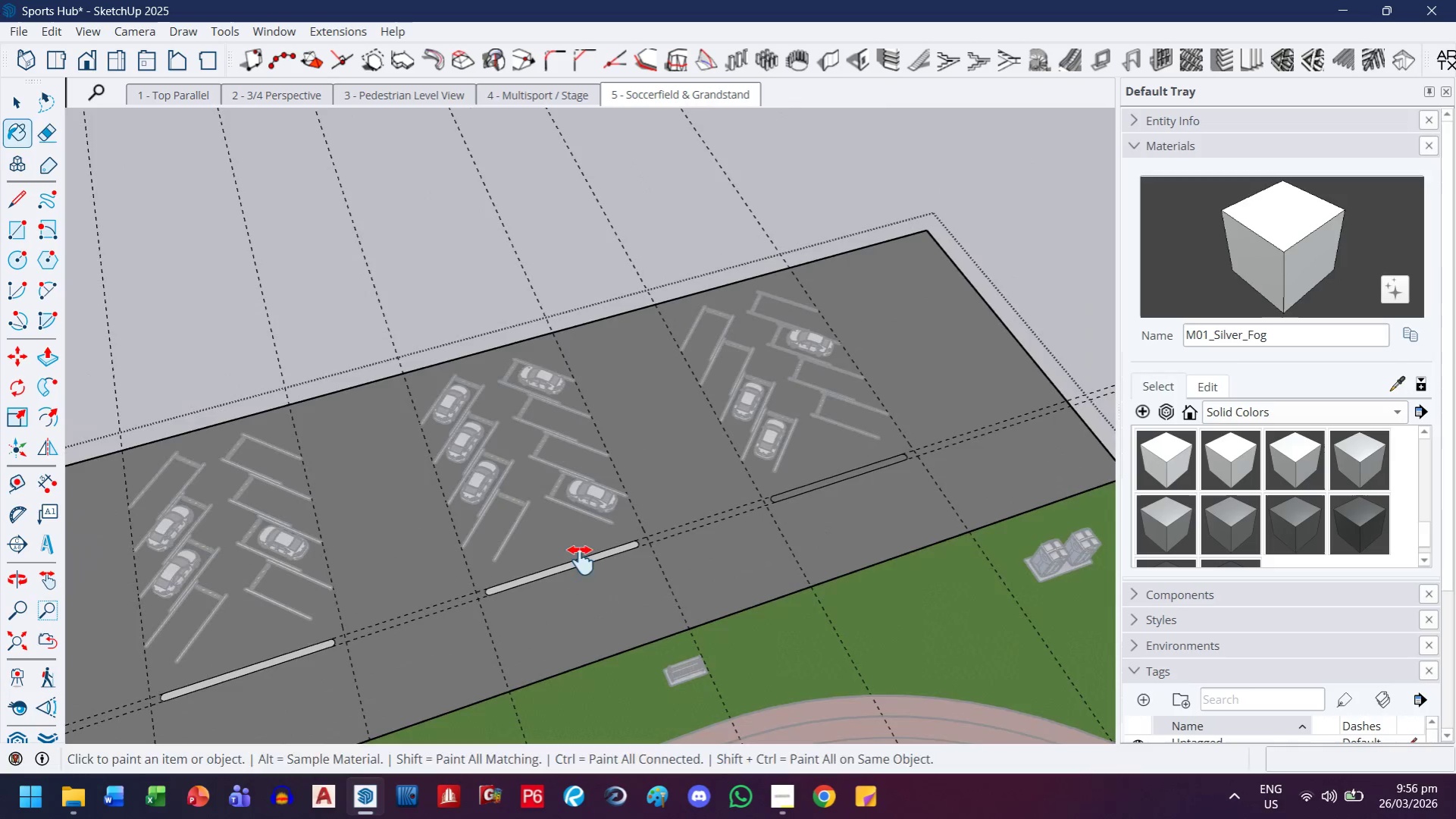 
key(Escape)
 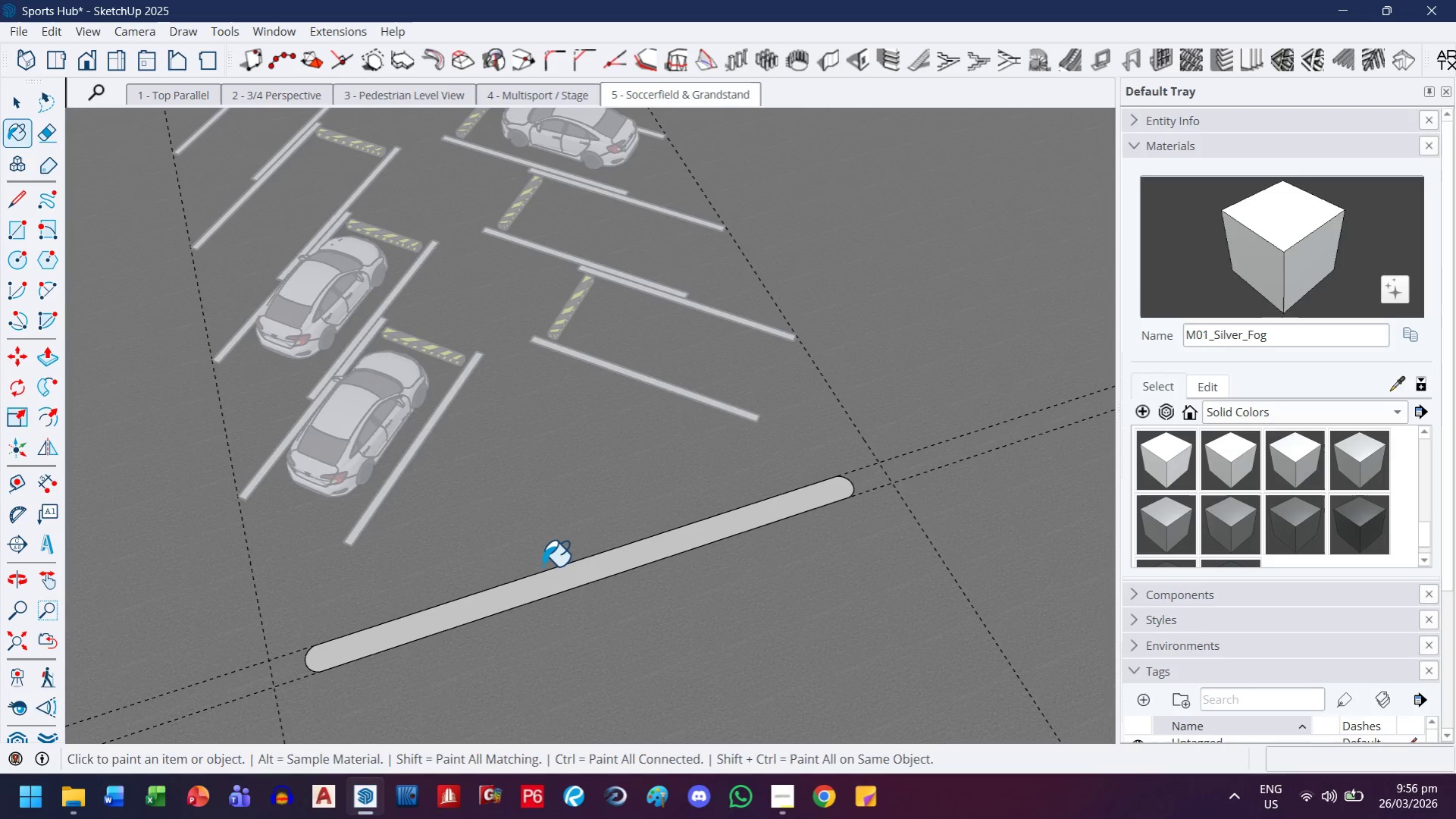 
scroll: coordinate [562, 598], scroll_direction: up, amount: 13.0
 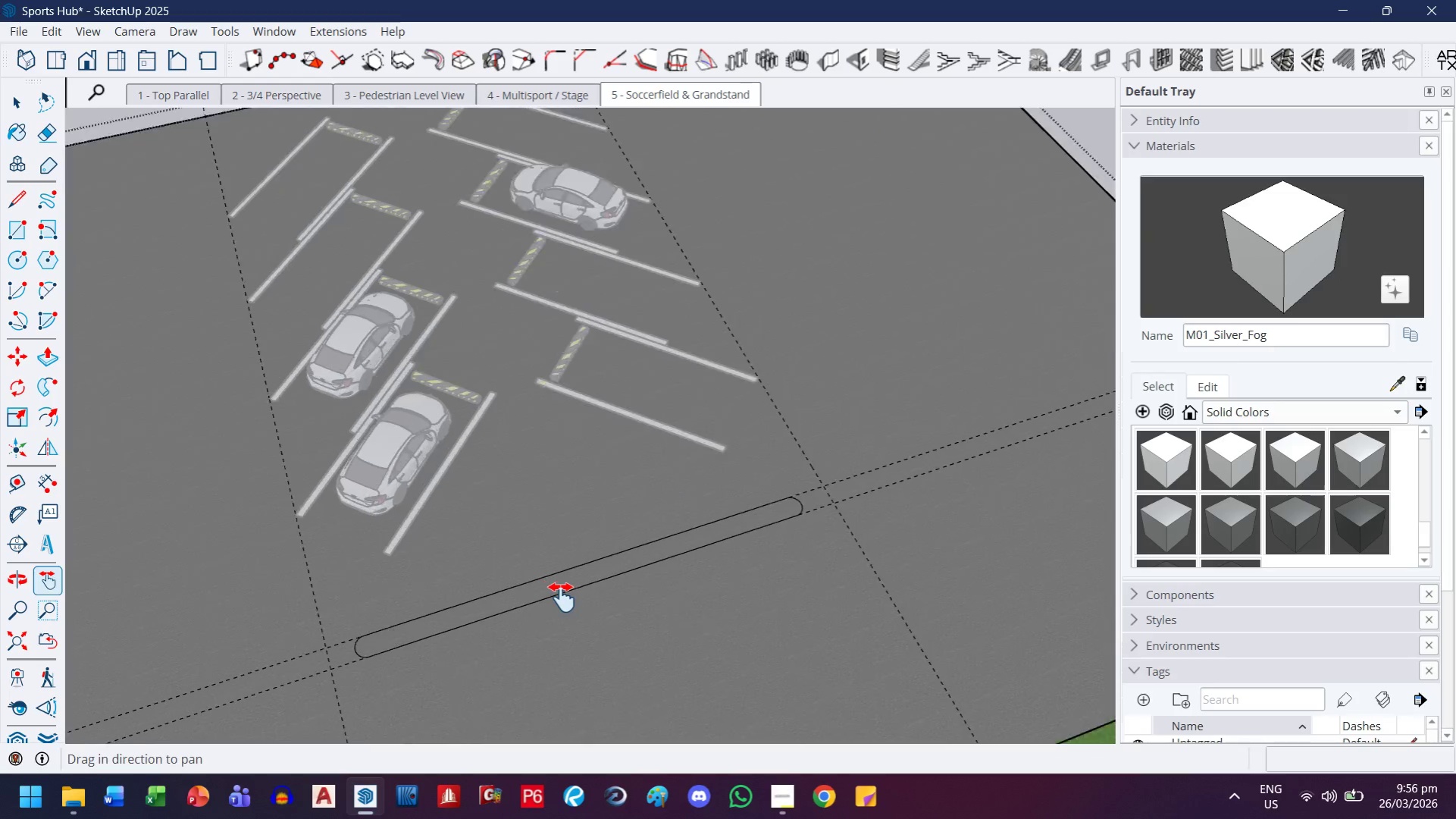 
wait(16.65)
 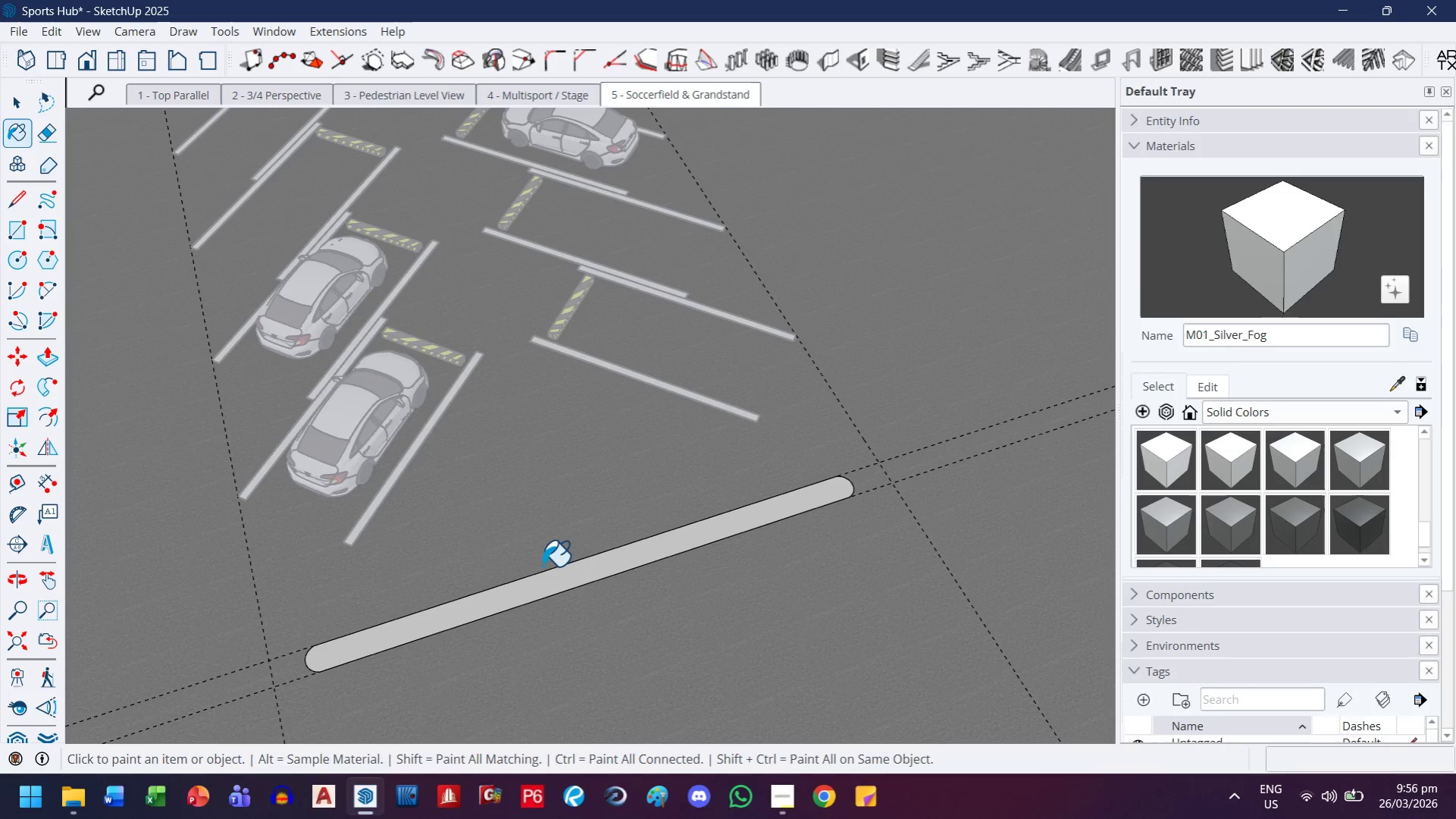 
key(P)
 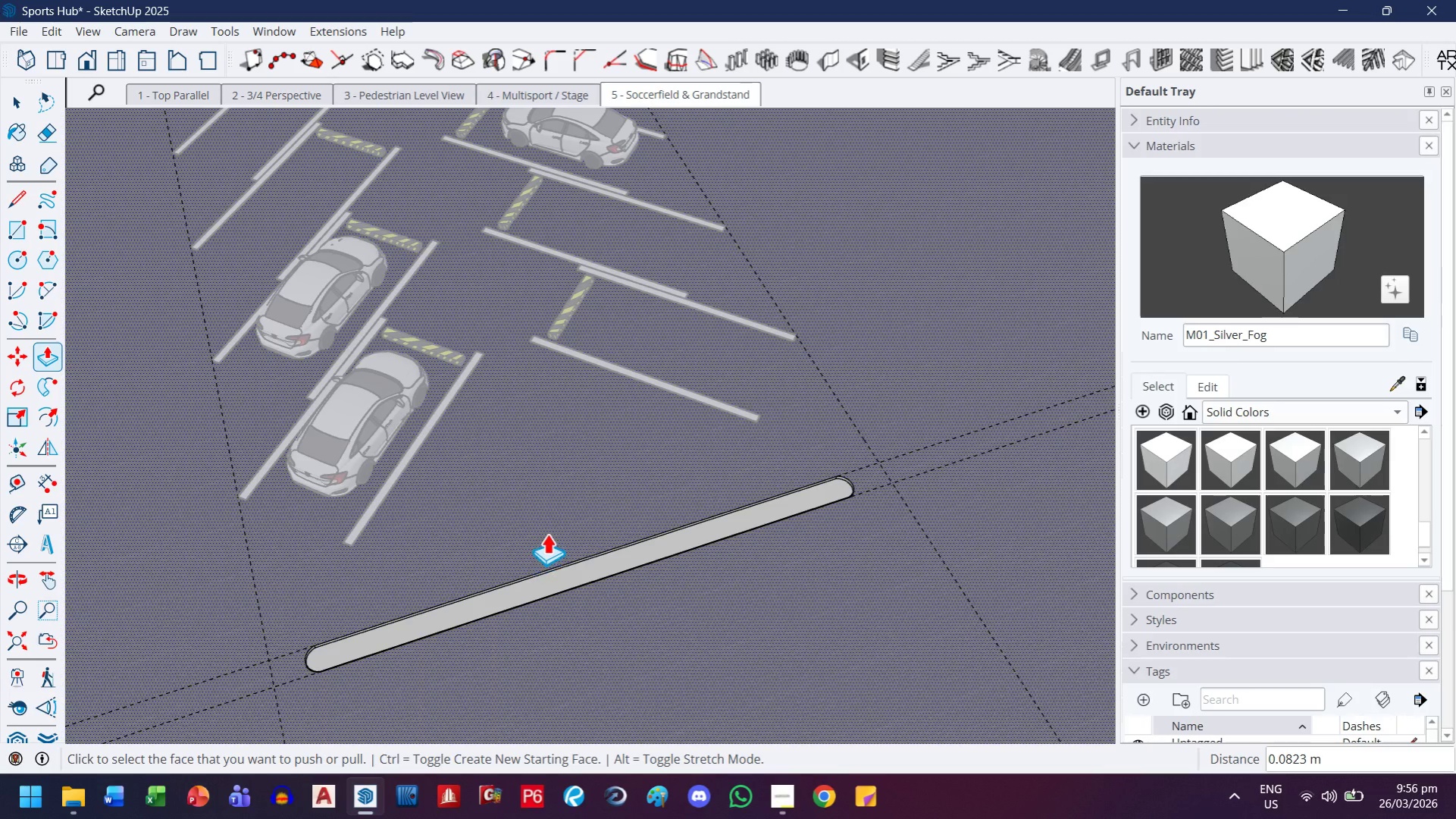 
key(Control+ControlLeft)
 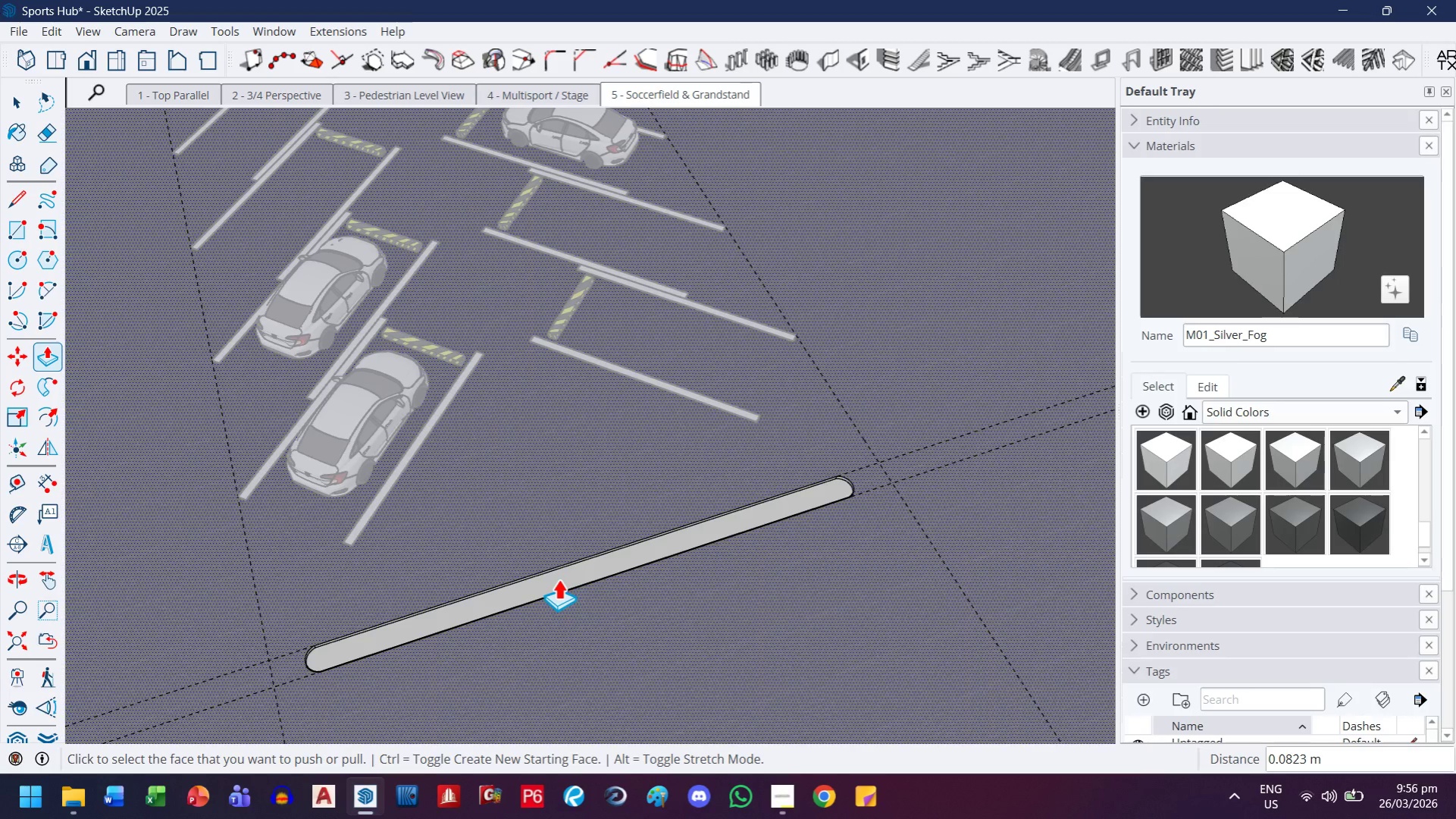 
key(Control+Z)
 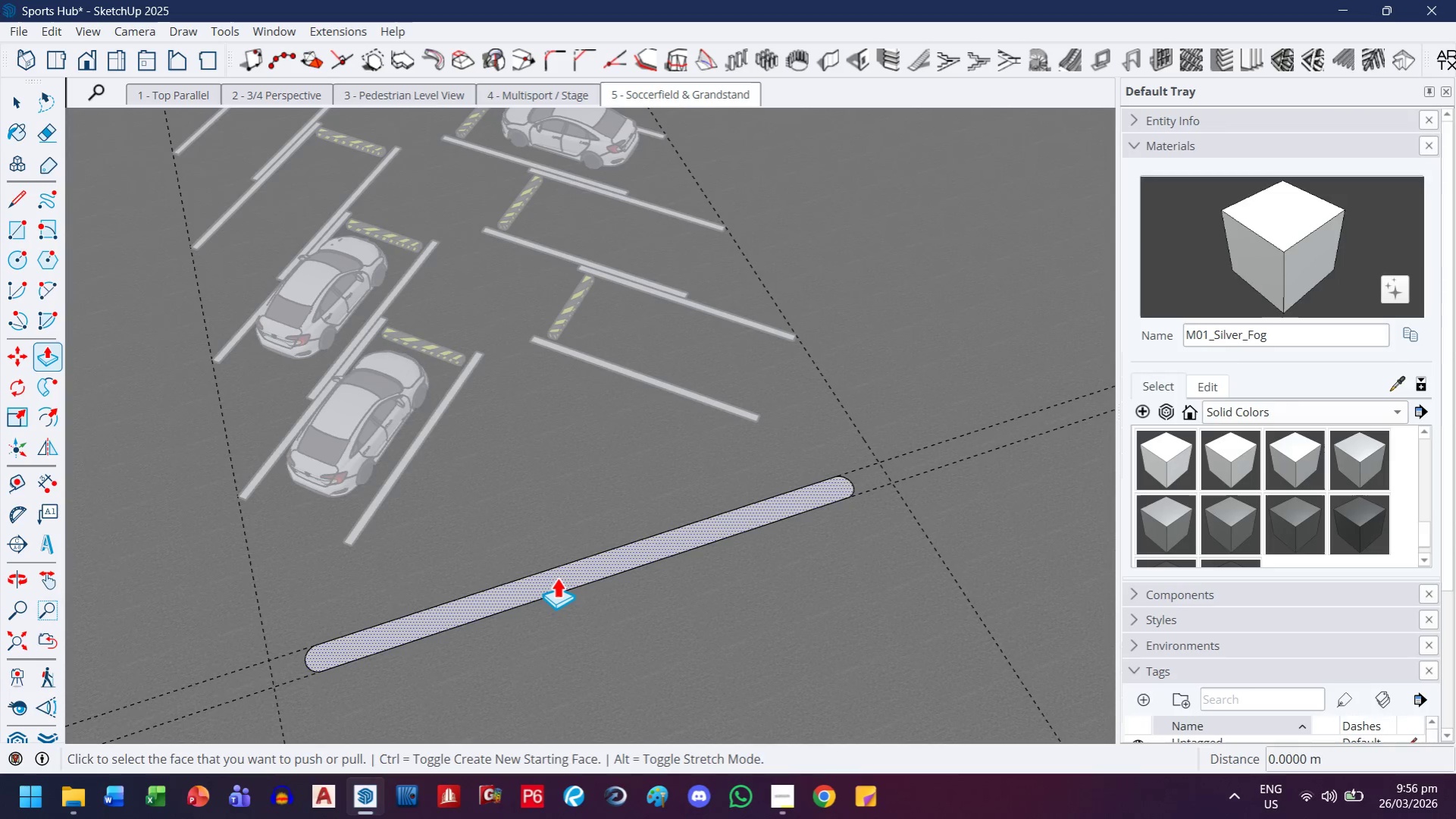 
left_click([556, 577])
 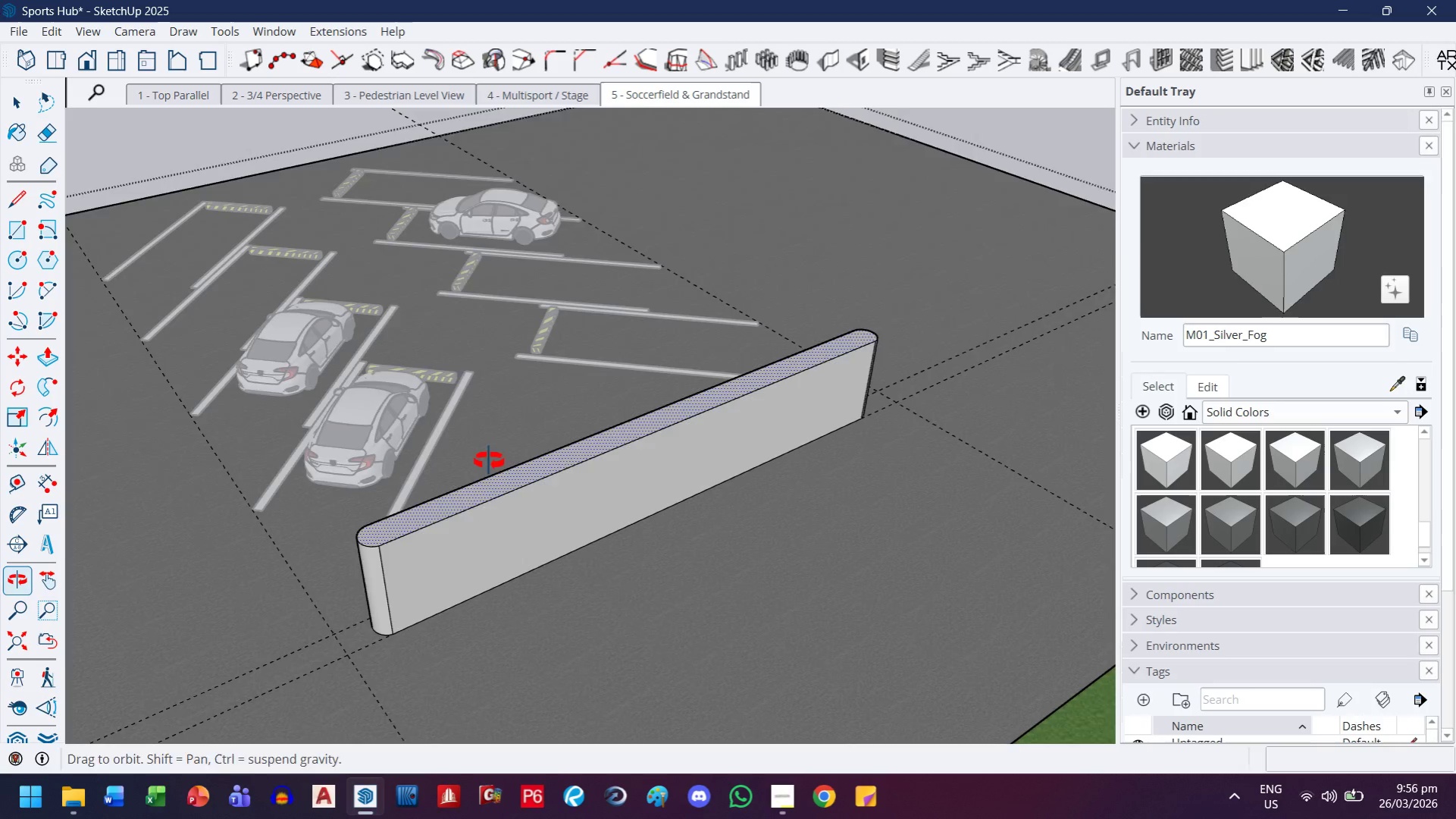 
scroll: coordinate [438, 543], scroll_direction: up, amount: 2.0
 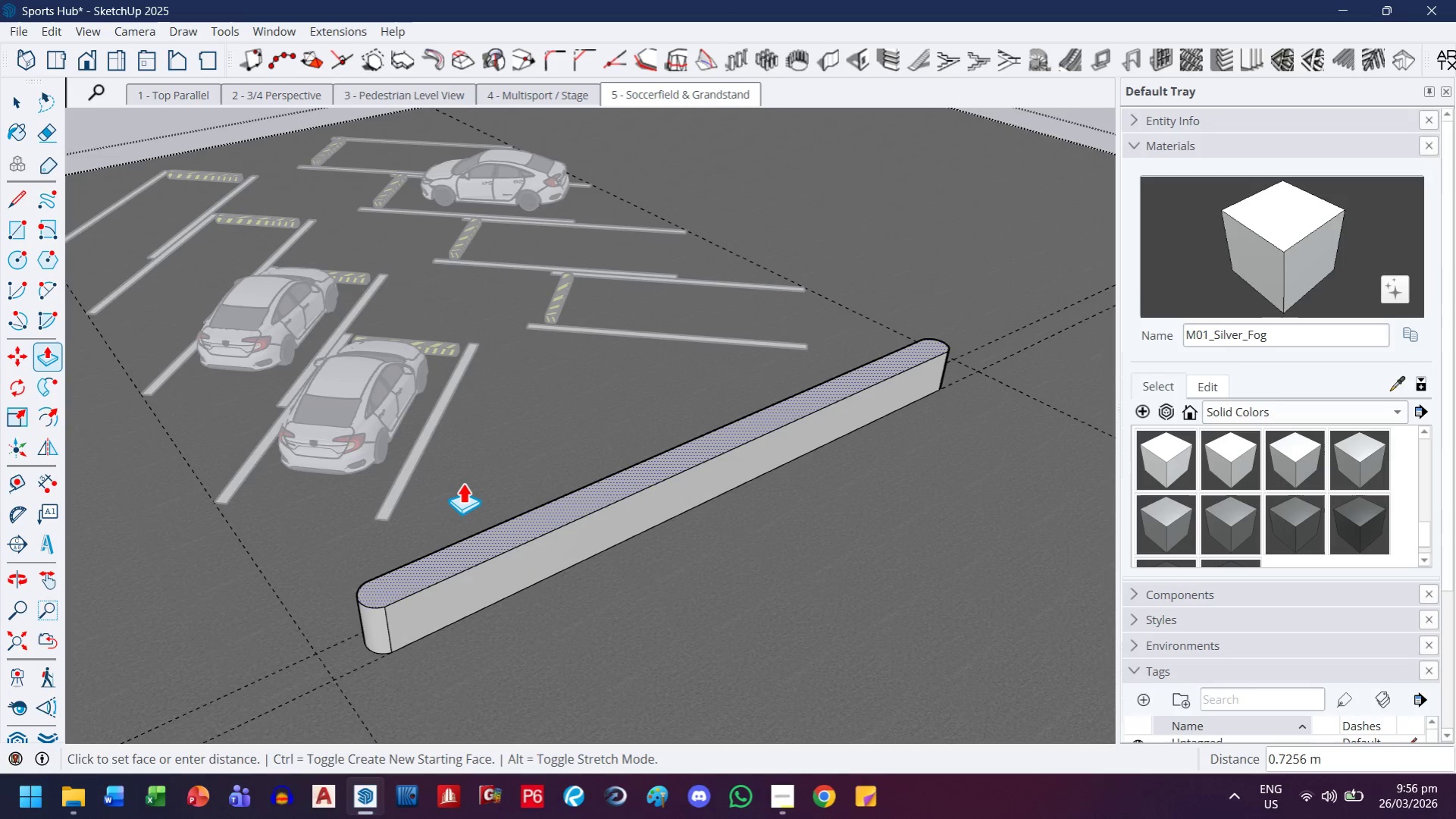 
key(Period)
 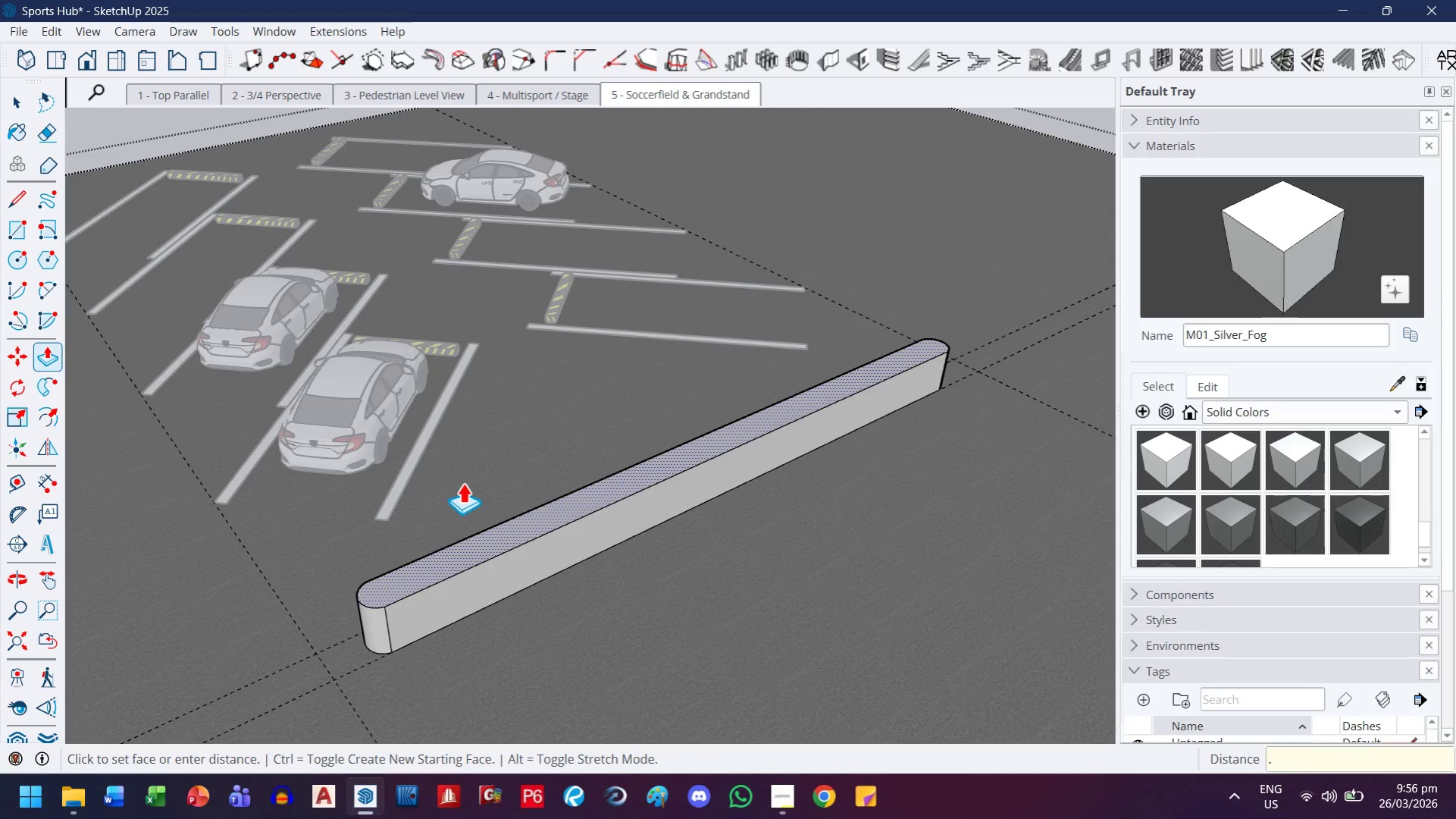 
key(5)
 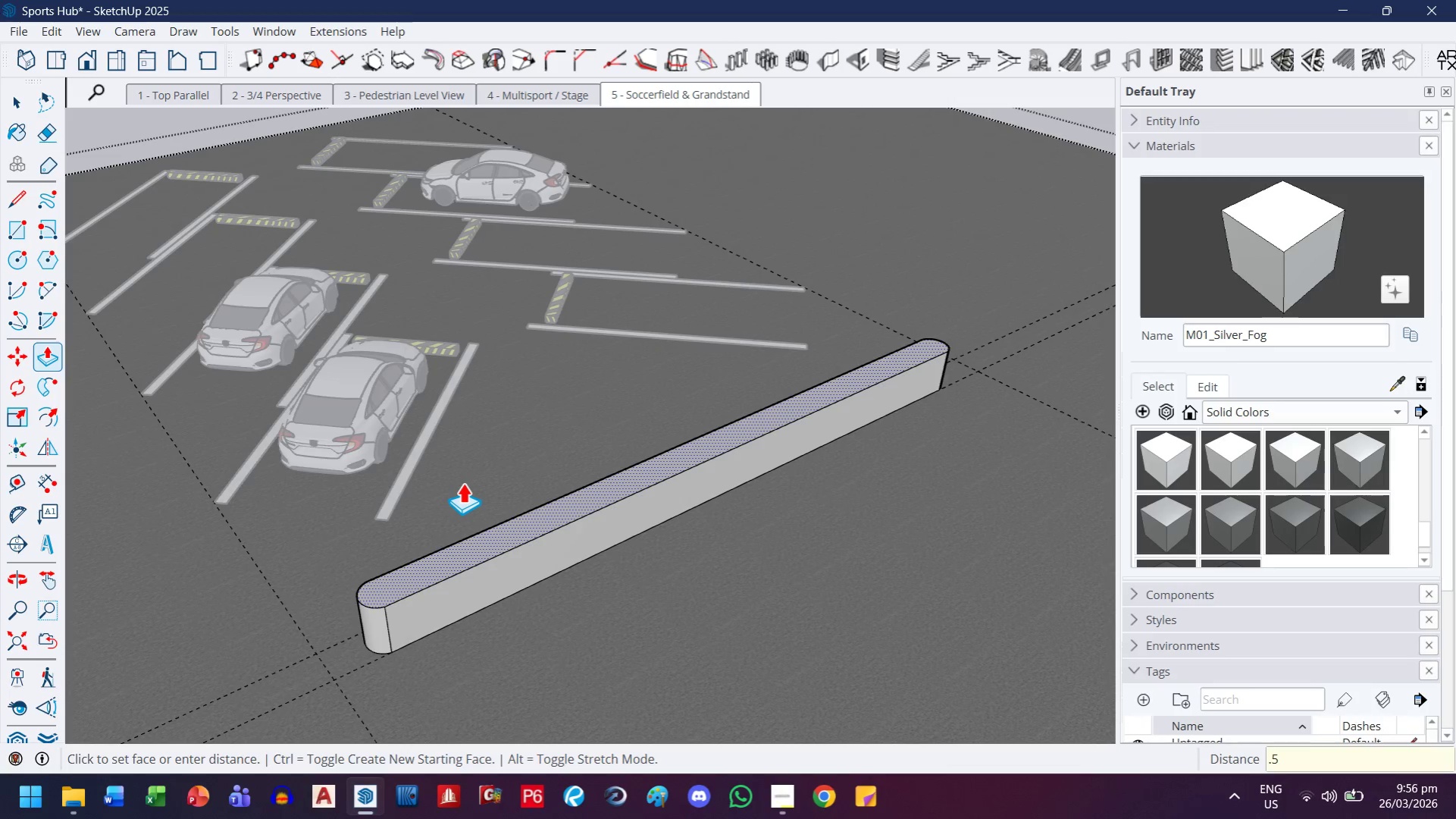 
key(Enter)
 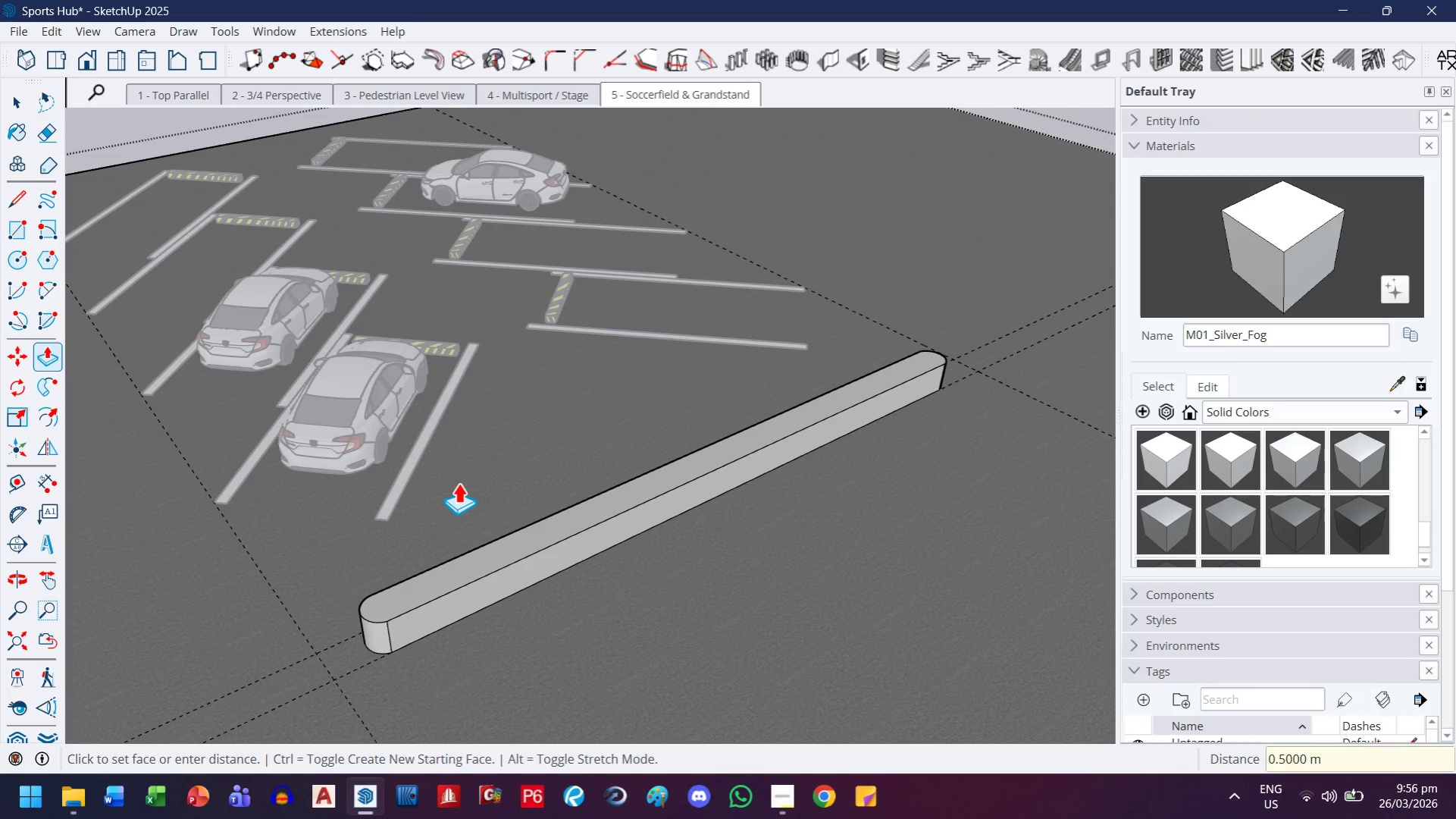 
key(H)
 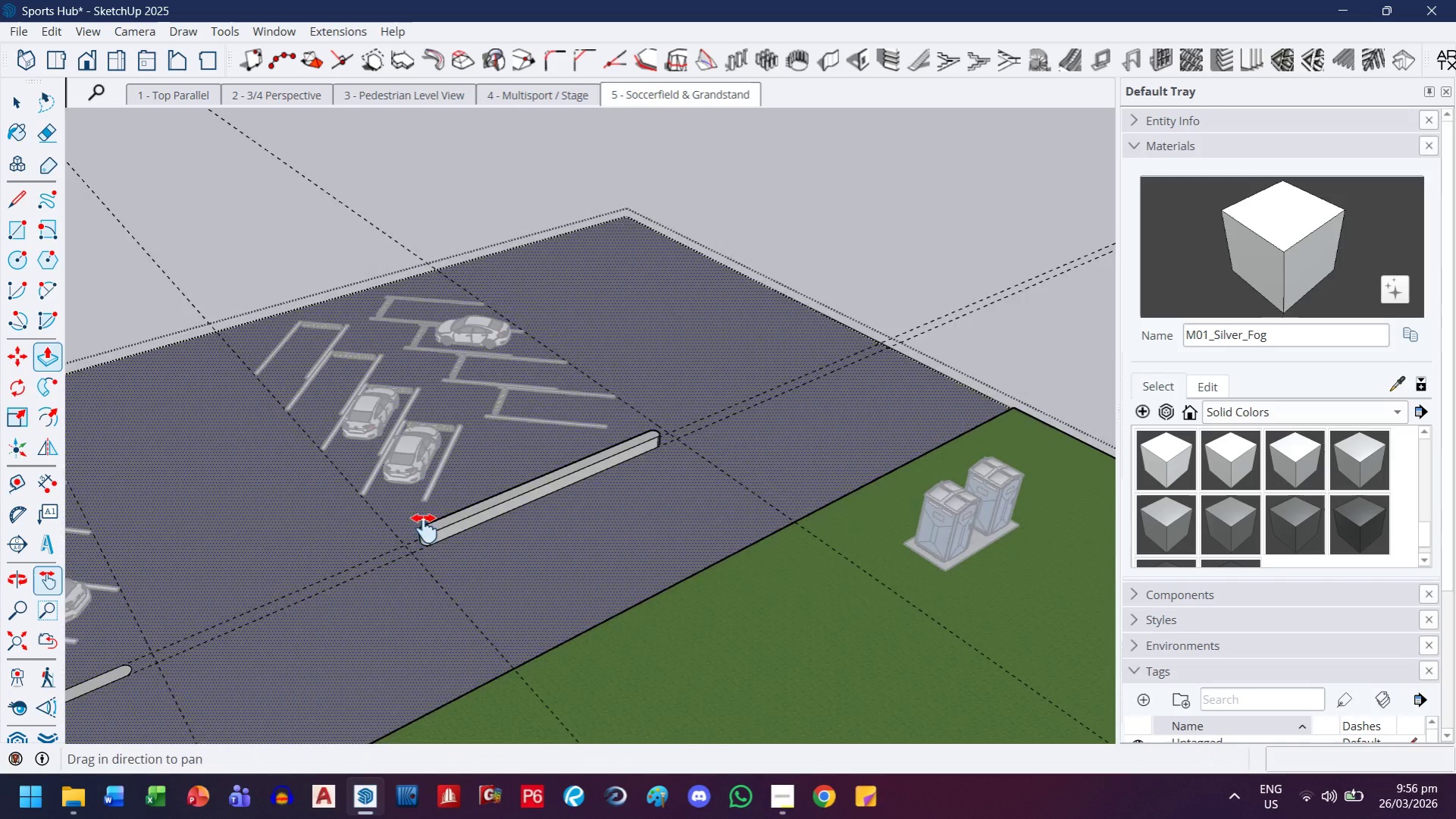 
left_click_drag(start_coordinate=[408, 560], to_coordinate=[669, 360])
 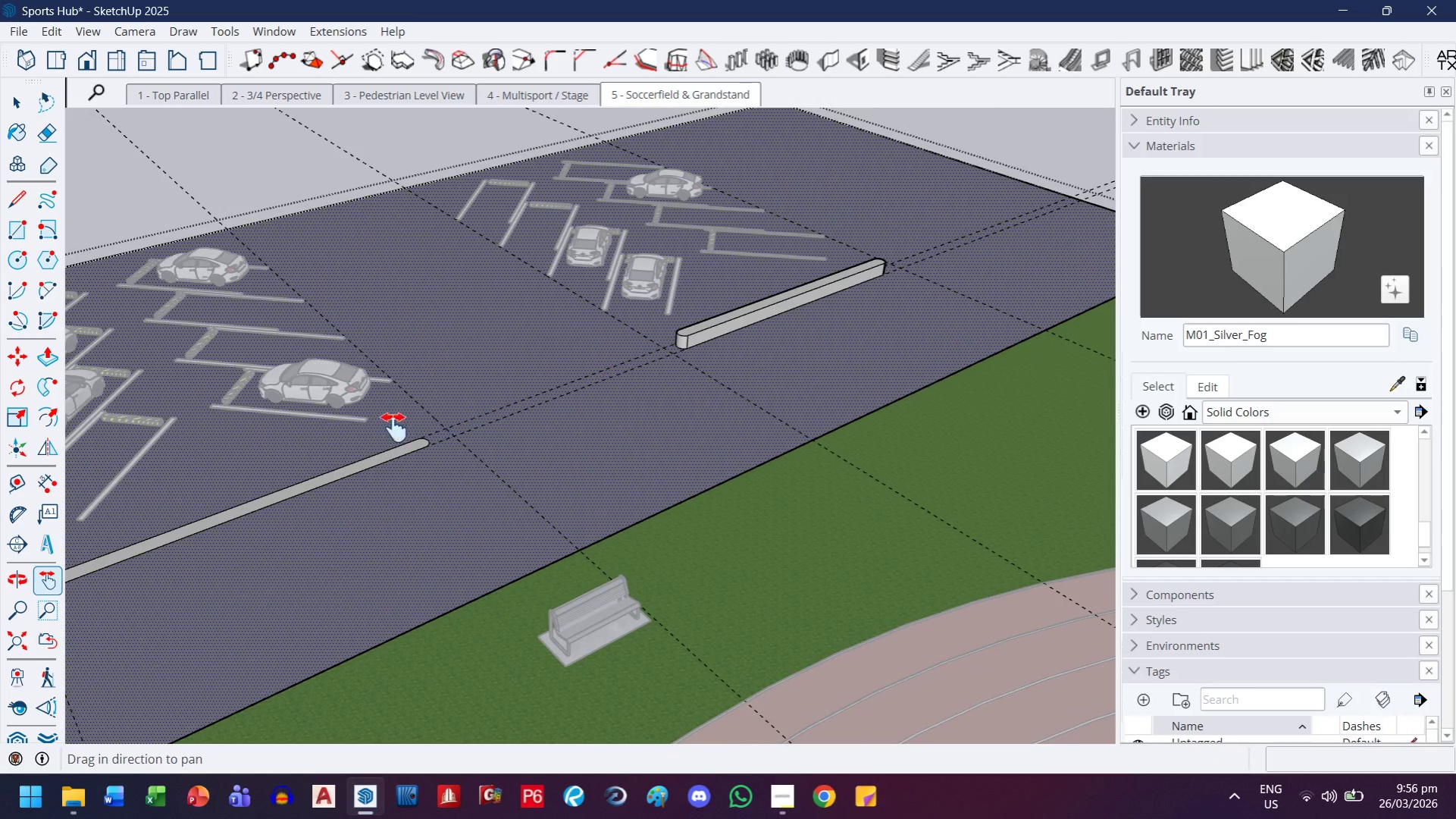 
scroll: coordinate [441, 498], scroll_direction: down, amount: 10.0
 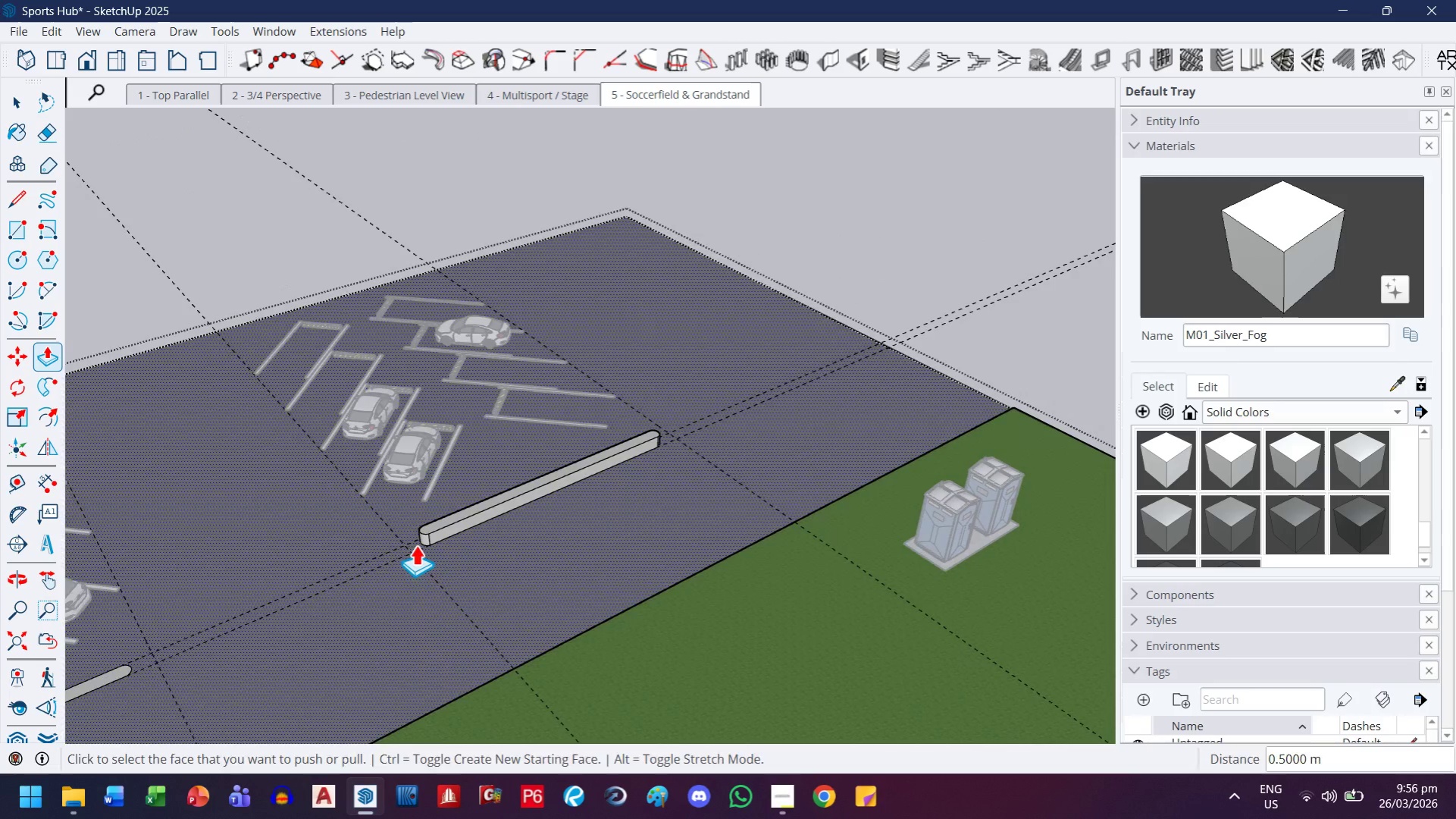 
key(Escape)
 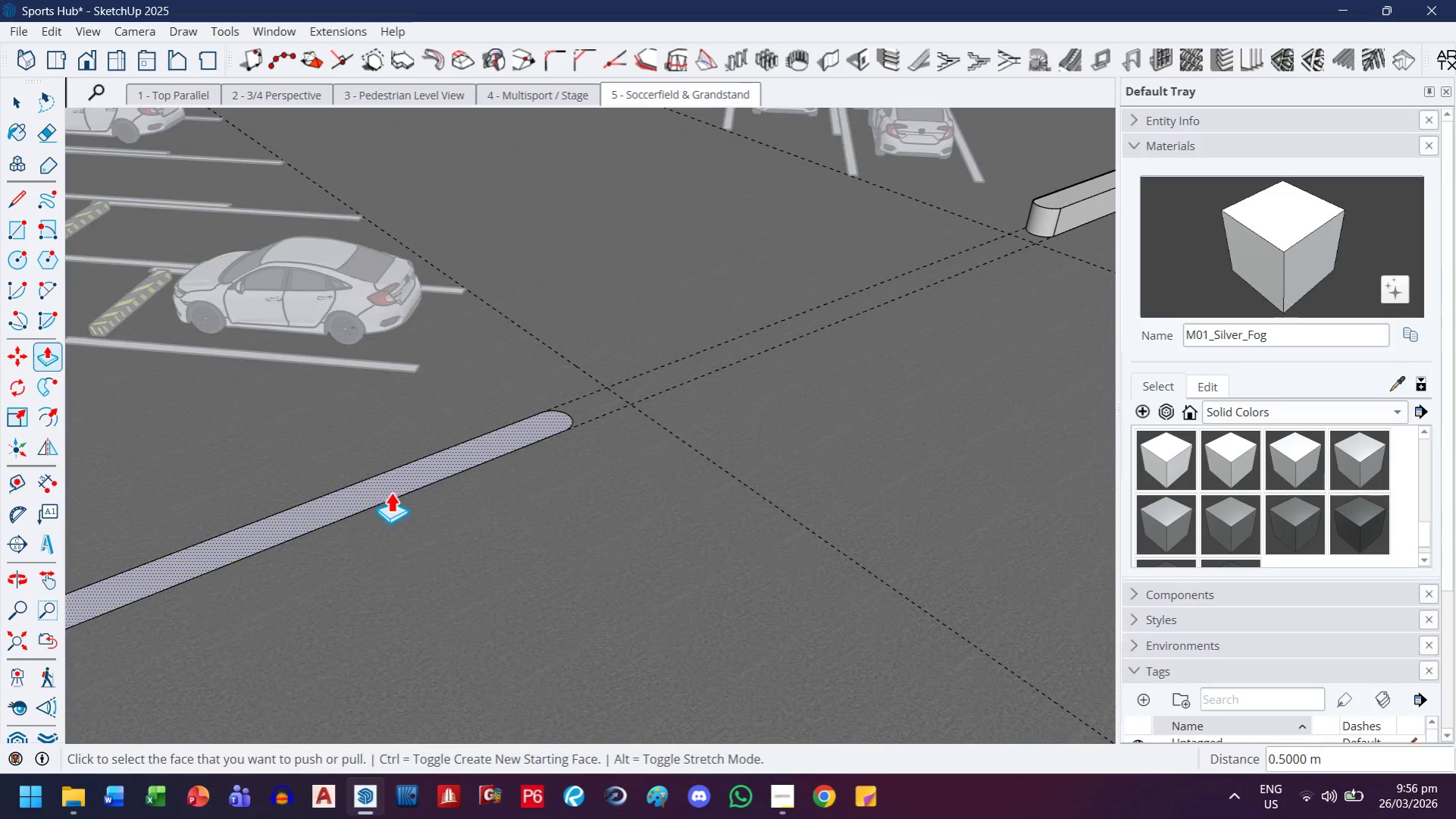 
scroll: coordinate [305, 475], scroll_direction: up, amount: 9.0
 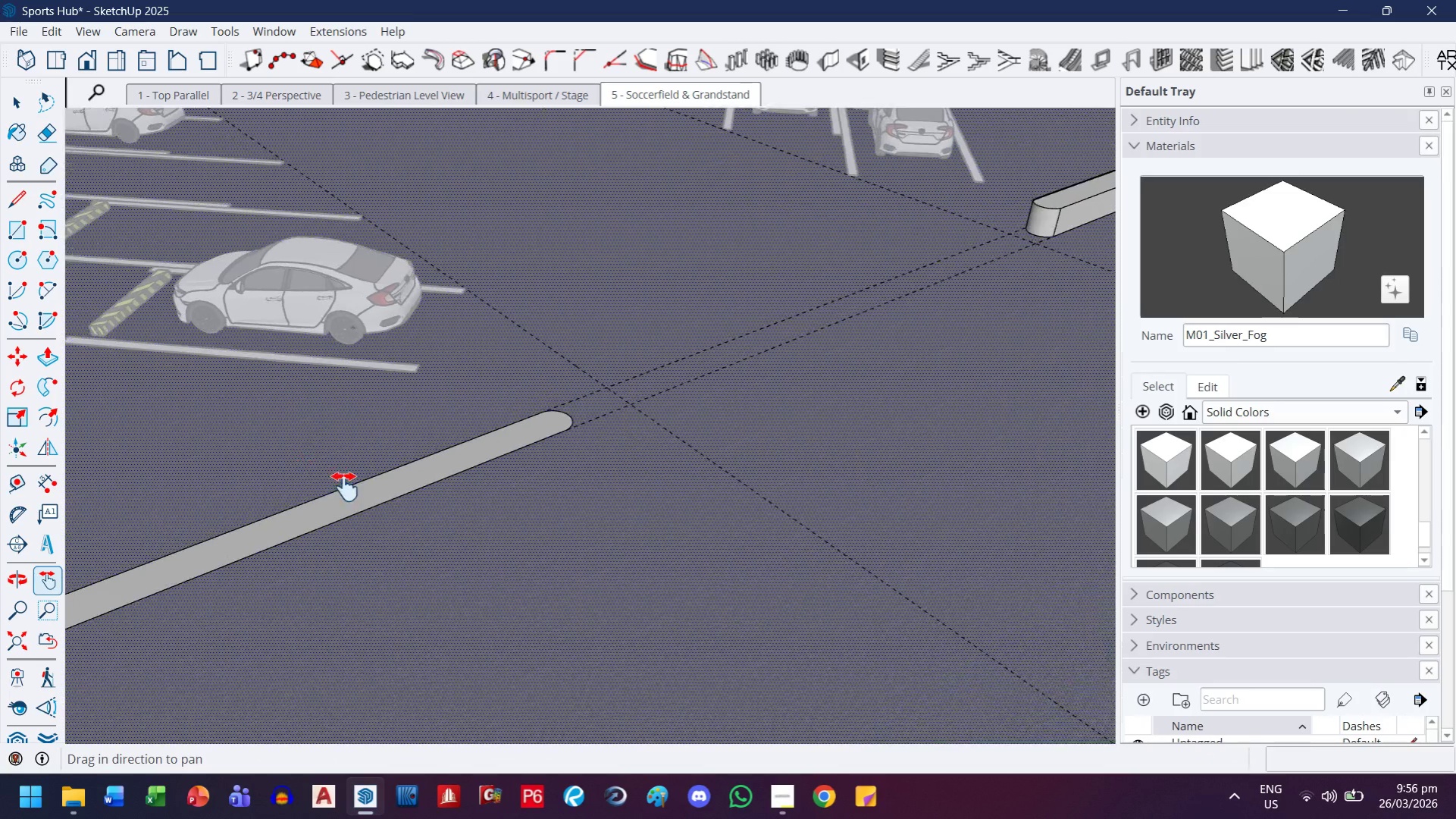 
left_click([391, 490])
 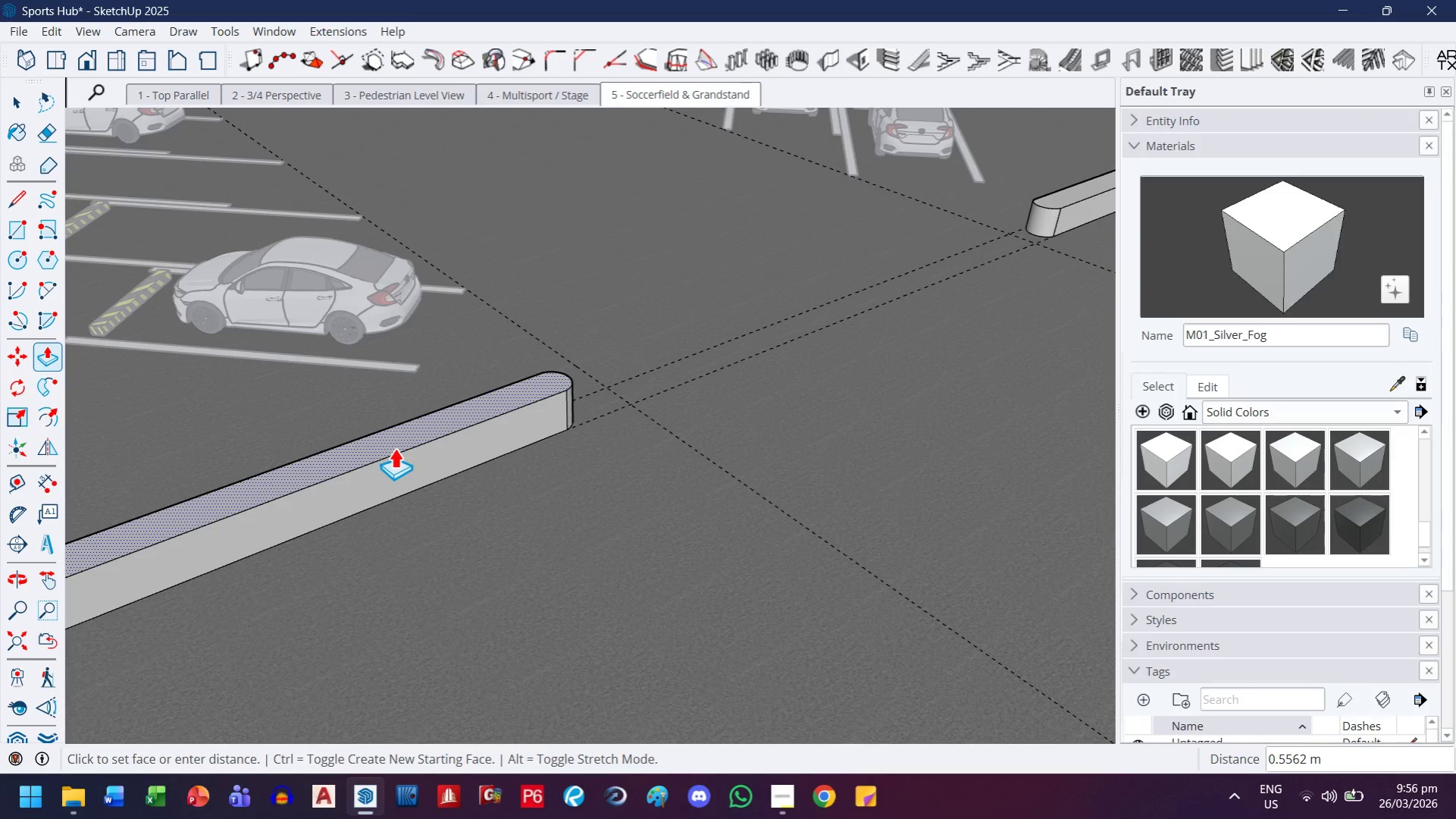 
key(Period)
 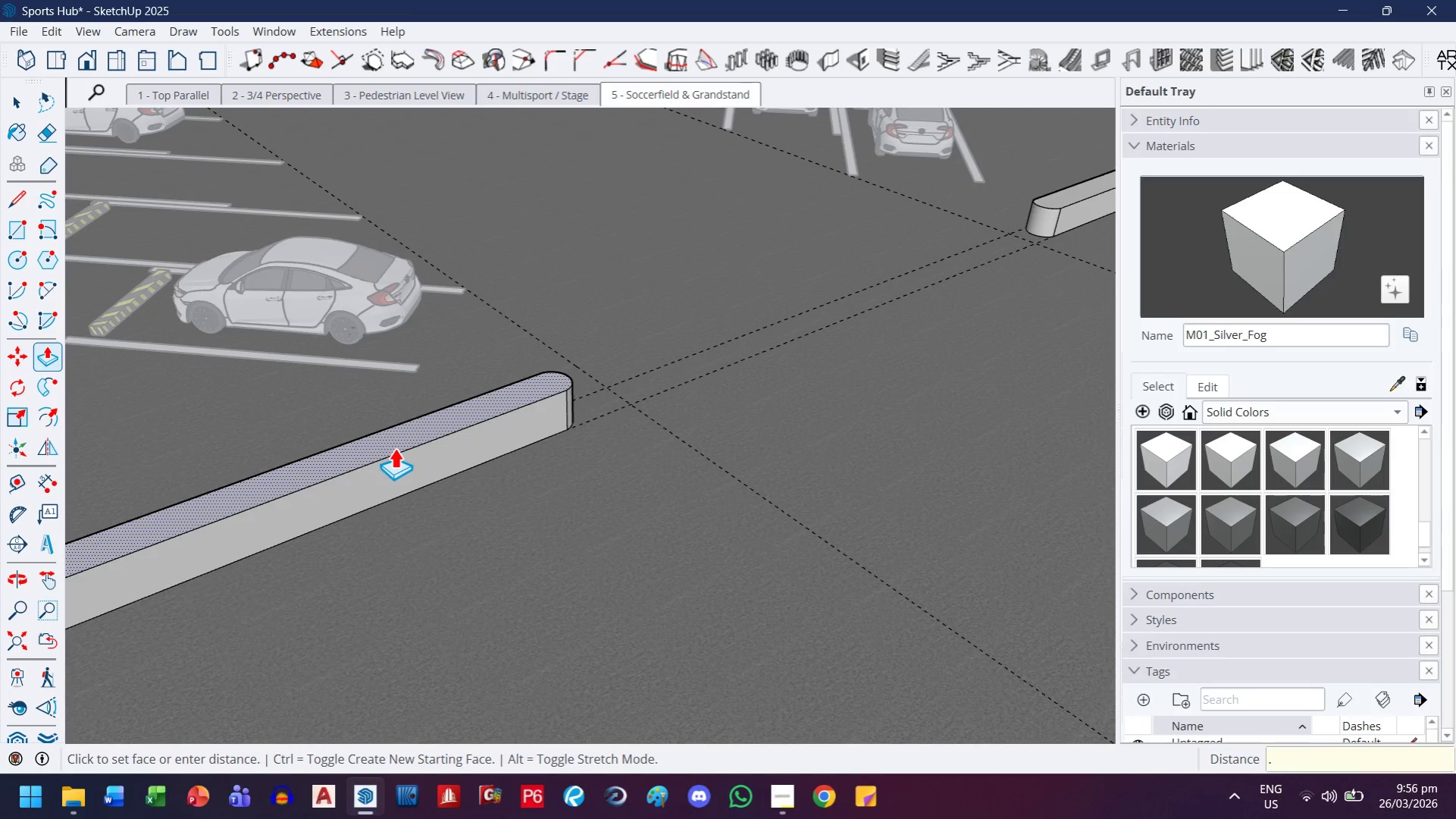 
key(5)
 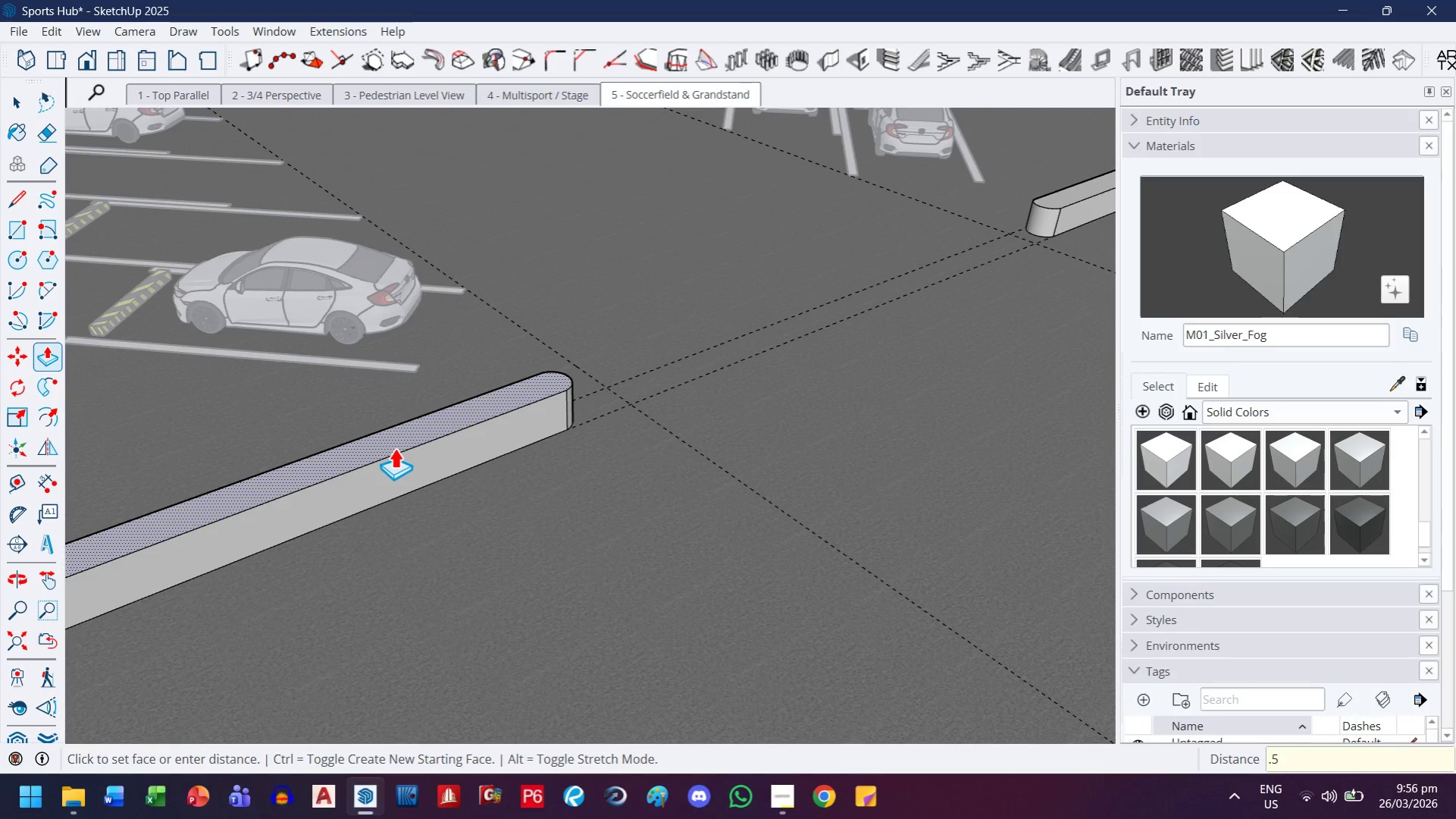 
key(Enter)
 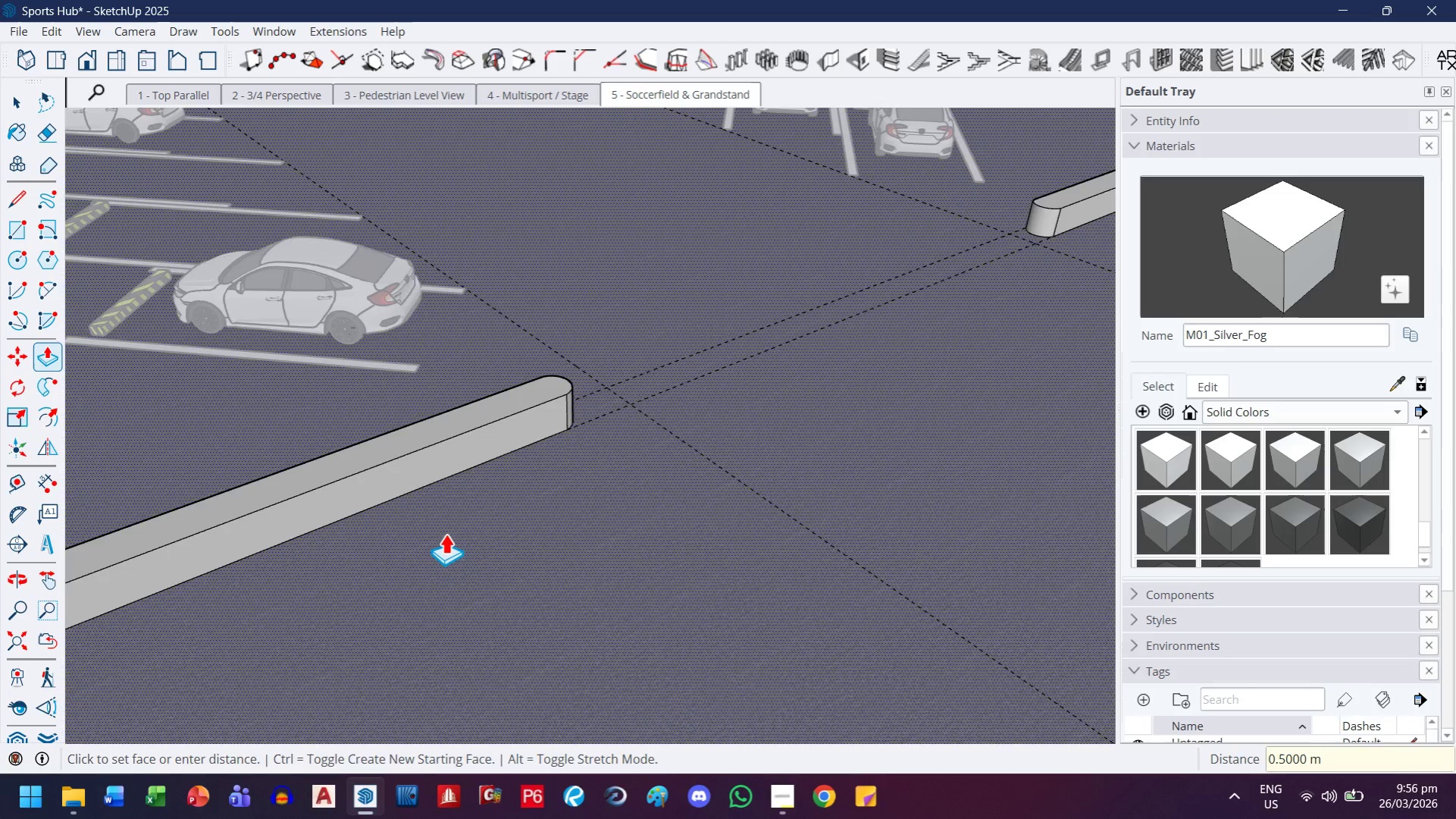 
key(H)
 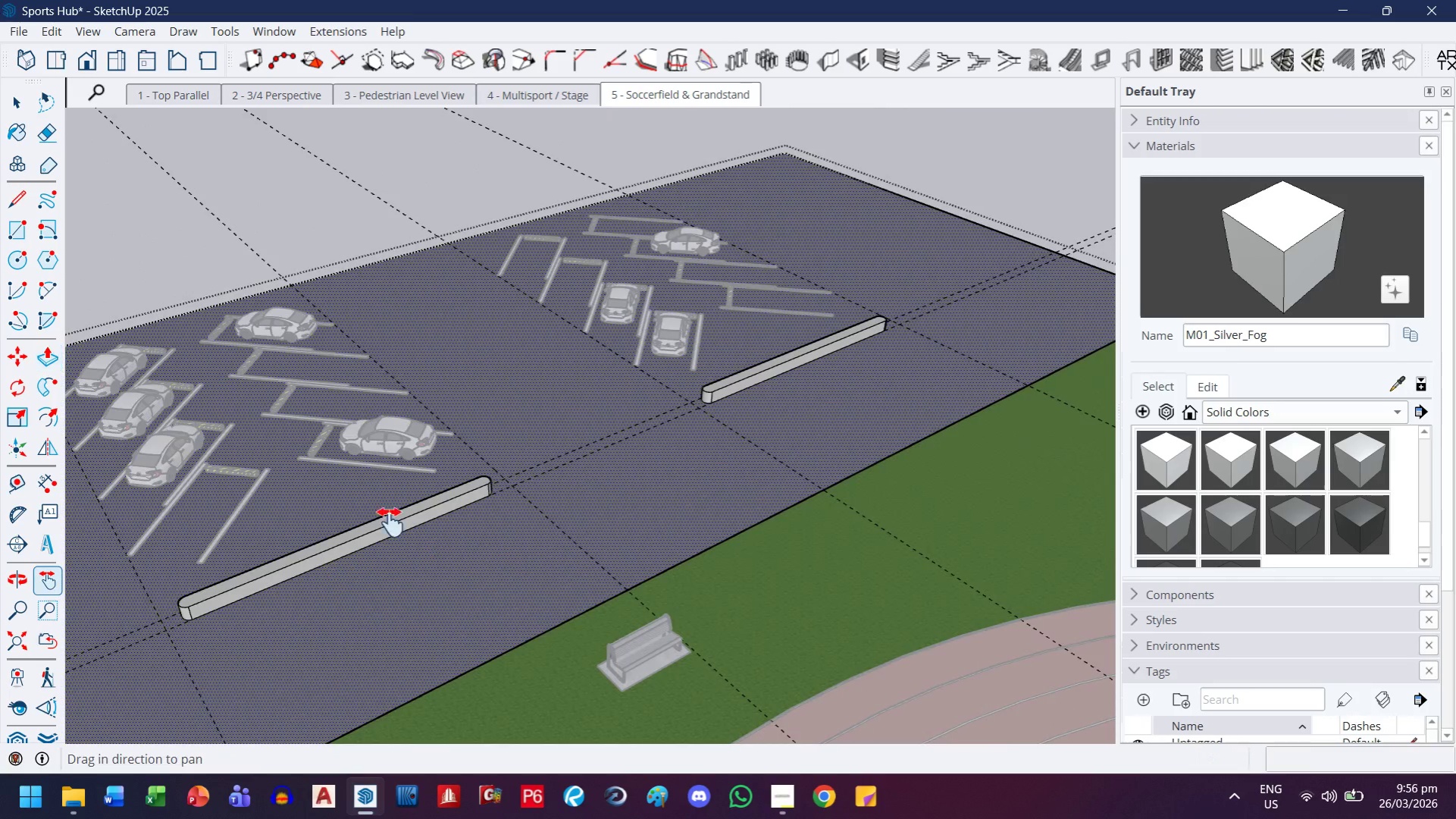 
left_click_drag(start_coordinate=[340, 579], to_coordinate=[767, 357])
 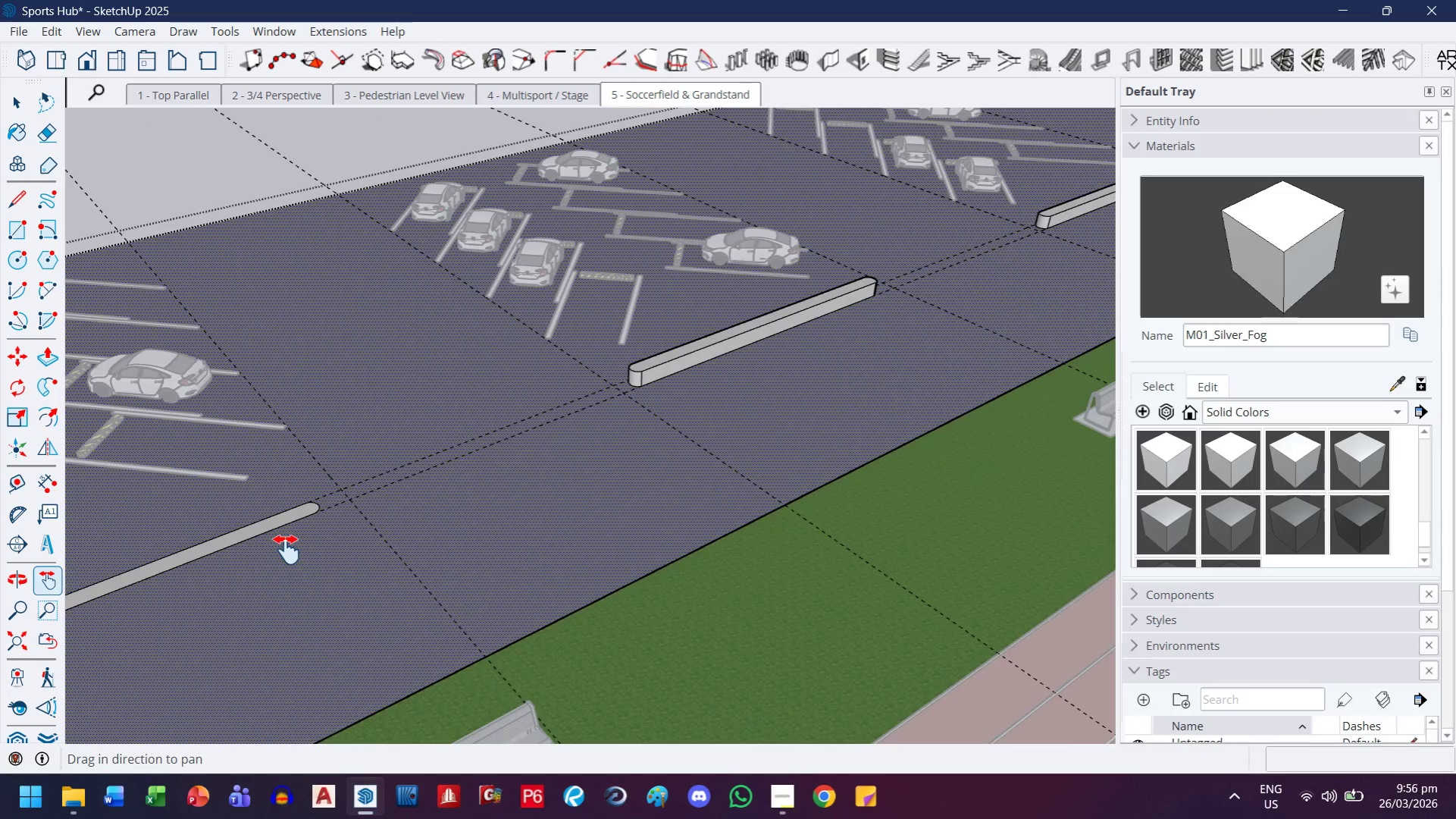 
scroll: coordinate [446, 532], scroll_direction: down, amount: 12.0
 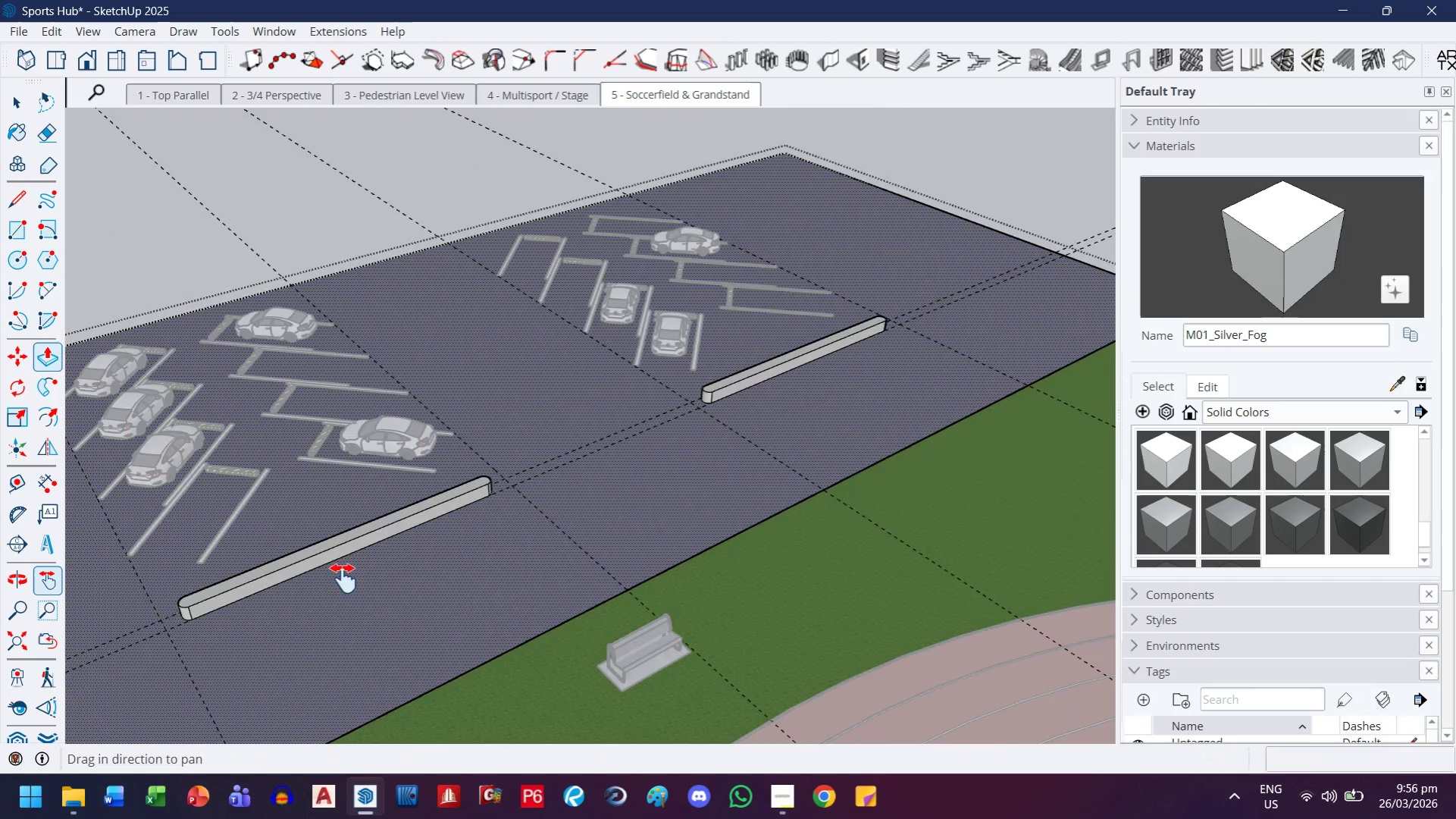 
left_click_drag(start_coordinate=[287, 542], to_coordinate=[576, 457])
 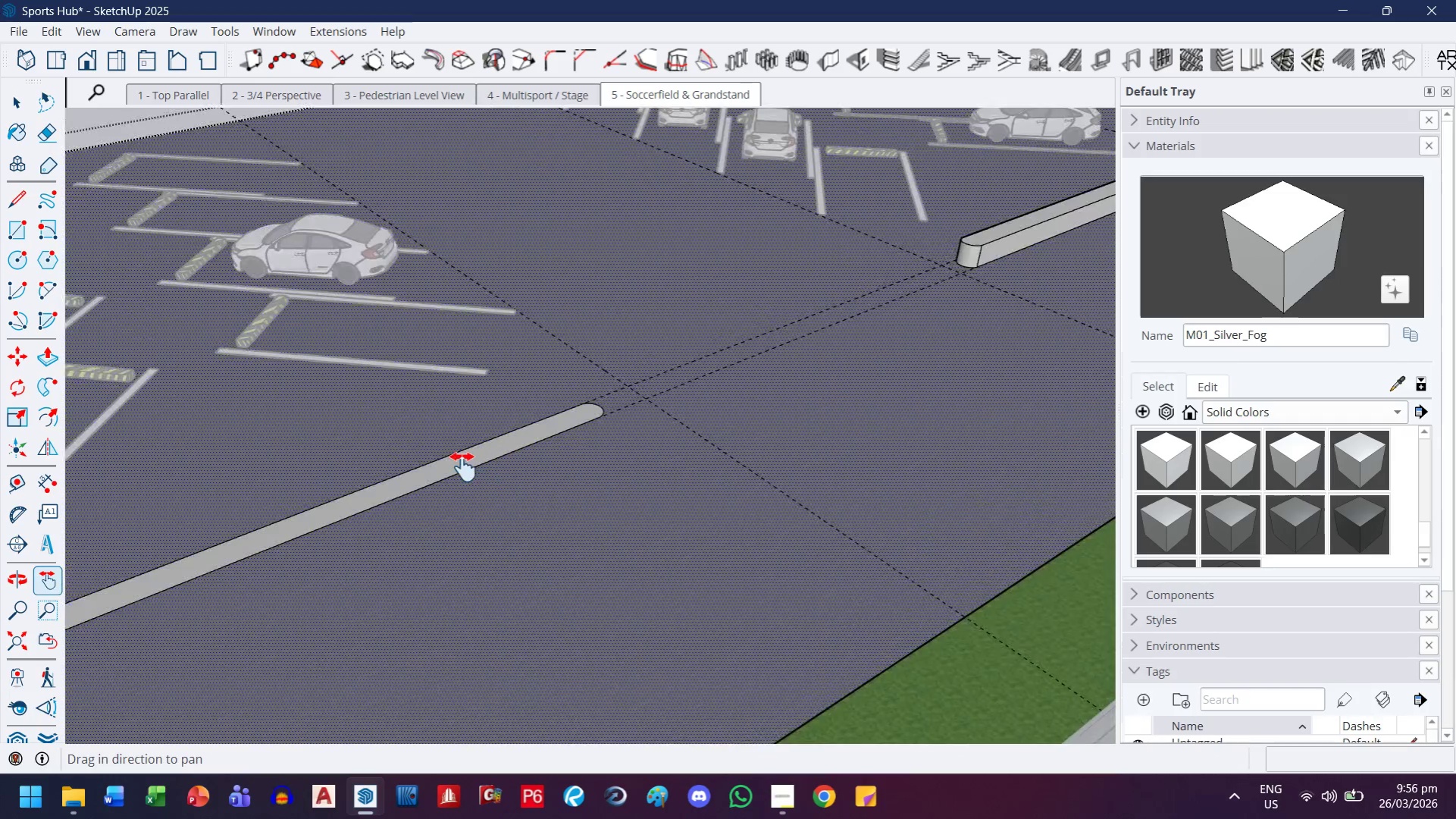 
scroll: coordinate [287, 550], scroll_direction: up, amount: 4.0
 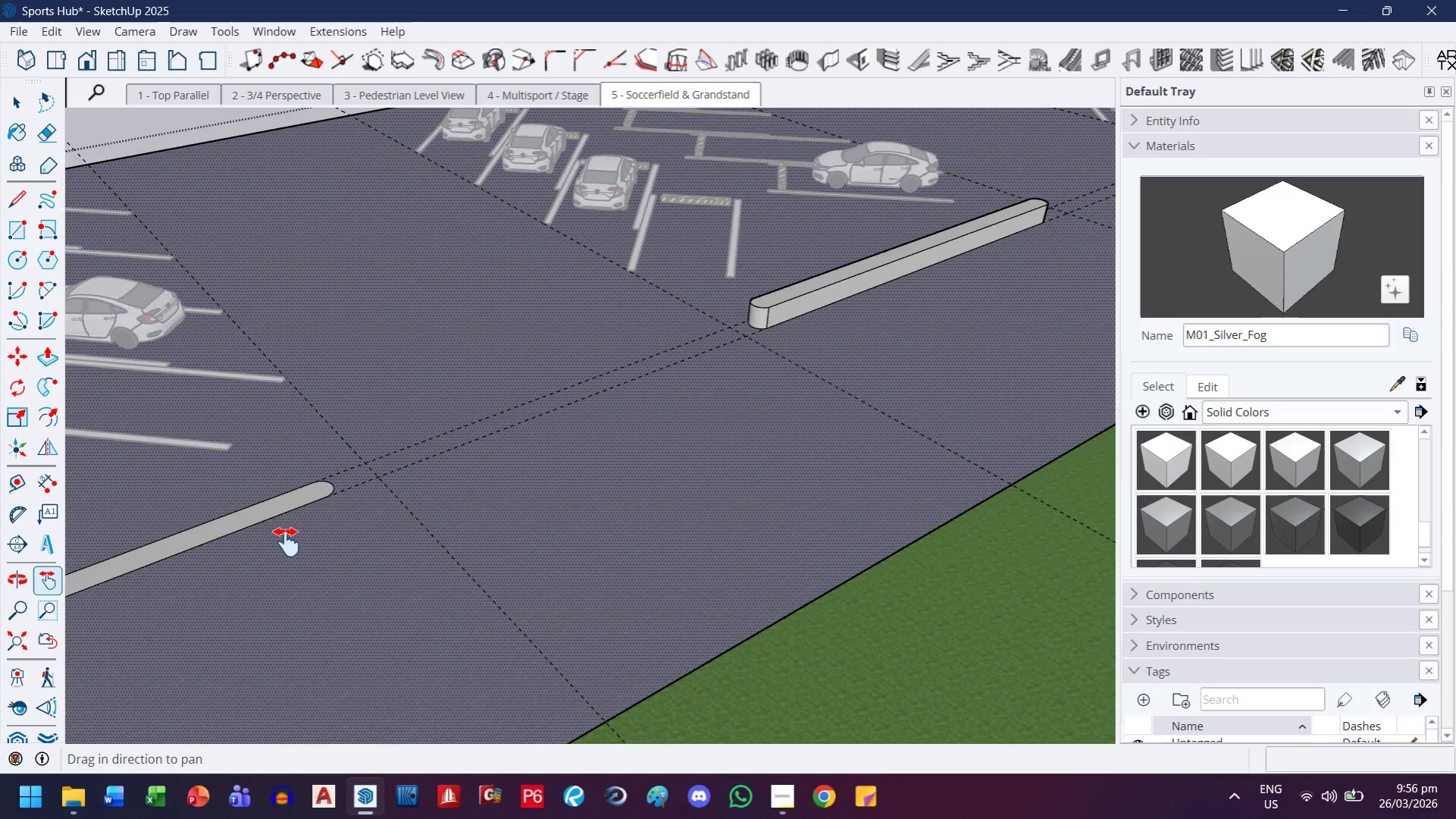 
key(Escape)
 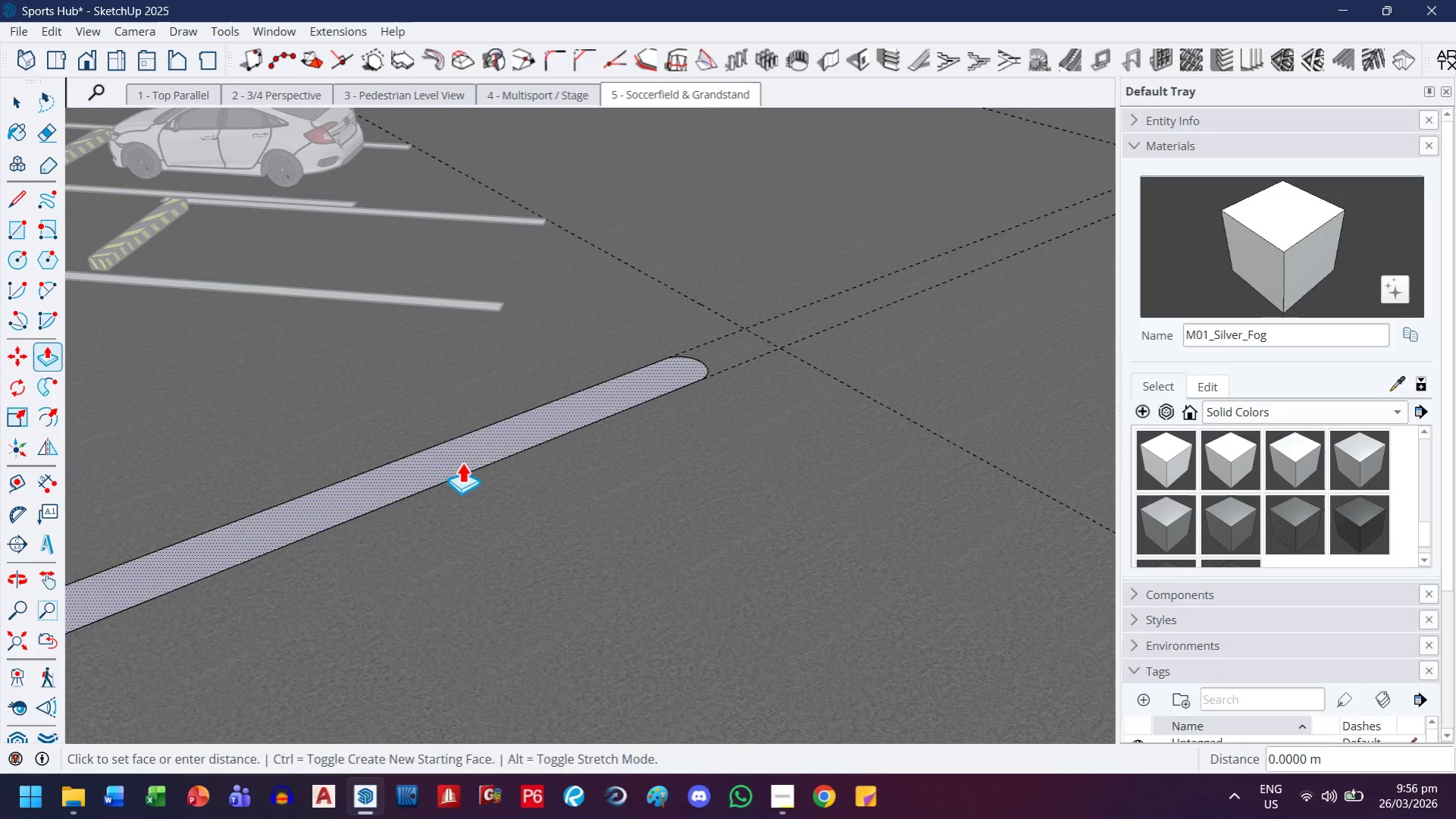 
left_click([462, 462])
 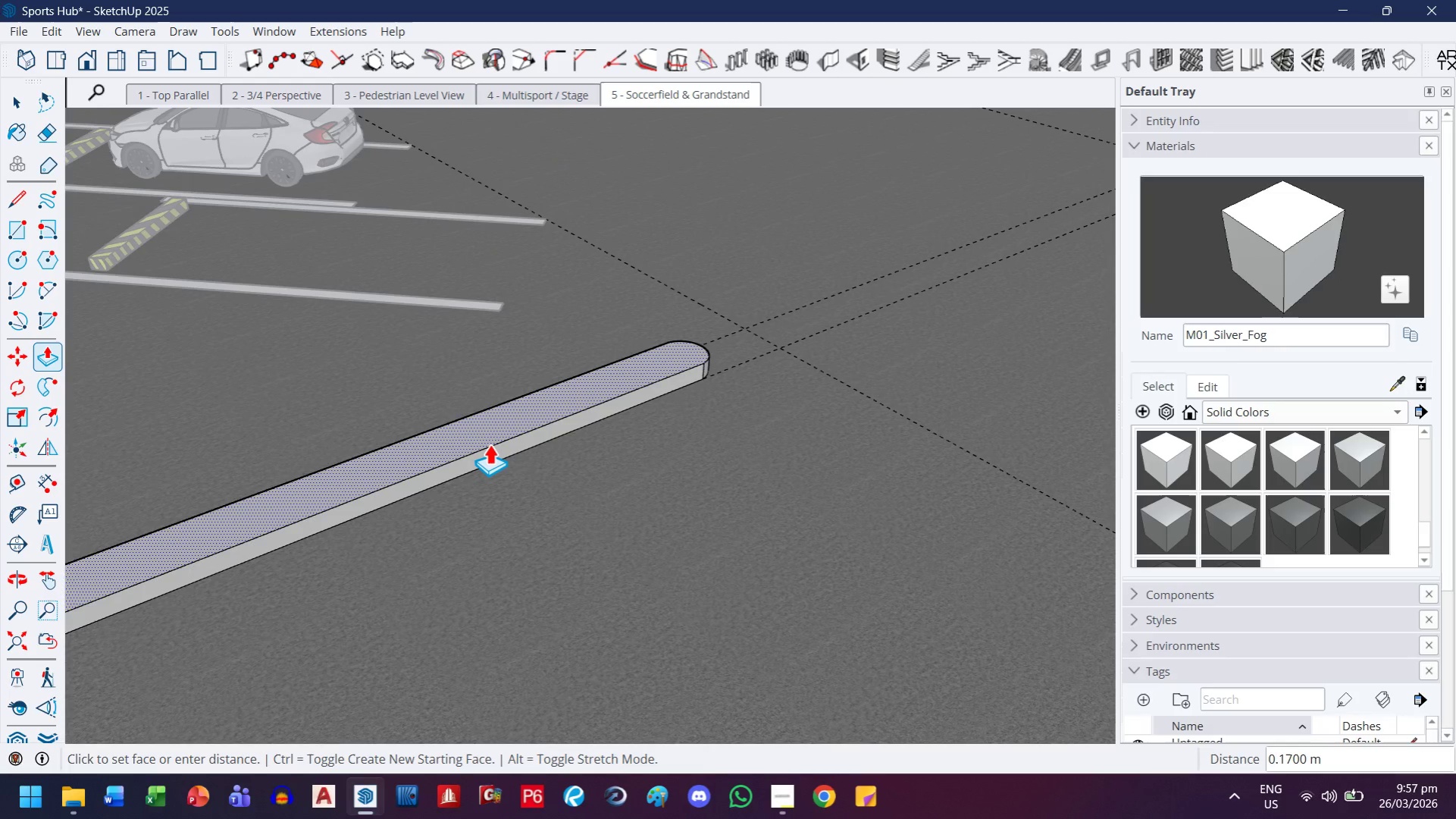 
scroll: coordinate [458, 467], scroll_direction: up, amount: 6.0
 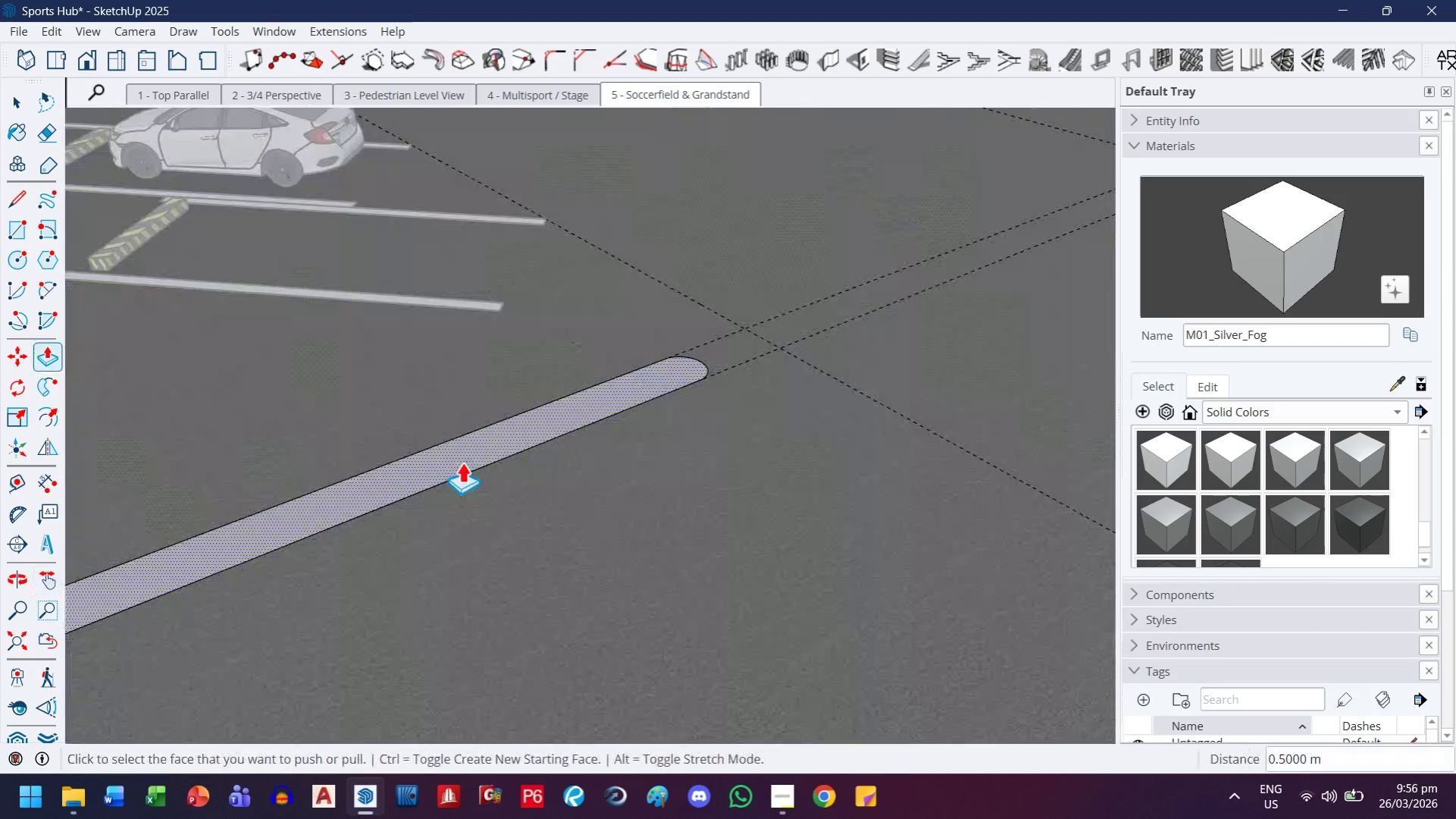 
key(Period)
 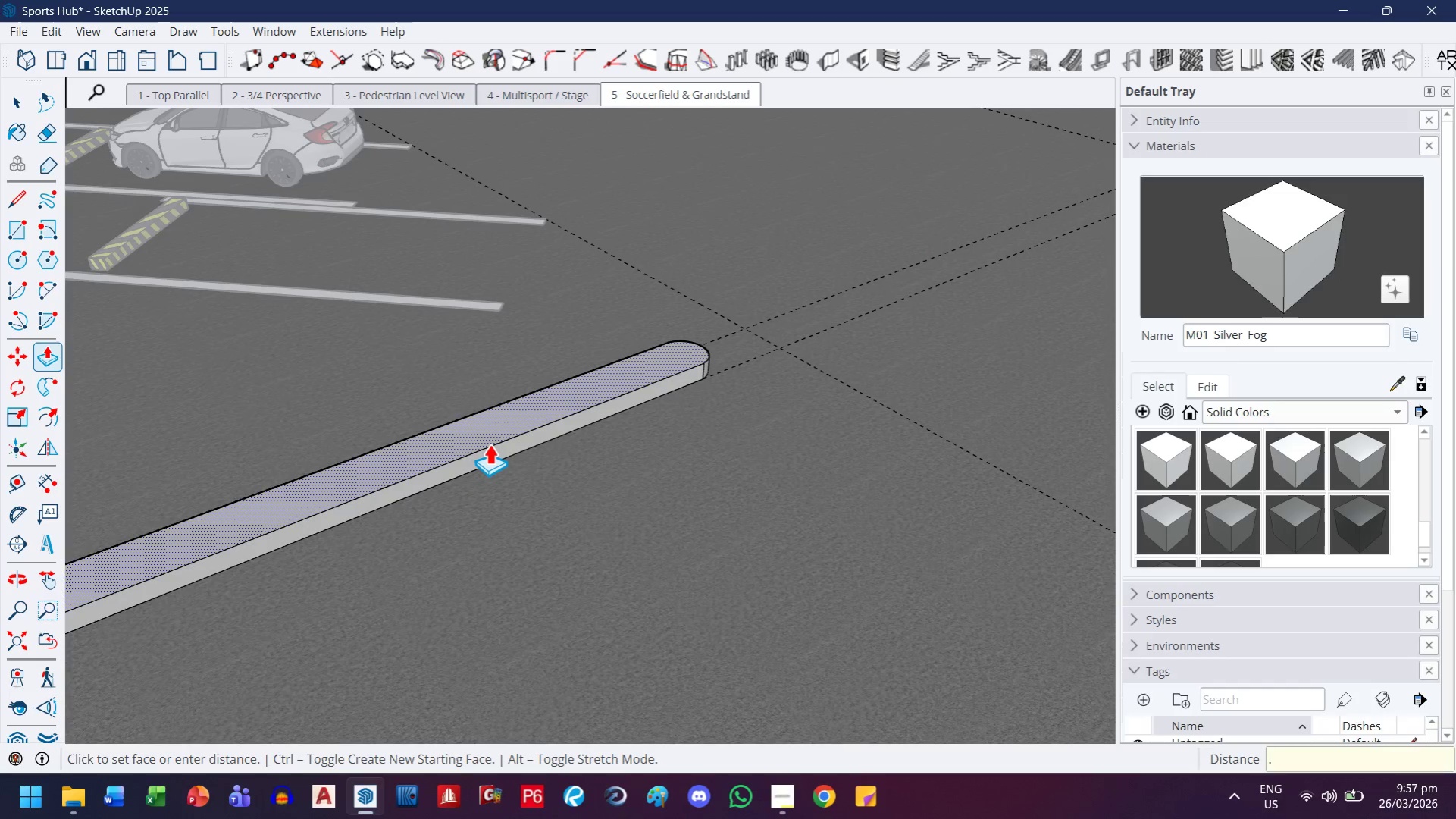 
key(5)
 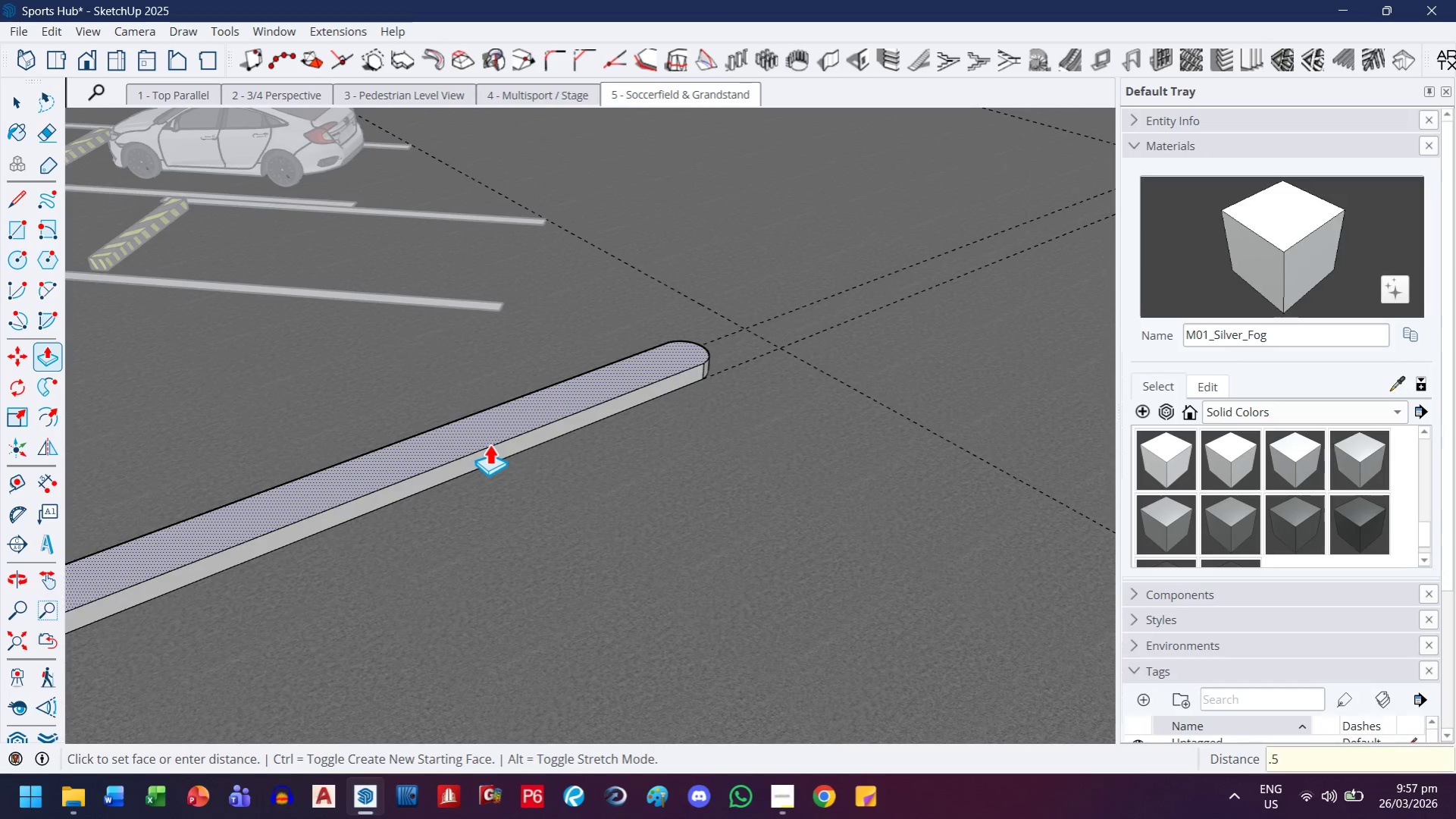 
key(Enter)
 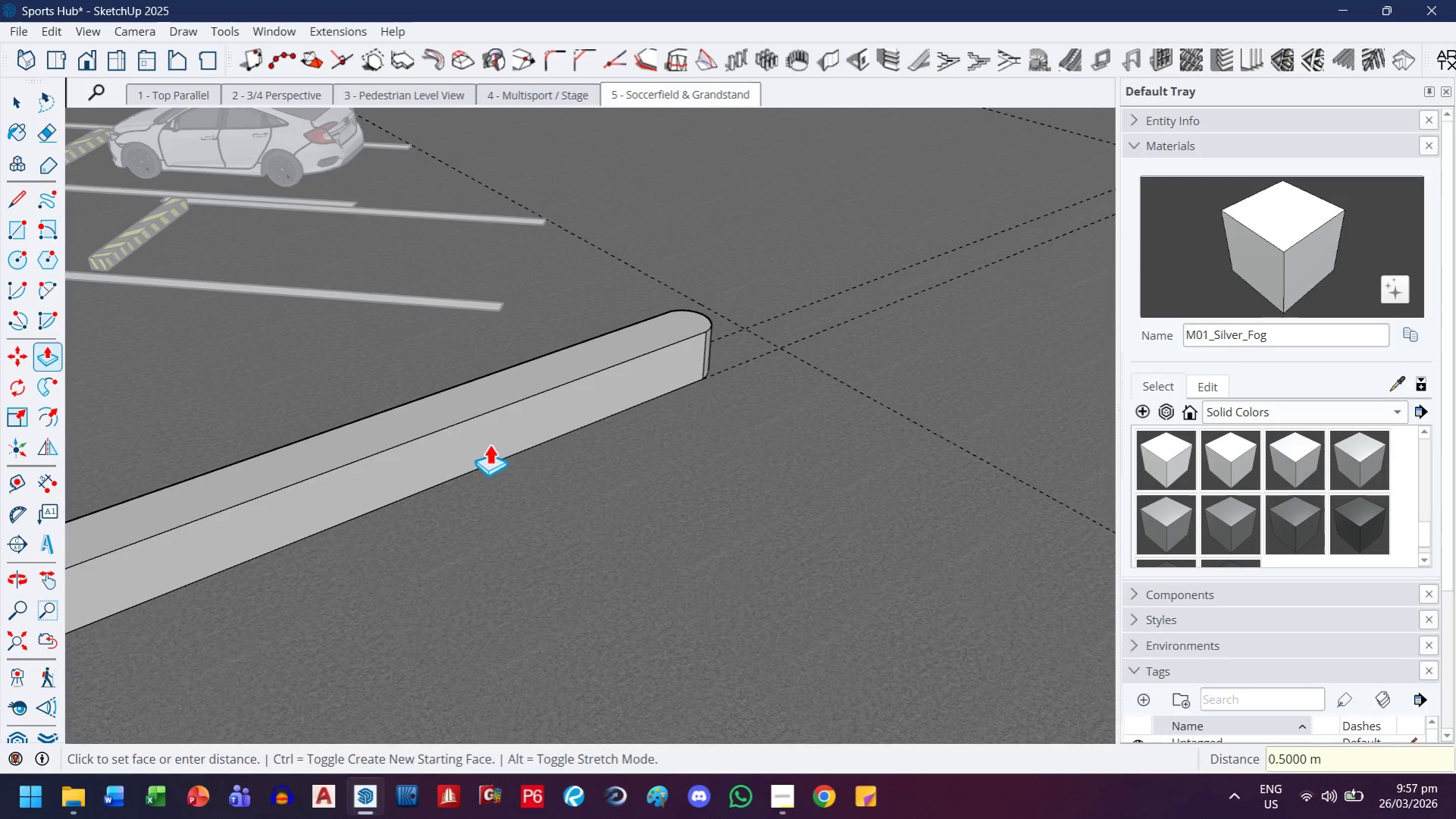 
key(H)
 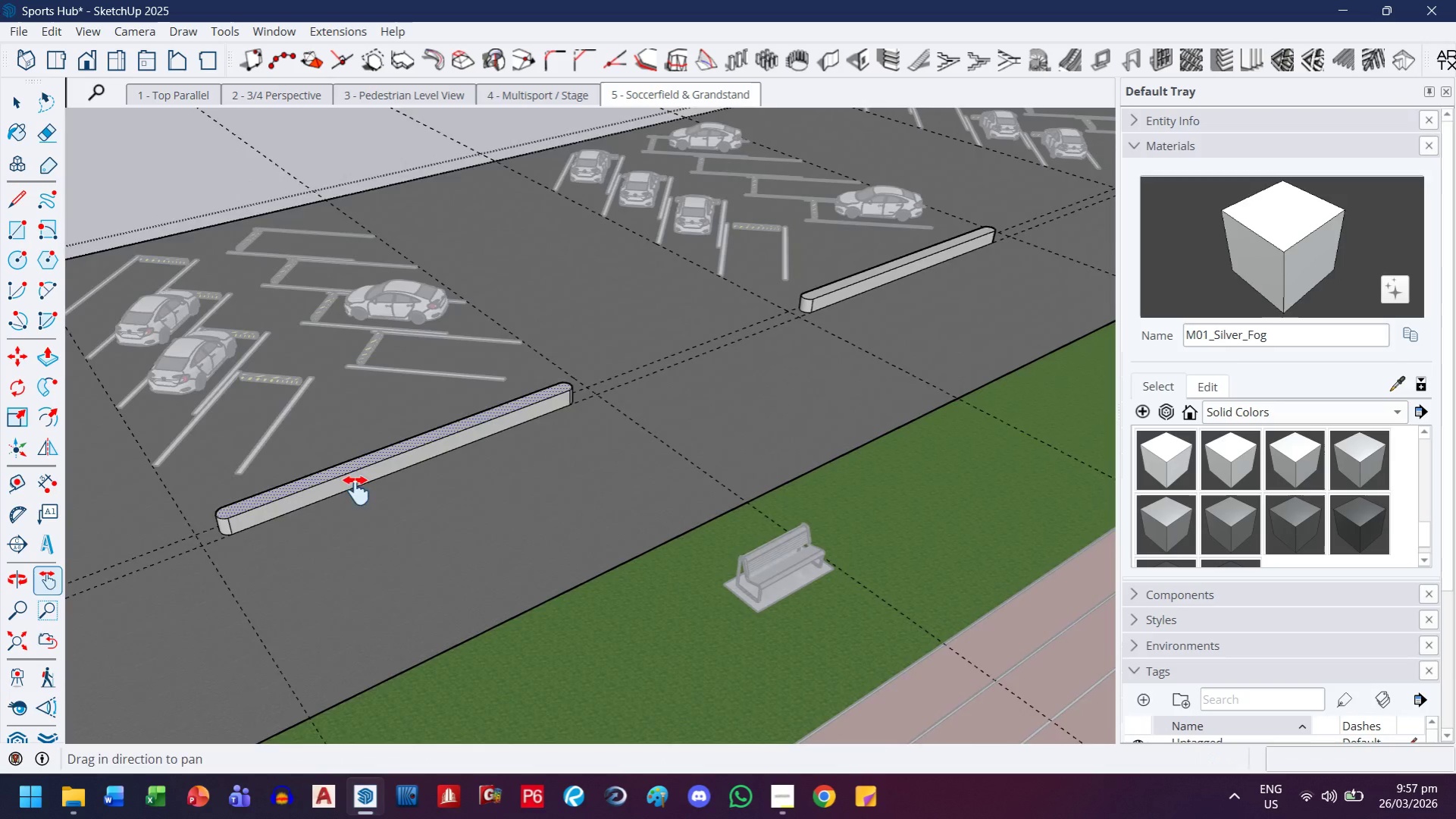 
left_click_drag(start_coordinate=[355, 491], to_coordinate=[836, 309])
 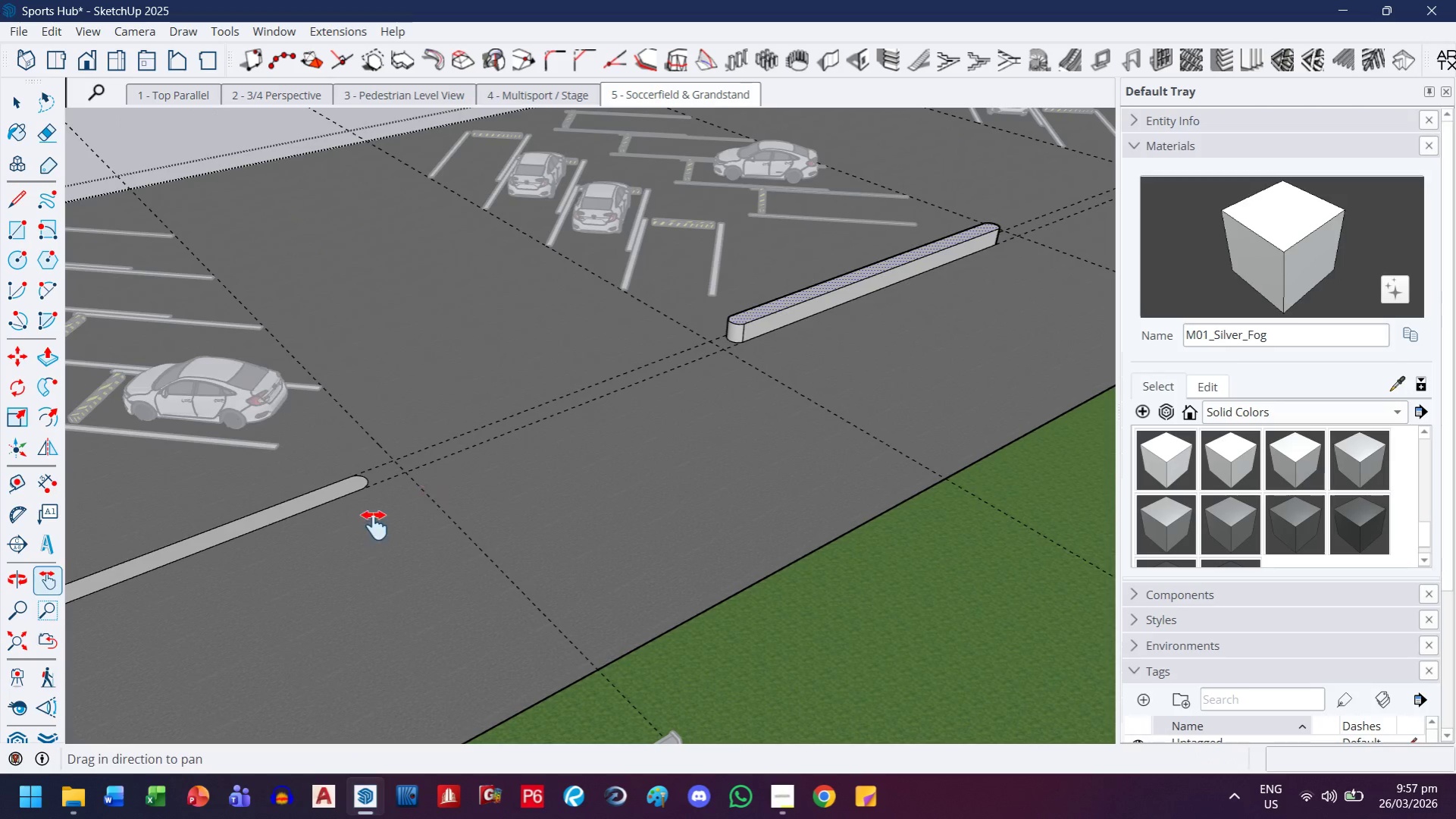 
scroll: coordinate [512, 410], scroll_direction: down, amount: 13.0
 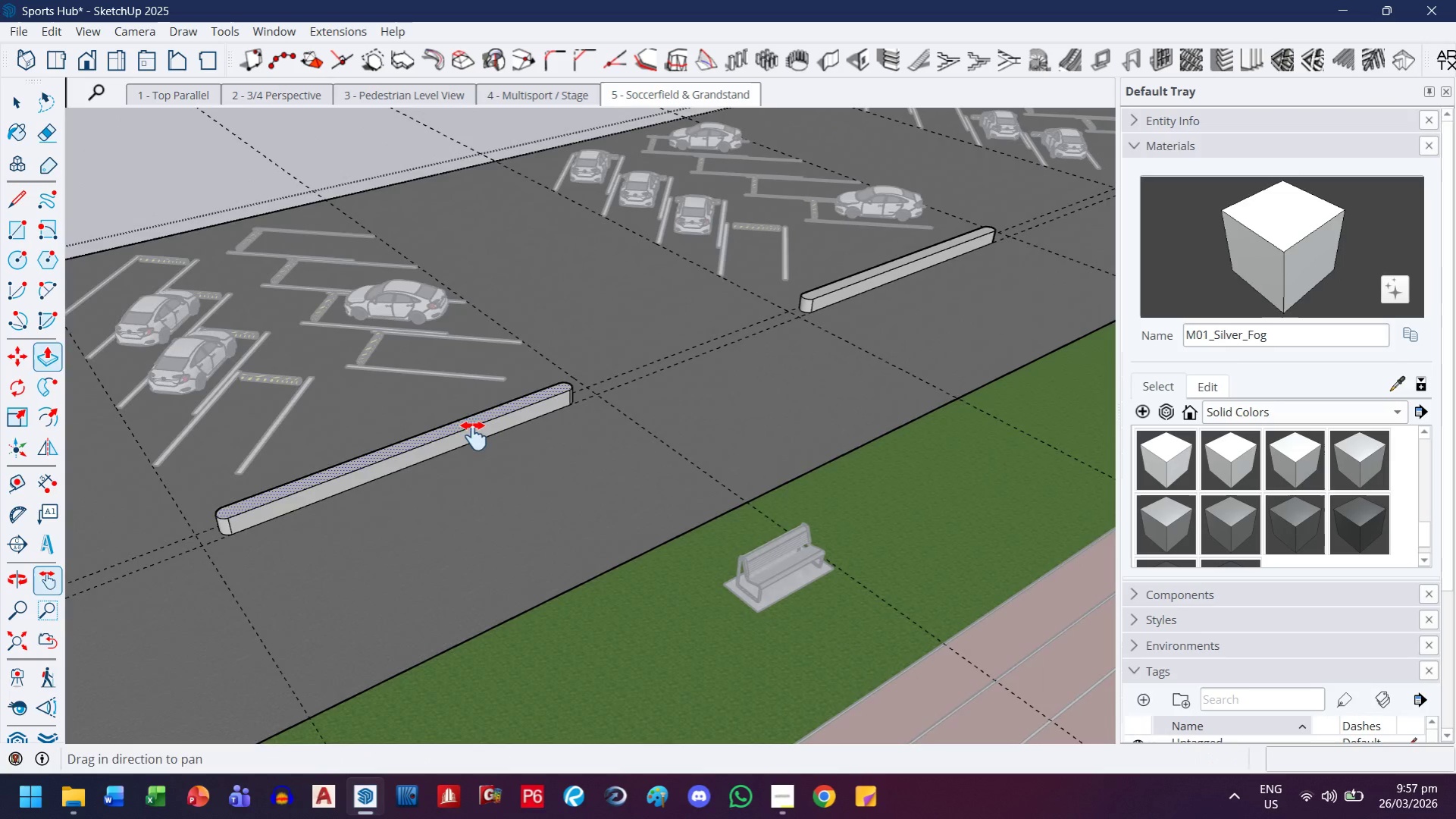 
left_click_drag(start_coordinate=[374, 526], to_coordinate=[817, 407])
 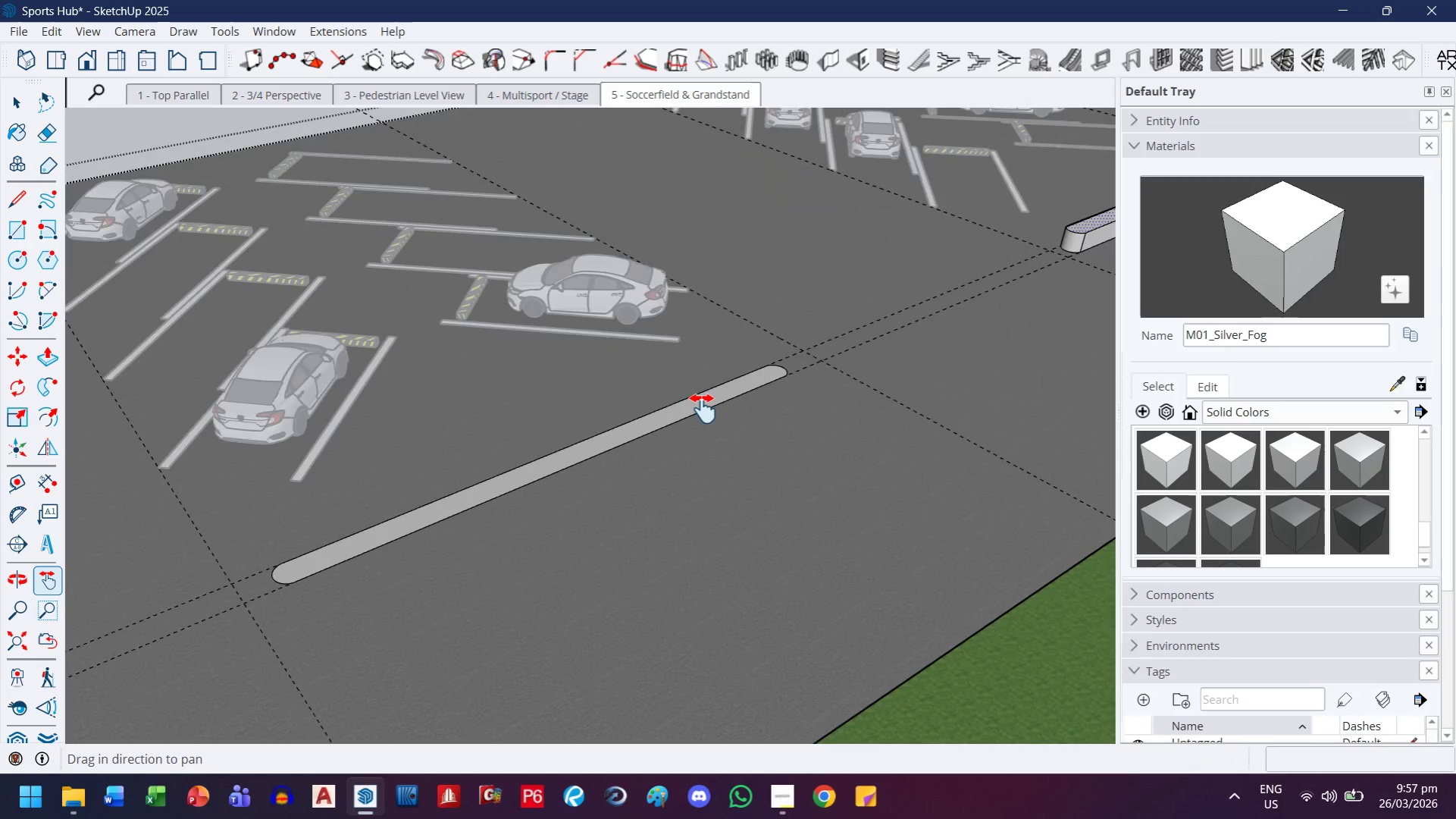 
key(Escape)
 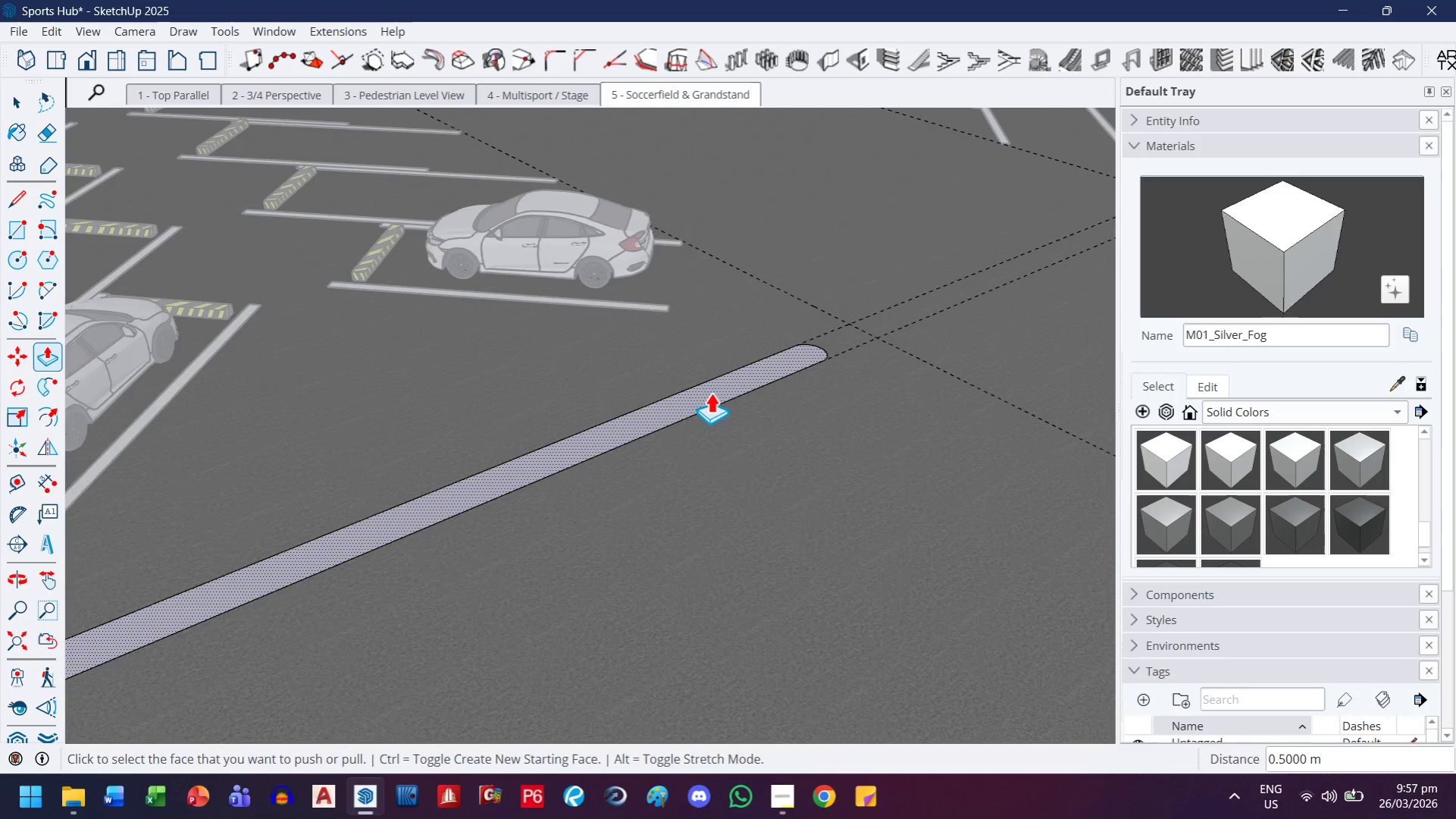 
scroll: coordinate [703, 409], scroll_direction: up, amount: 4.0
 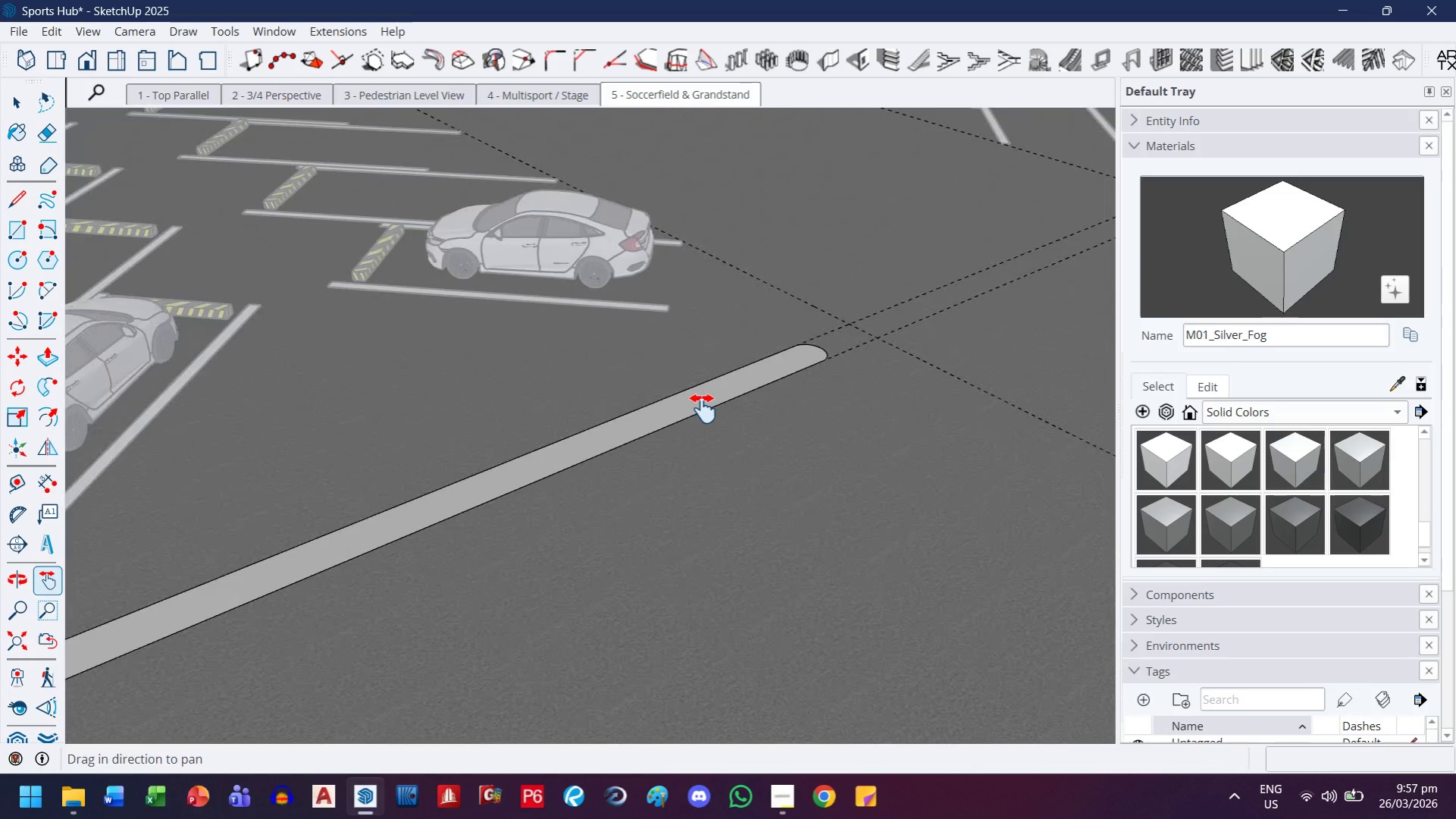 
left_click([710, 391])
 